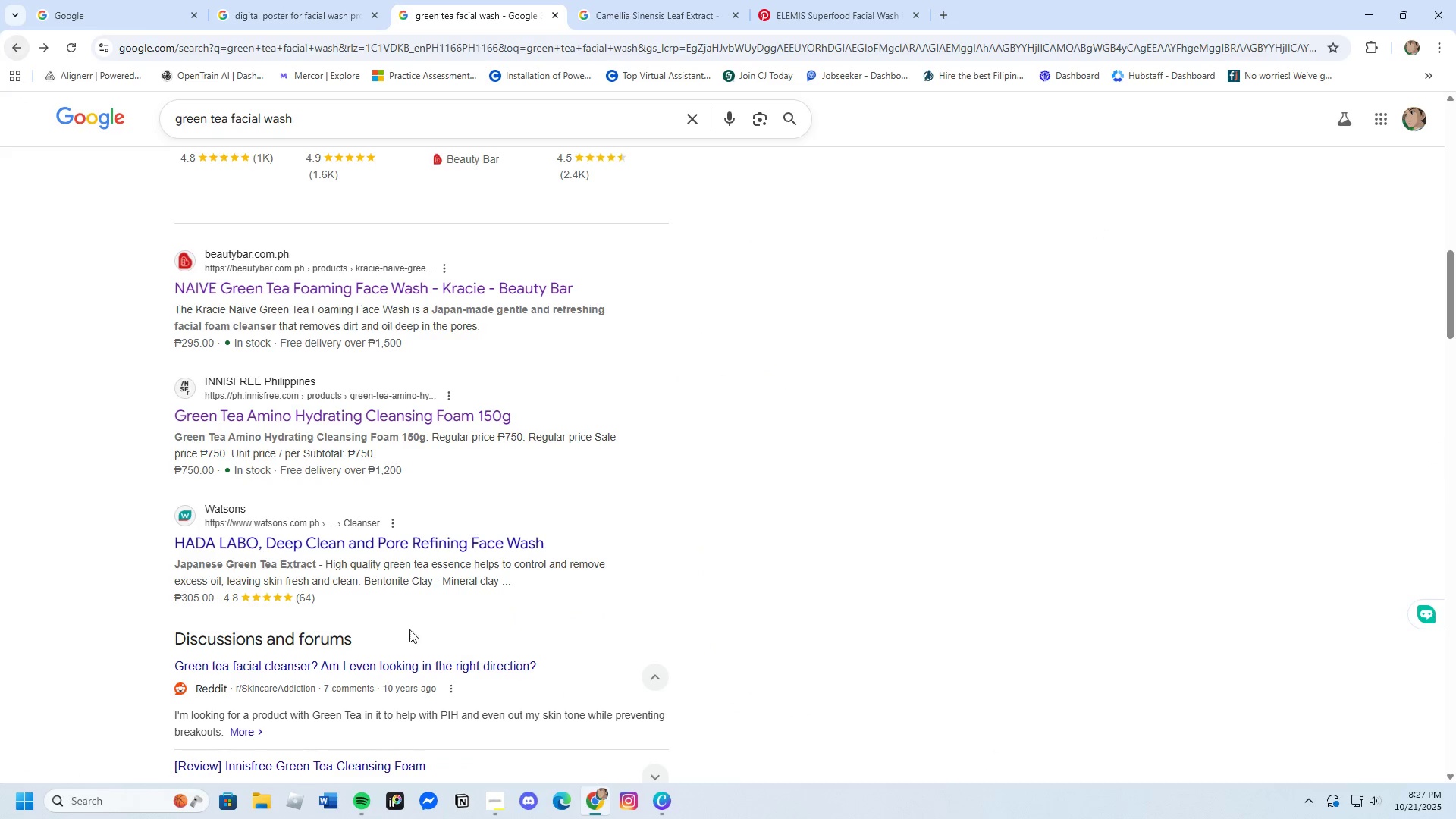 
scroll: coordinate [404, 646], scroll_direction: down, amount: 10.0
 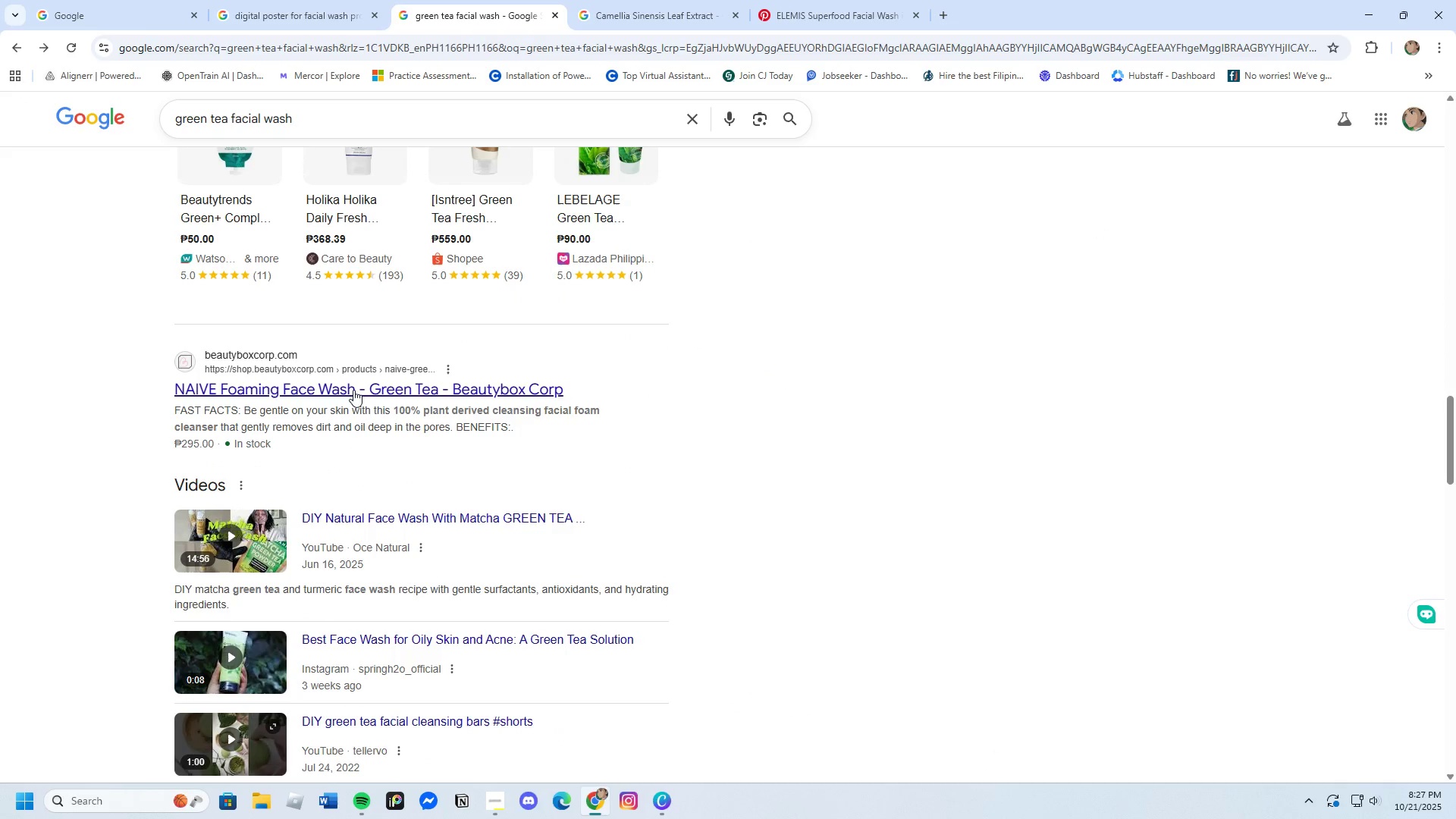 
left_click([353, 390])
 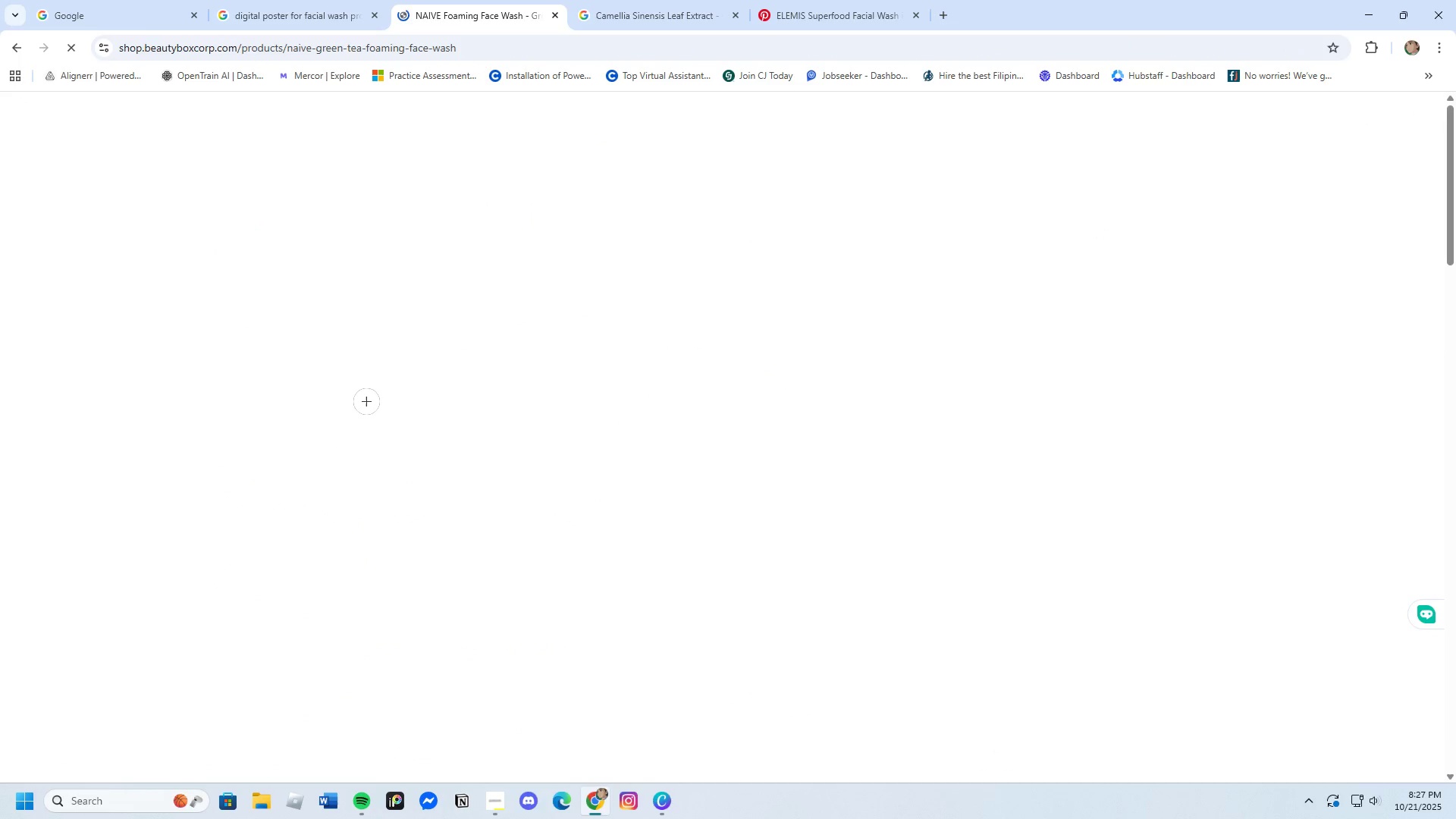 
mouse_move([571, 536])
 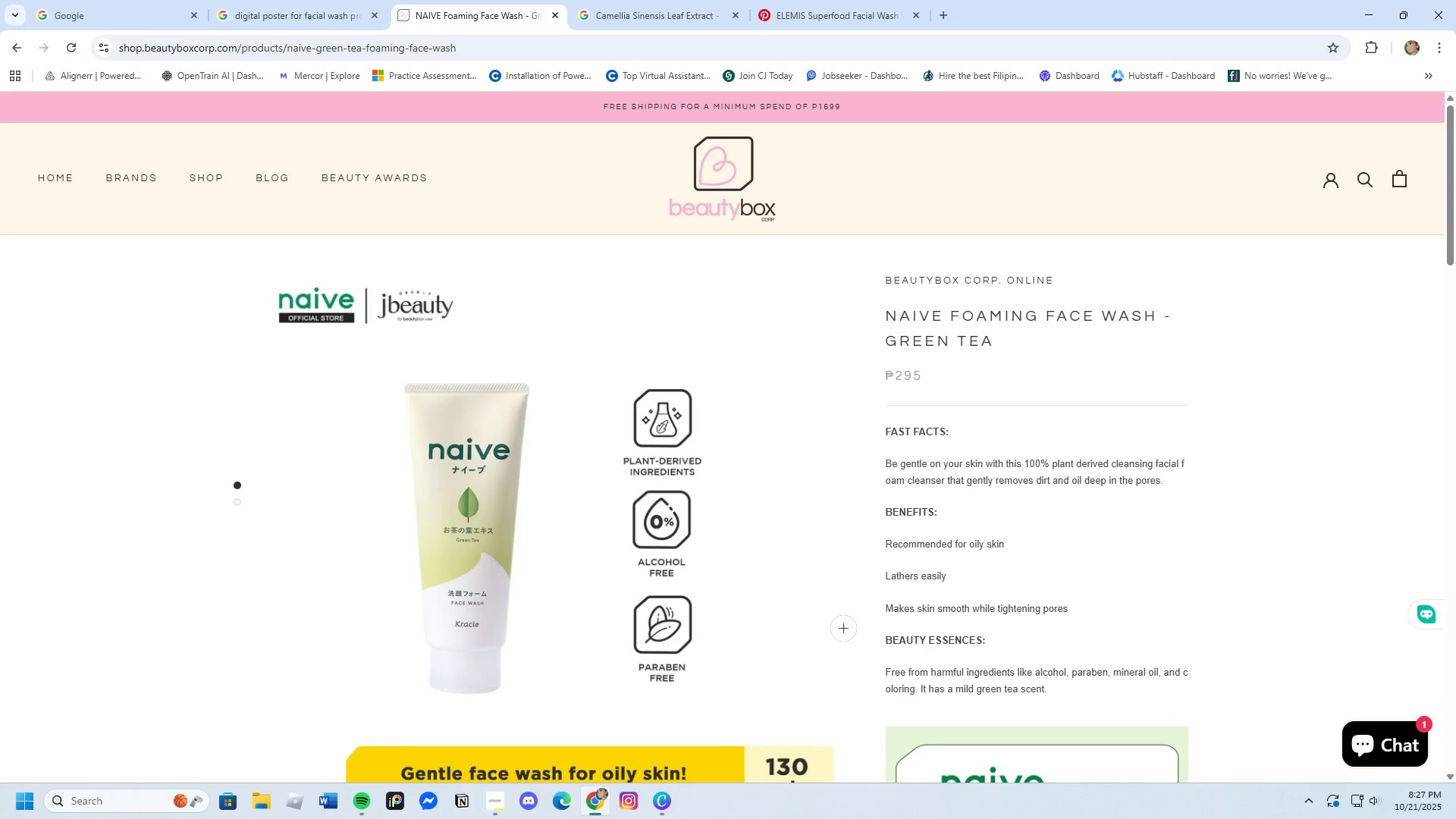 
scroll: coordinate [842, 612], scroll_direction: down, amount: 2.0
 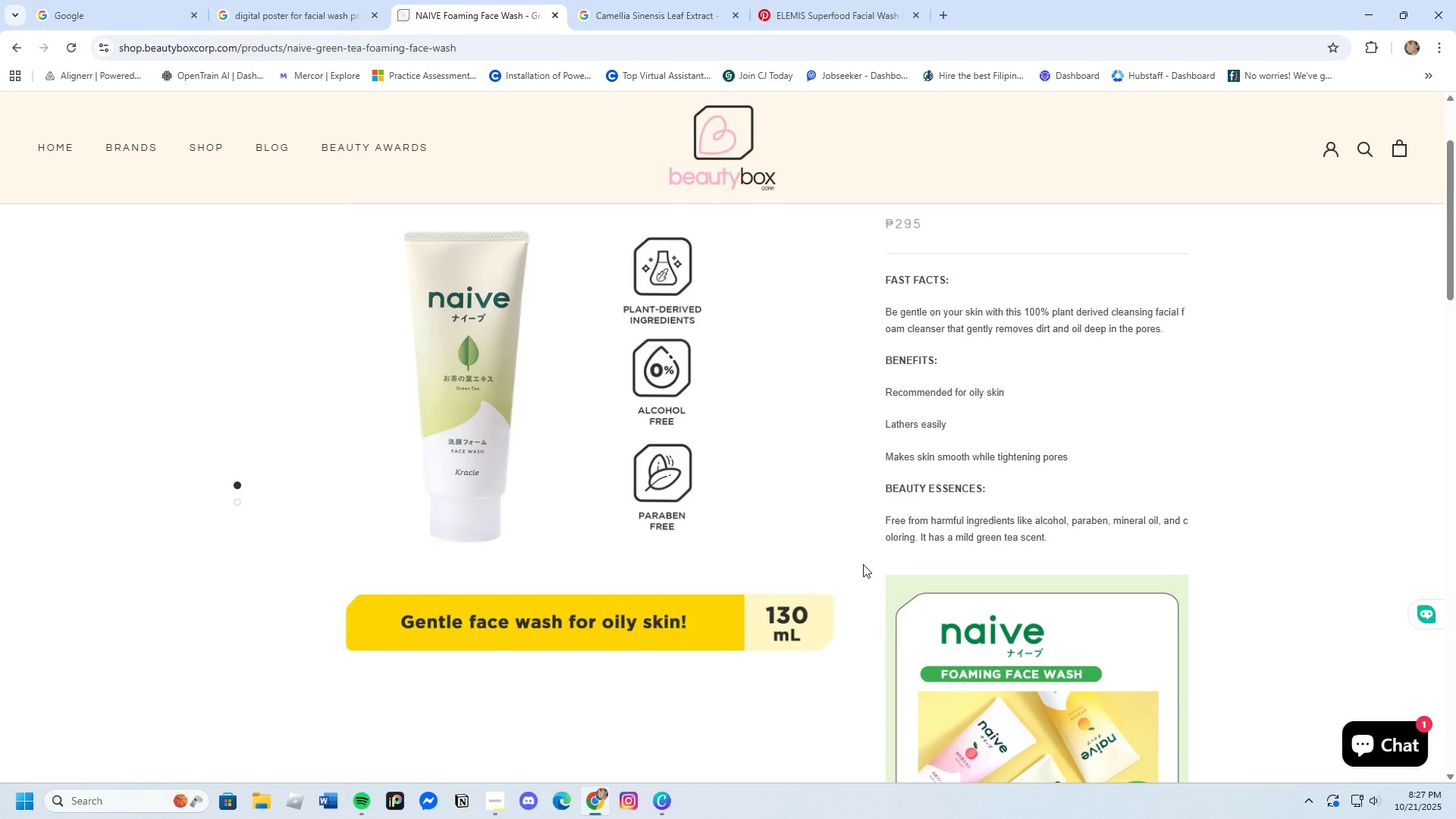 
scroll: coordinate [862, 565], scroll_direction: up, amount: 2.0
 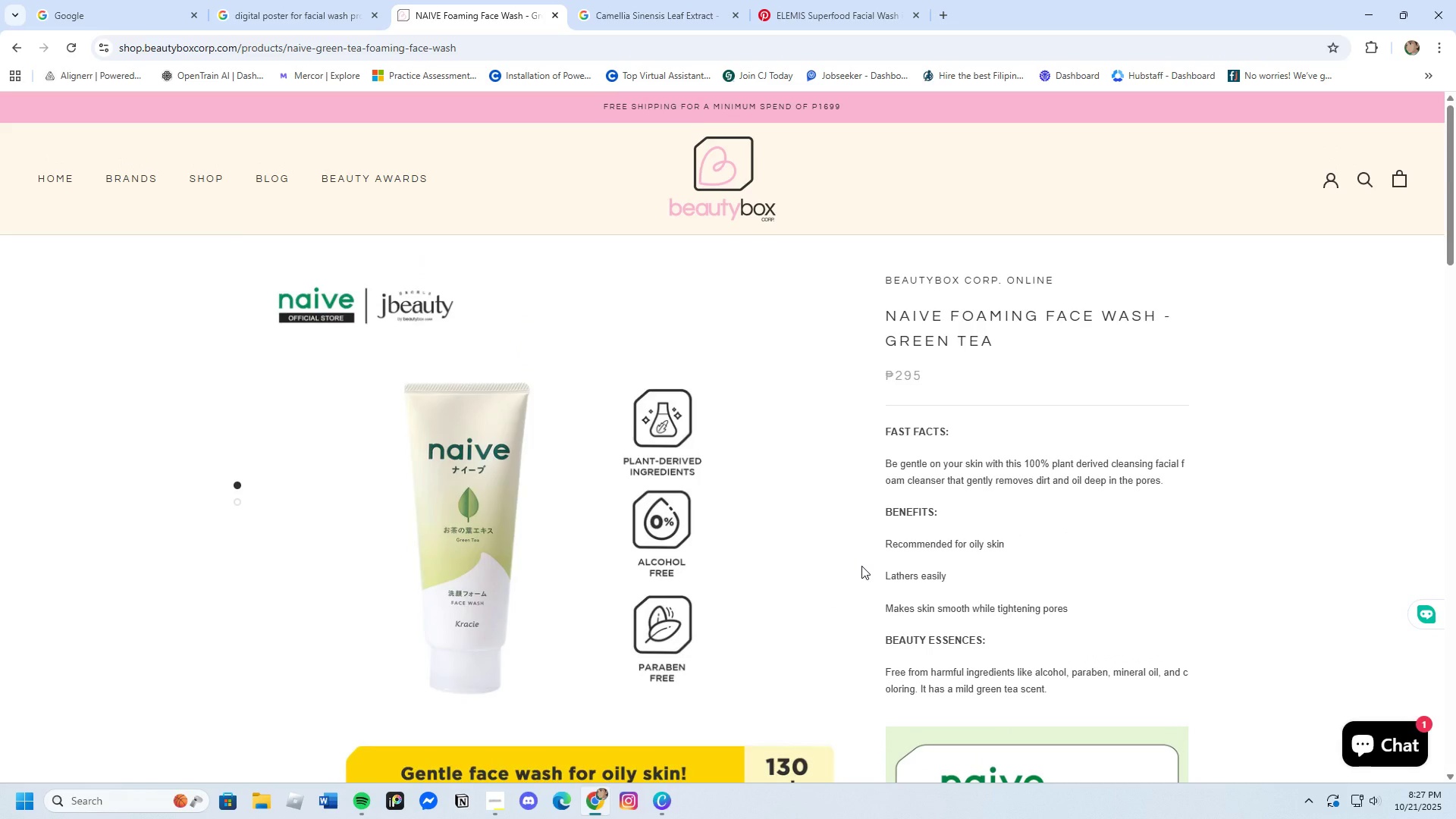 
scroll: coordinate [964, 648], scroll_direction: down, amount: 26.0
 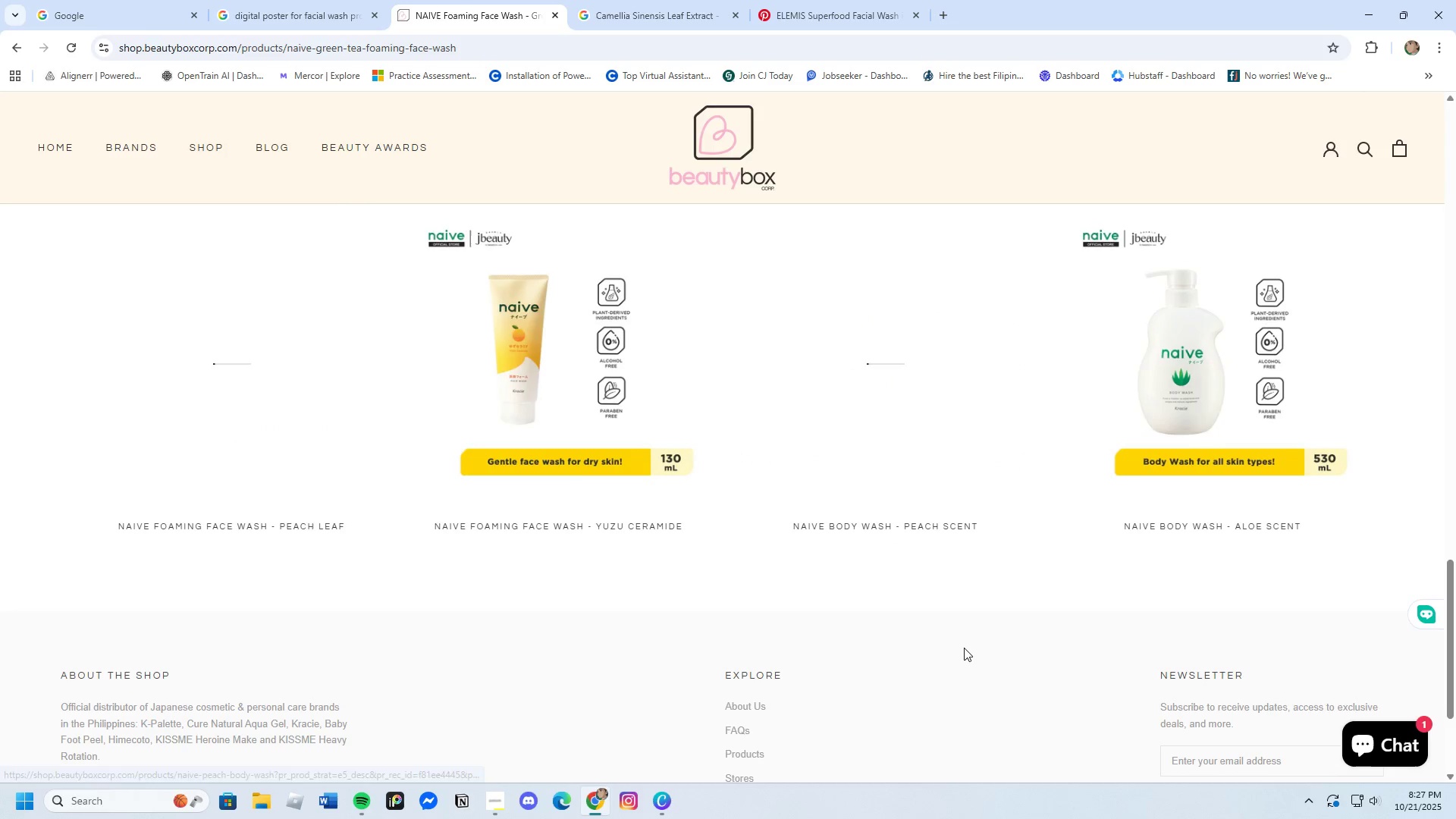 
scroll: coordinate [962, 653], scroll_direction: up, amount: 20.0
 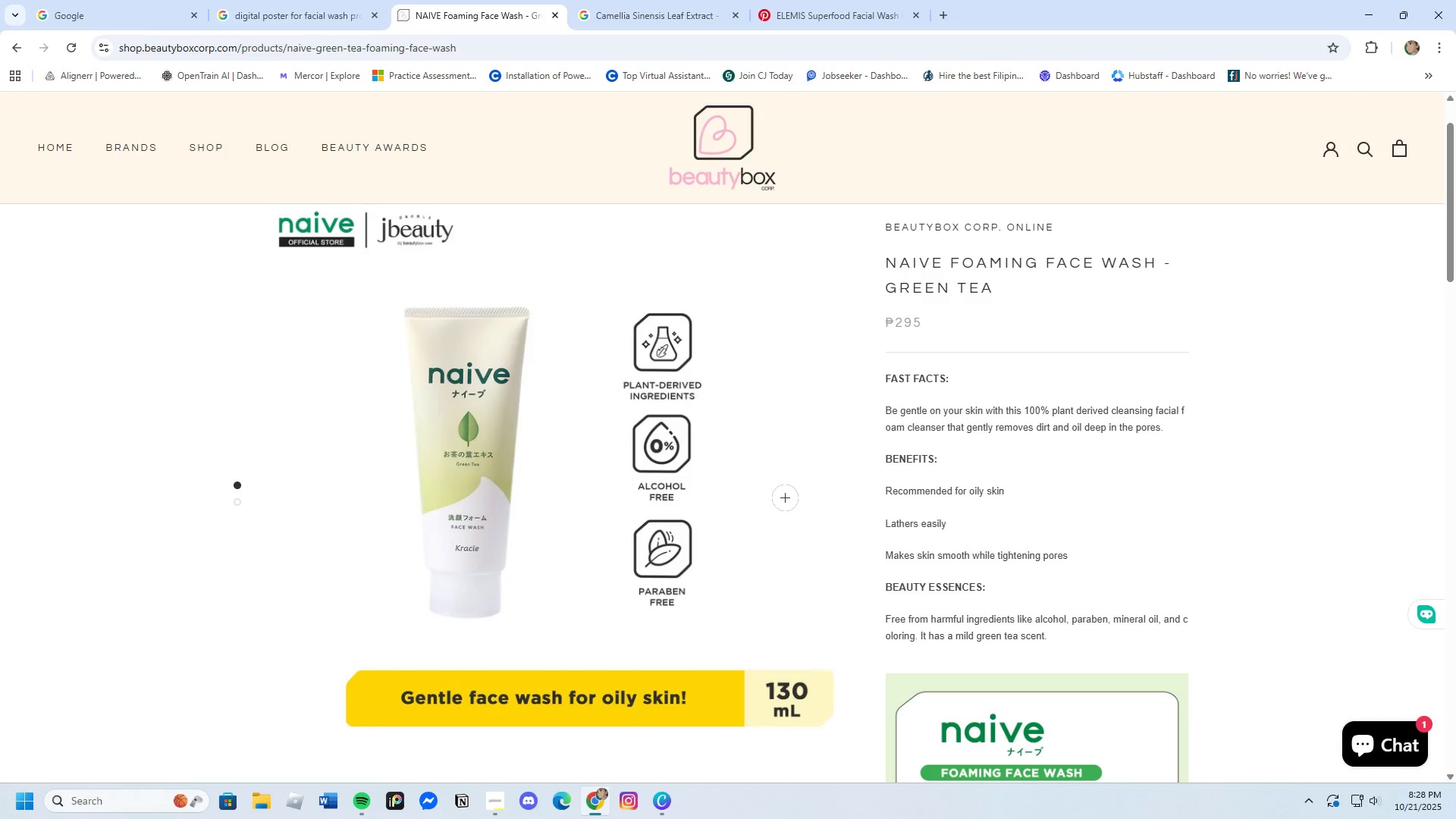 
wait(12.5)
 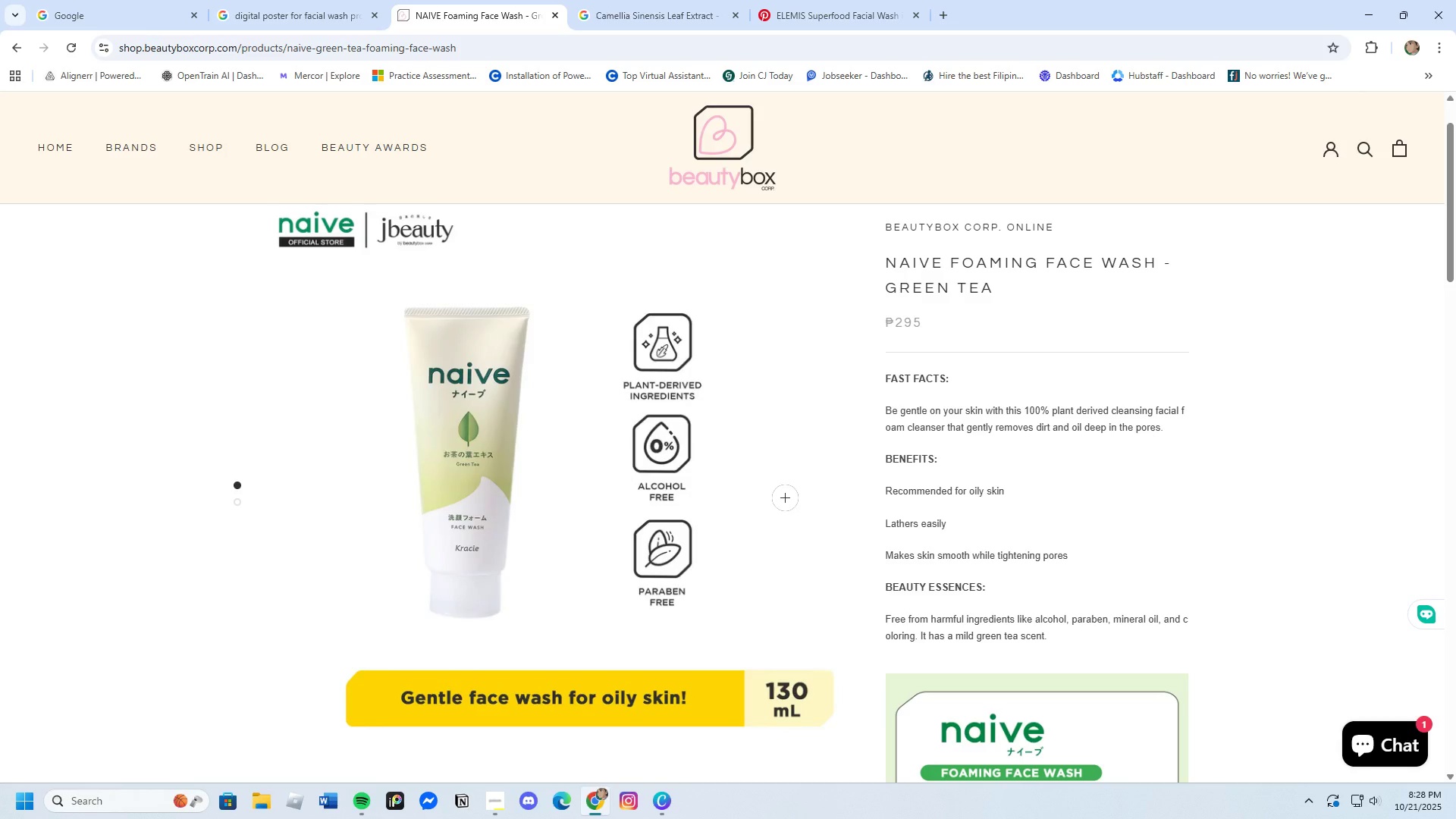 
scroll: coordinate [1025, 659], scroll_direction: down, amount: 28.0
 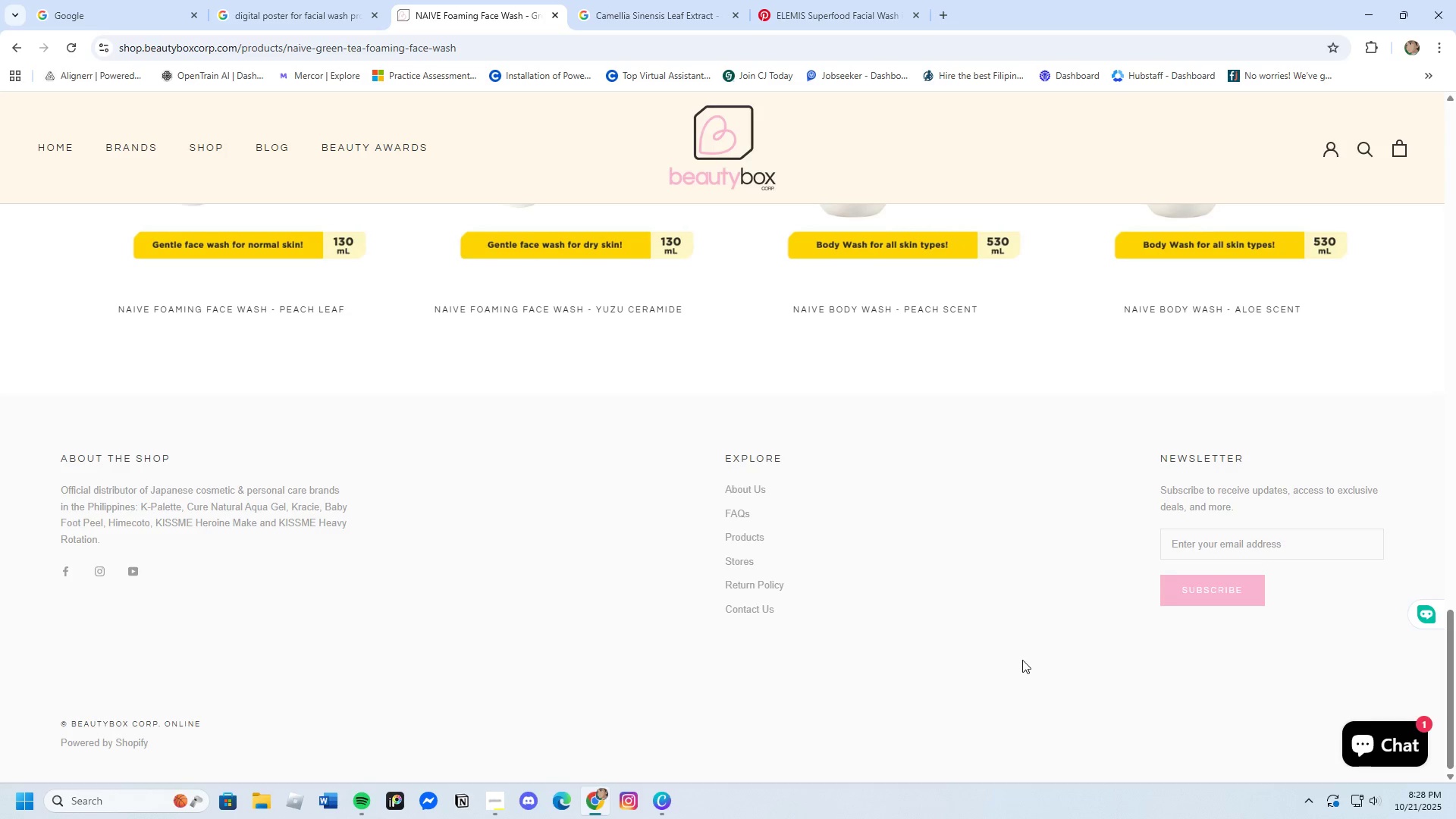 
scroll: coordinate [1022, 660], scroll_direction: up, amount: 29.0
 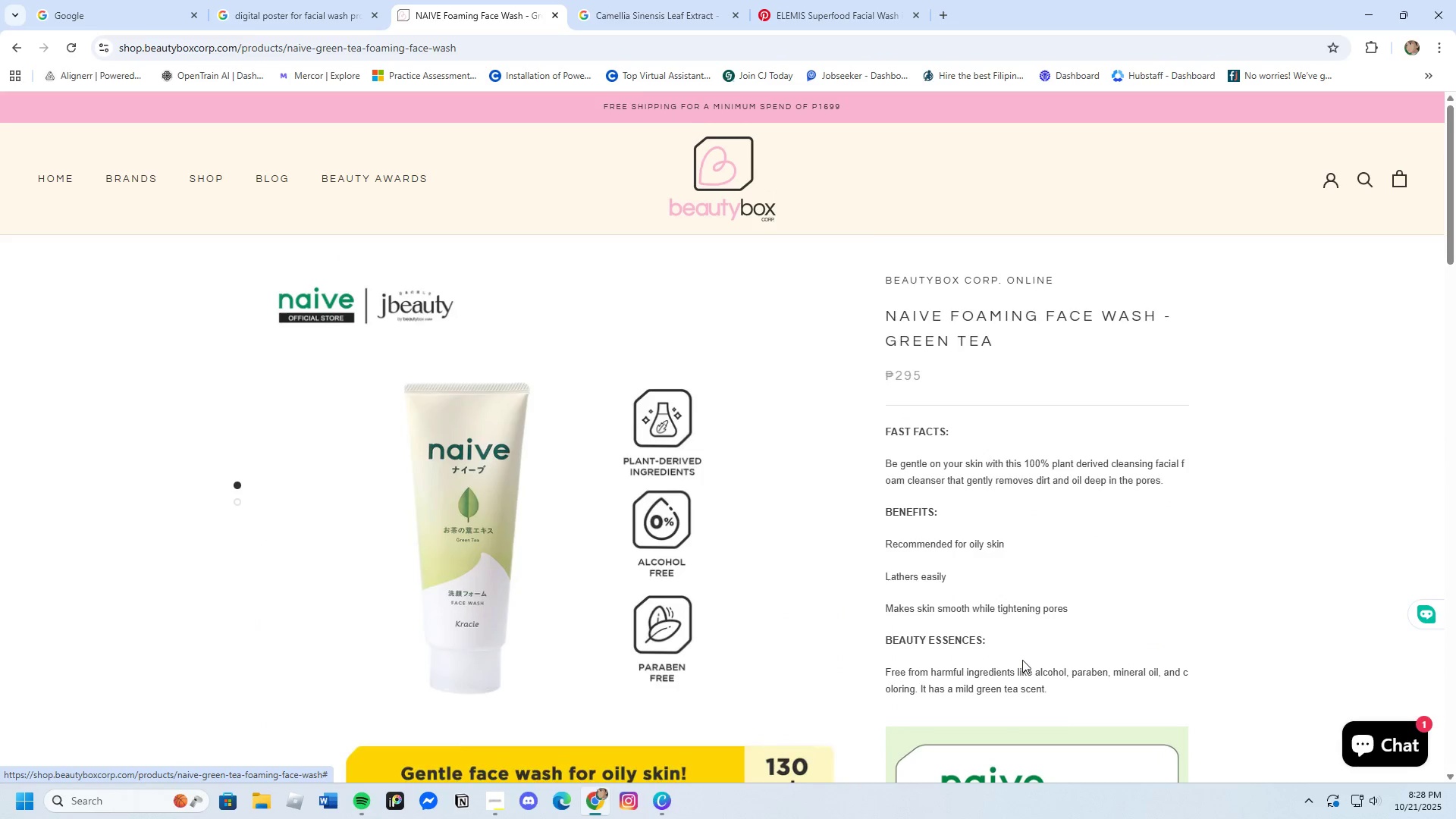 
scroll: coordinate [1022, 660], scroll_direction: down, amount: 1.0
 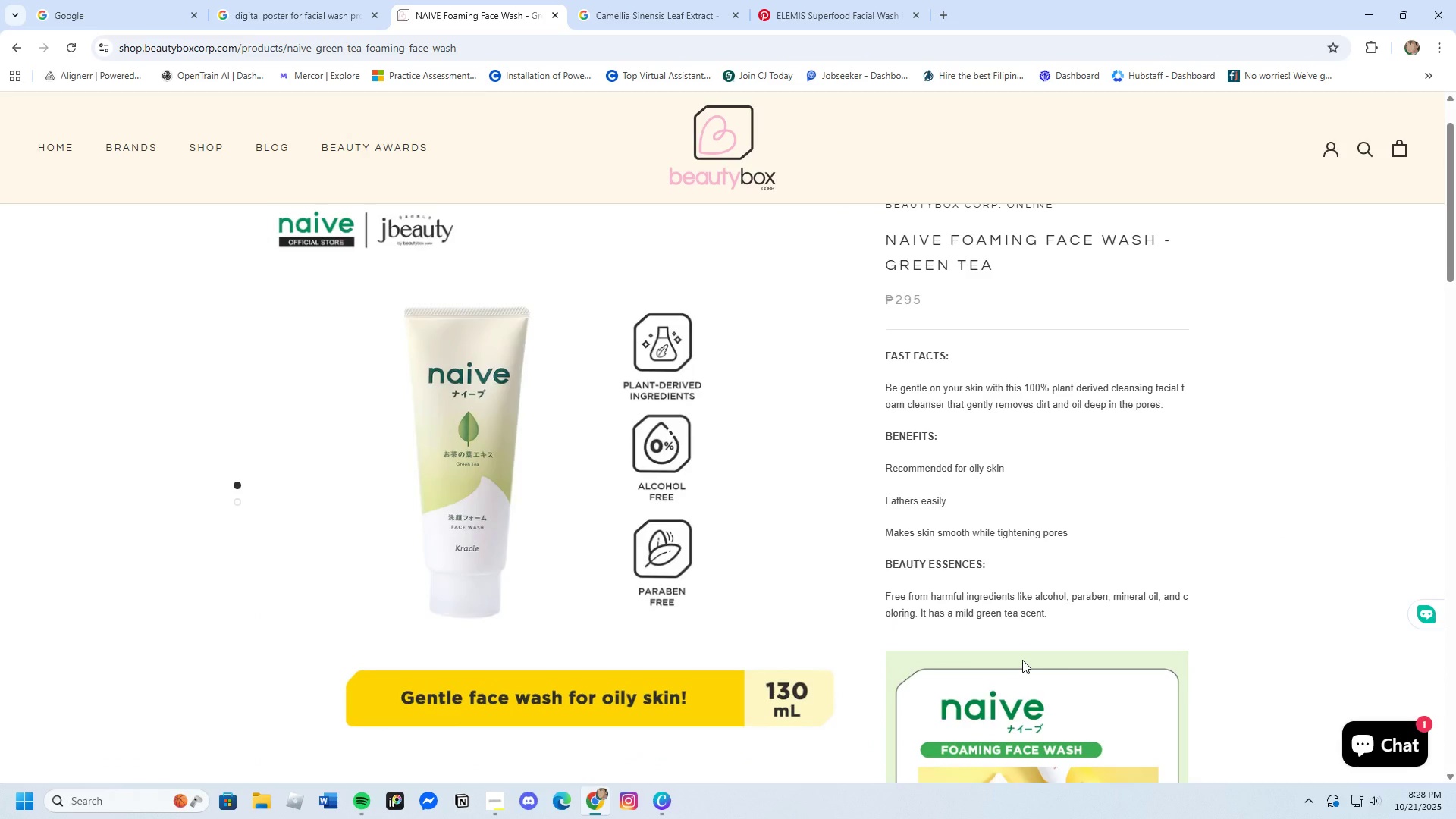 
scroll: coordinate [1020, 654], scroll_direction: up, amount: 3.0
 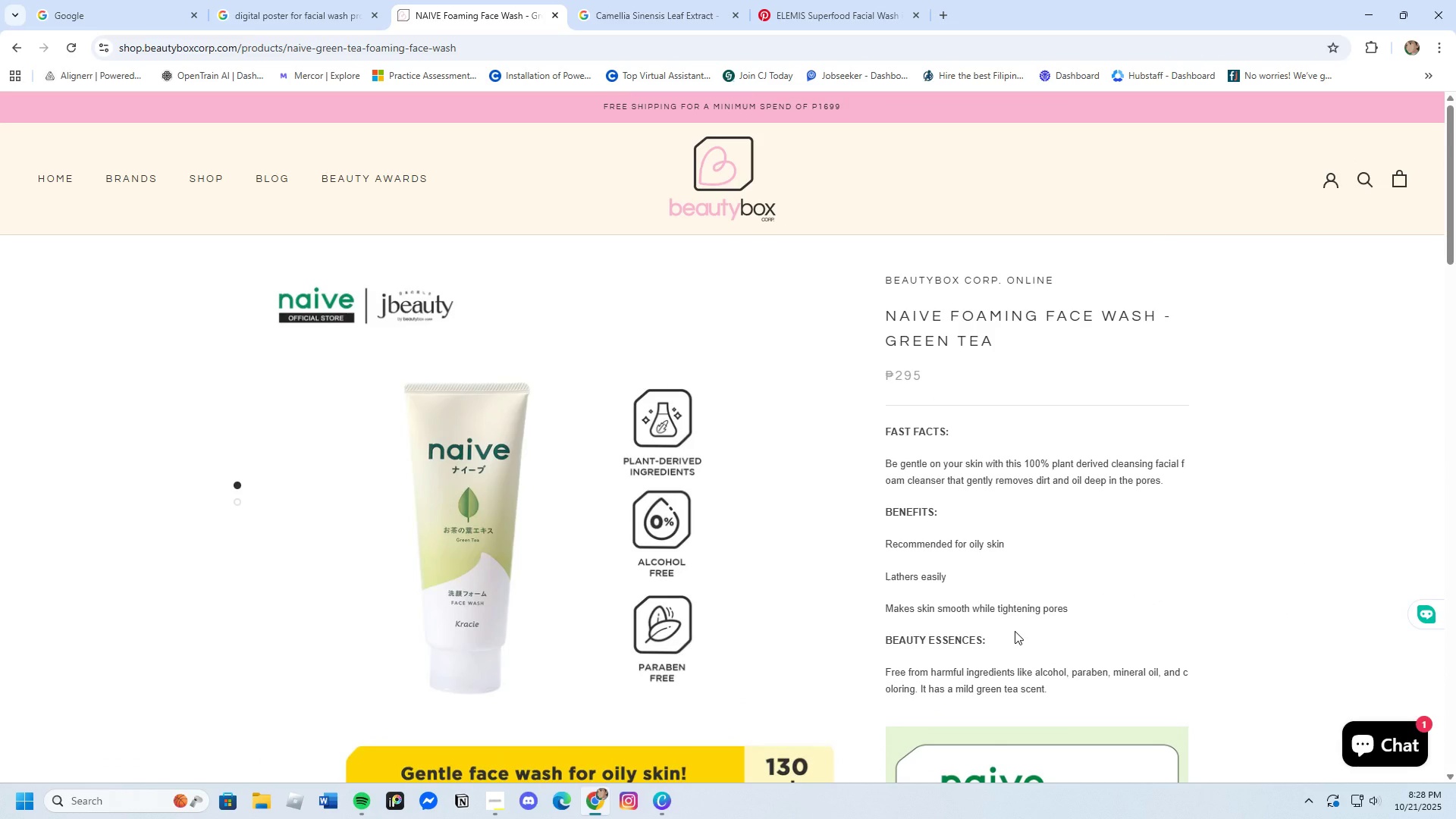 
scroll: coordinate [1015, 631], scroll_direction: none, amount: 0.0
 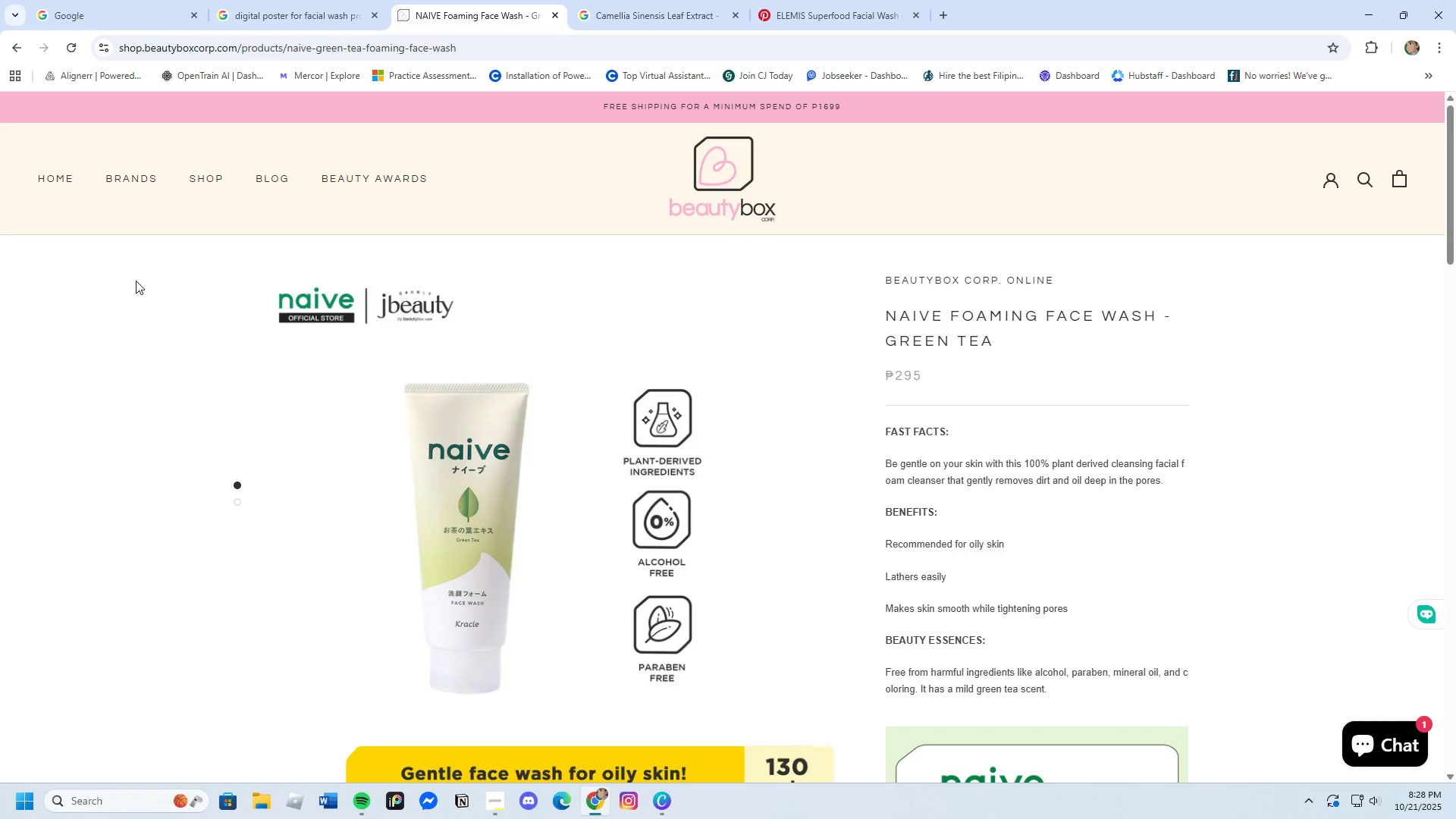 
wait(5.93)
 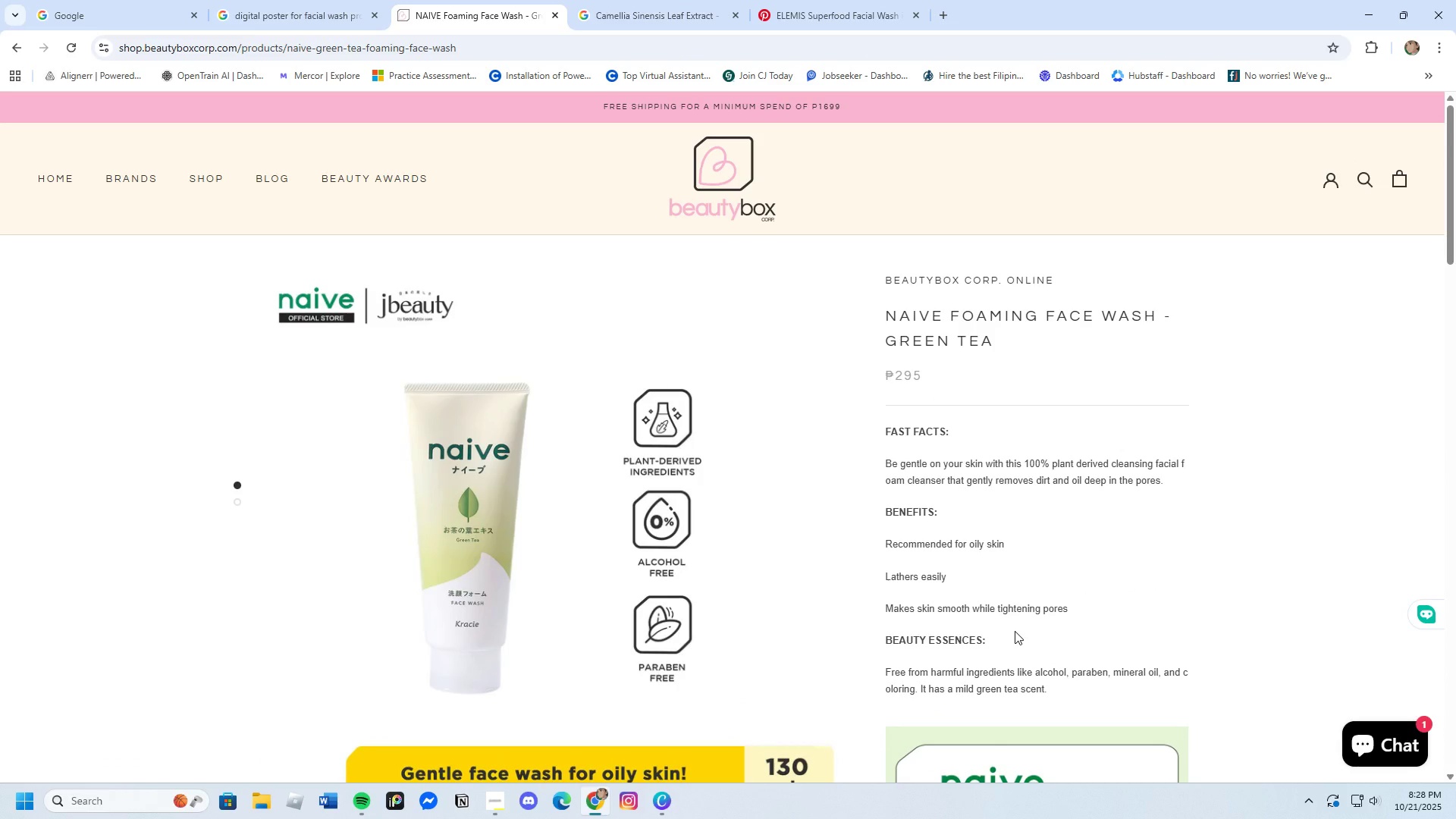 
left_click([937, 17])
 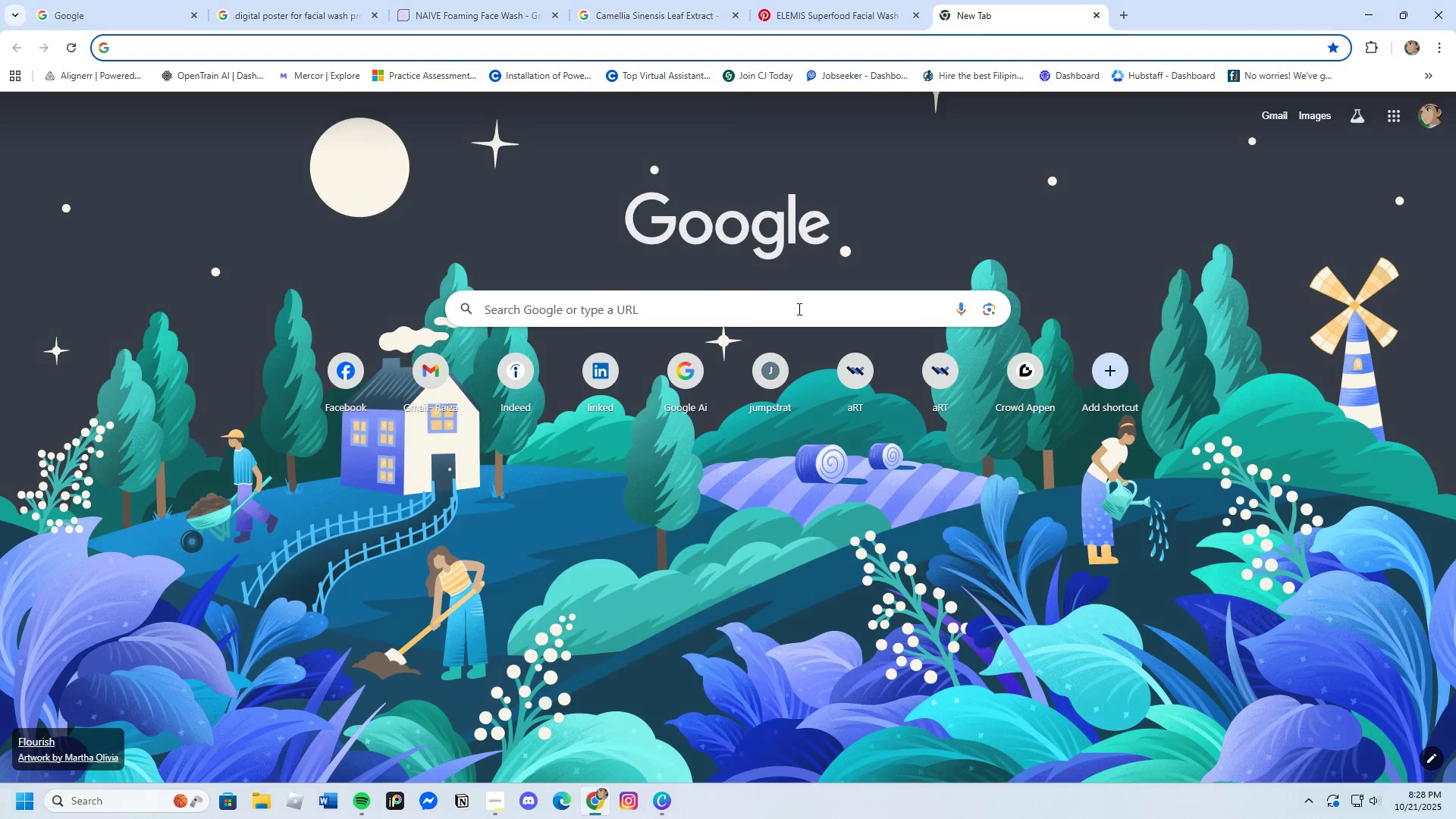 
left_click([798, 309])
 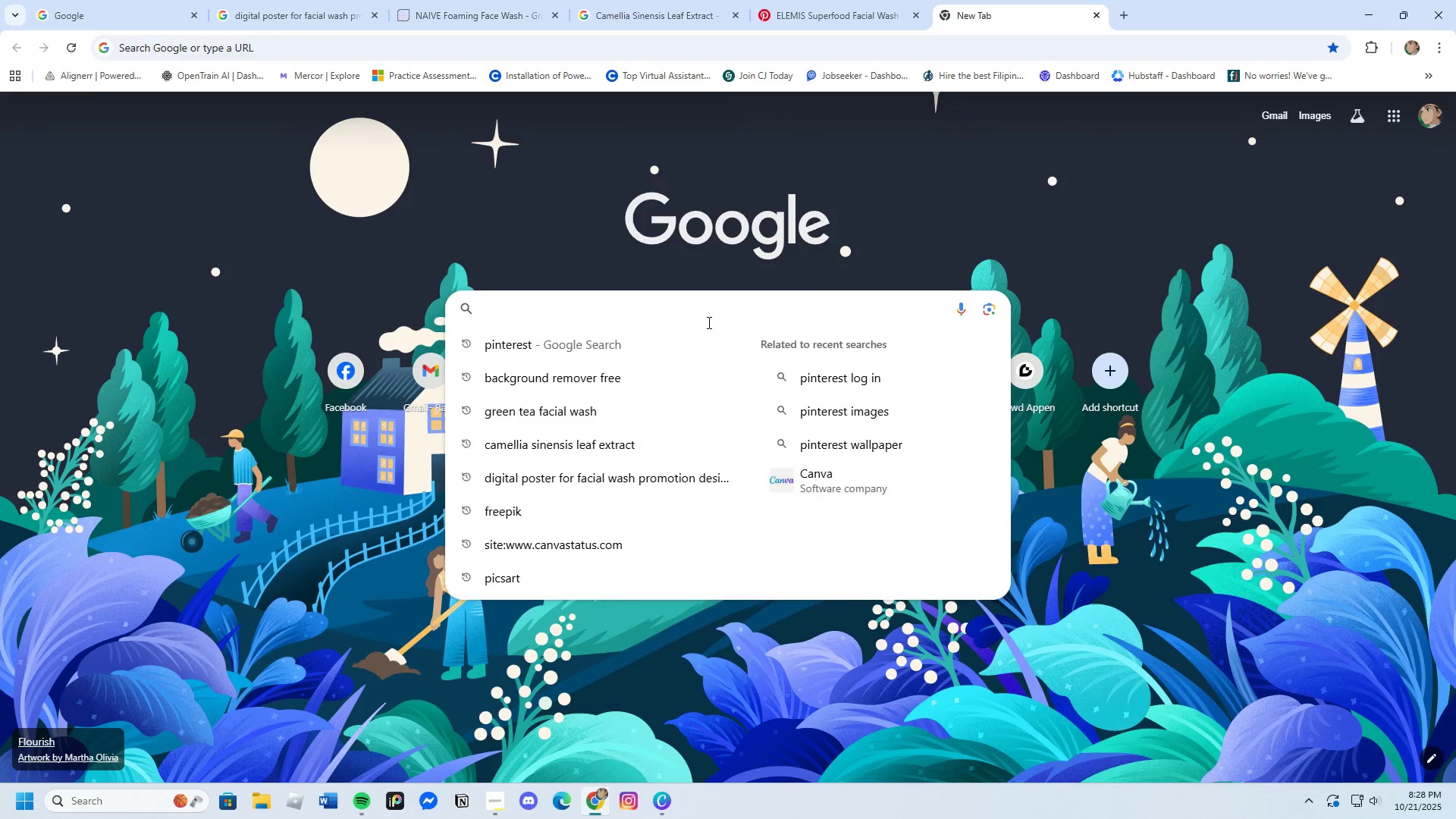 
type(naive )
 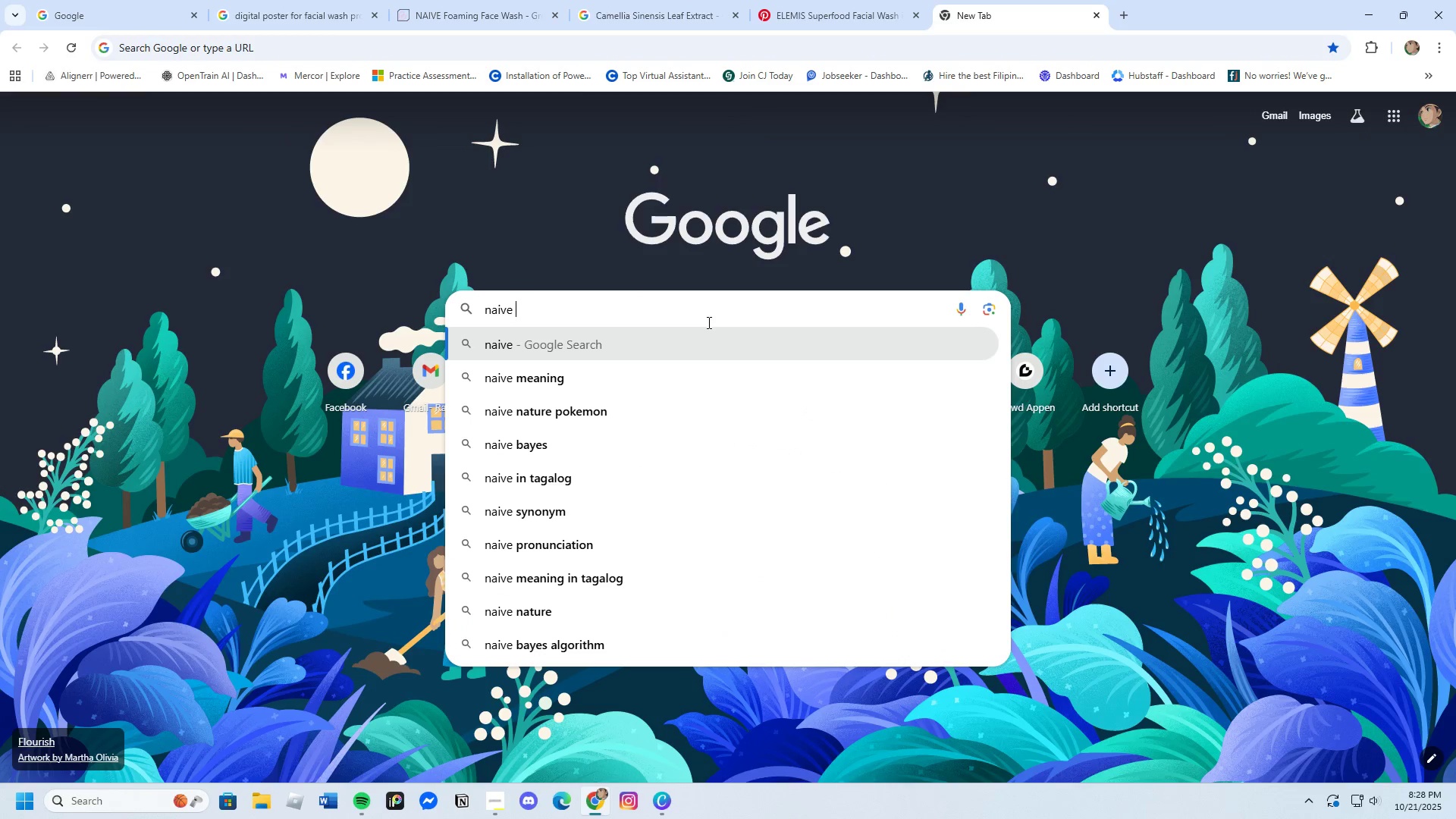 
key(Enter)
 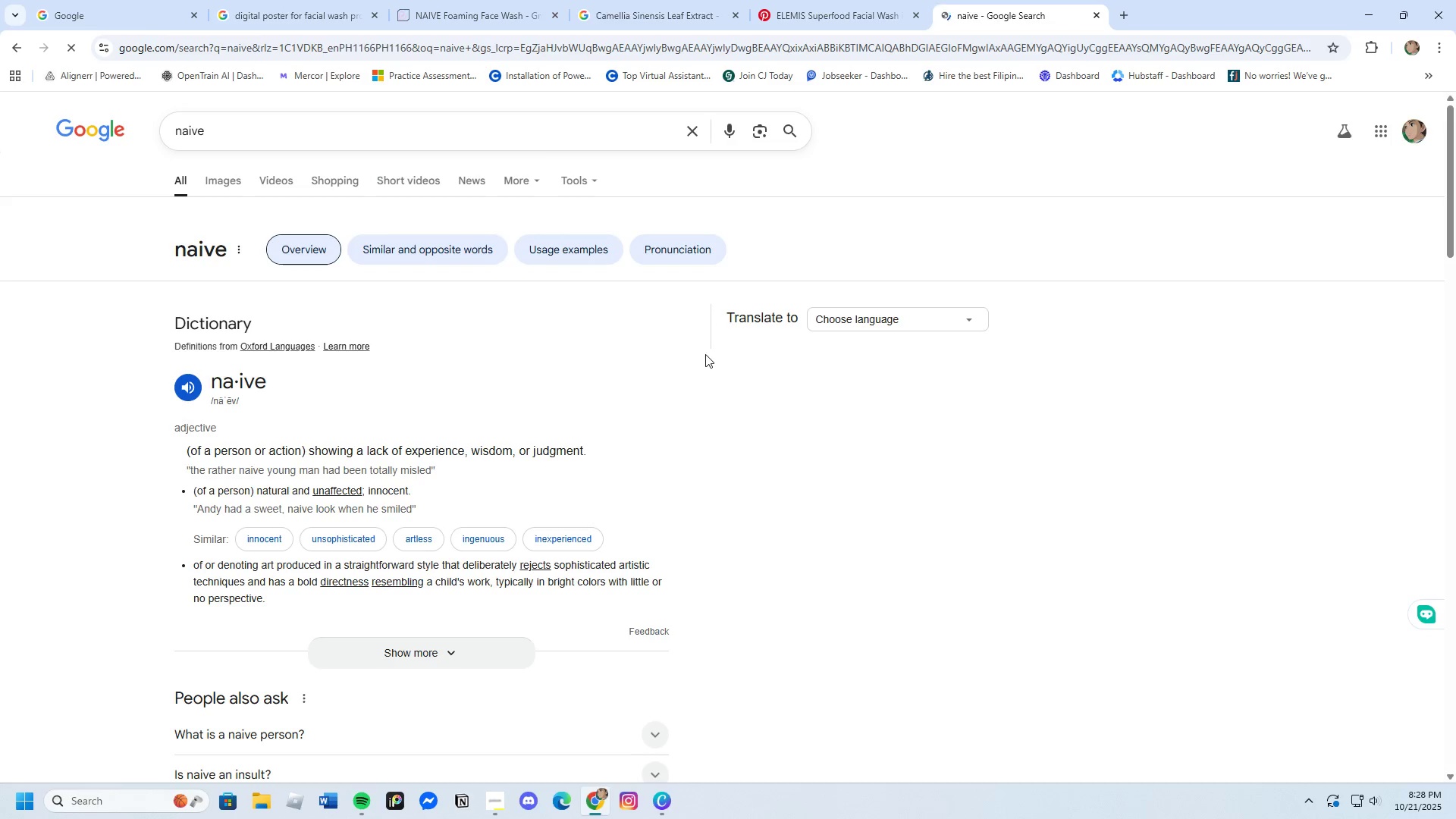 
scroll: coordinate [266, 631], scroll_direction: down, amount: 23.0
 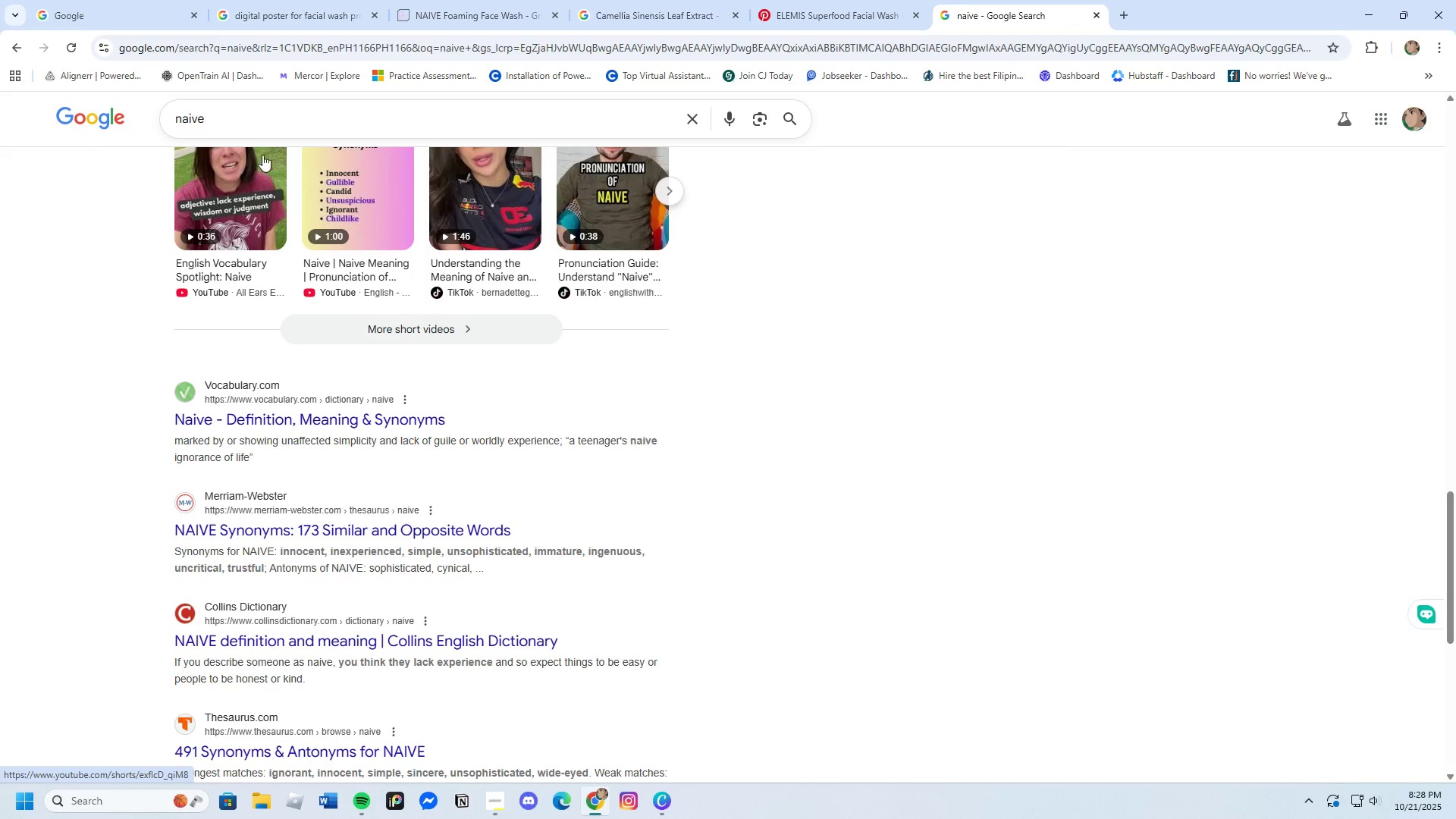 
left_click([262, 127])
 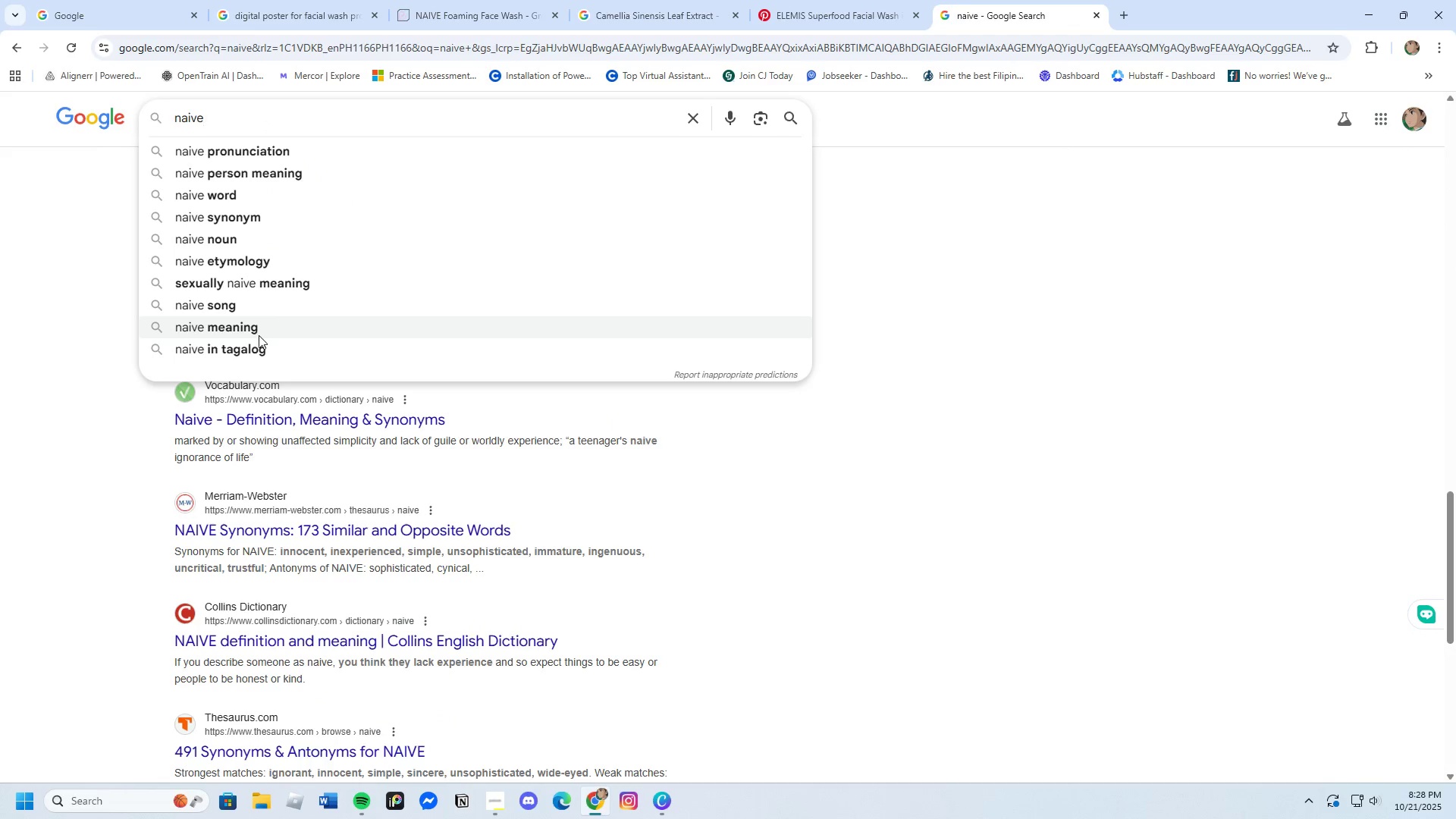 
type( offiv)
key(Backspace)
type(cial store)
 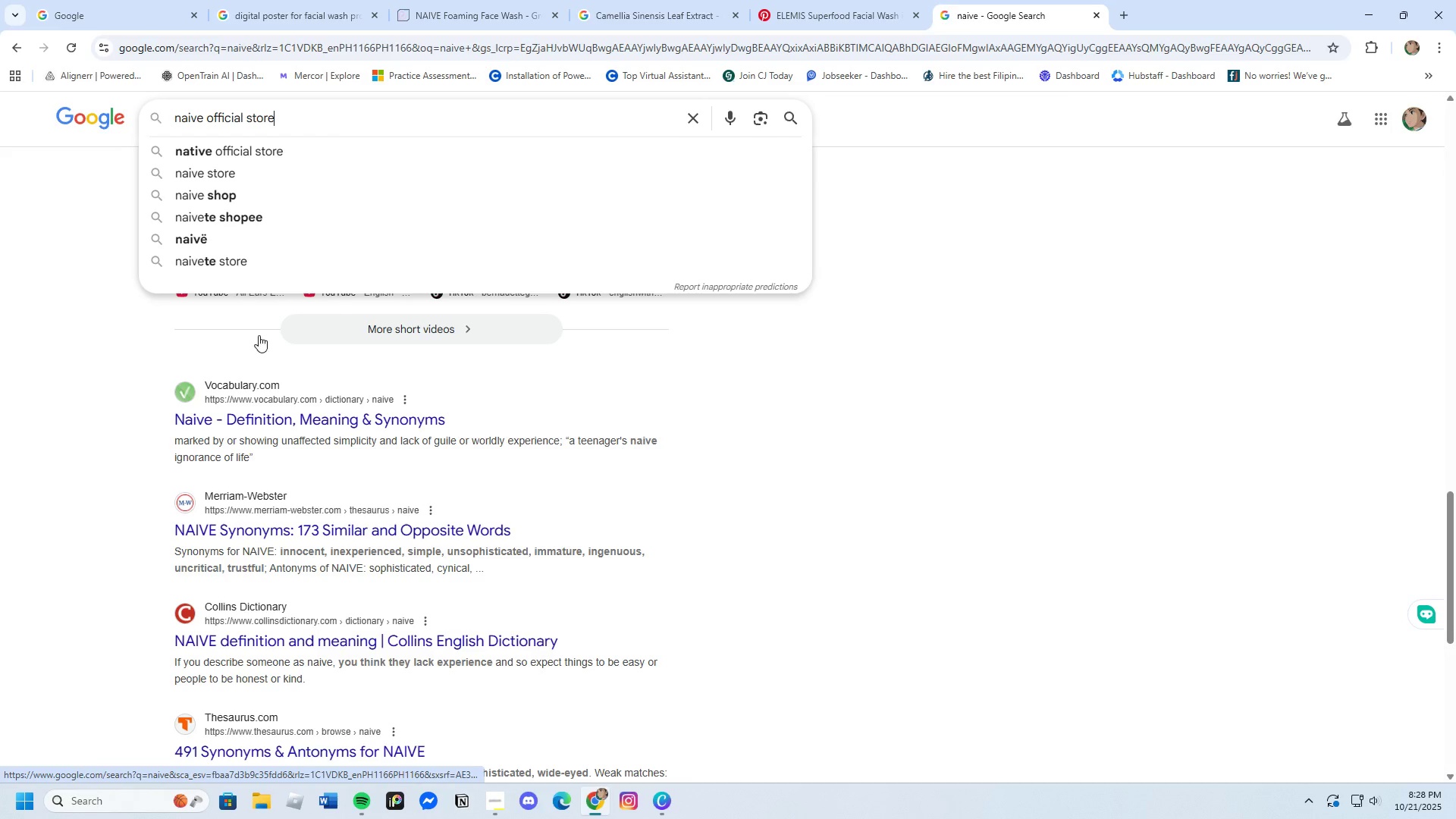 
key(Enter)
 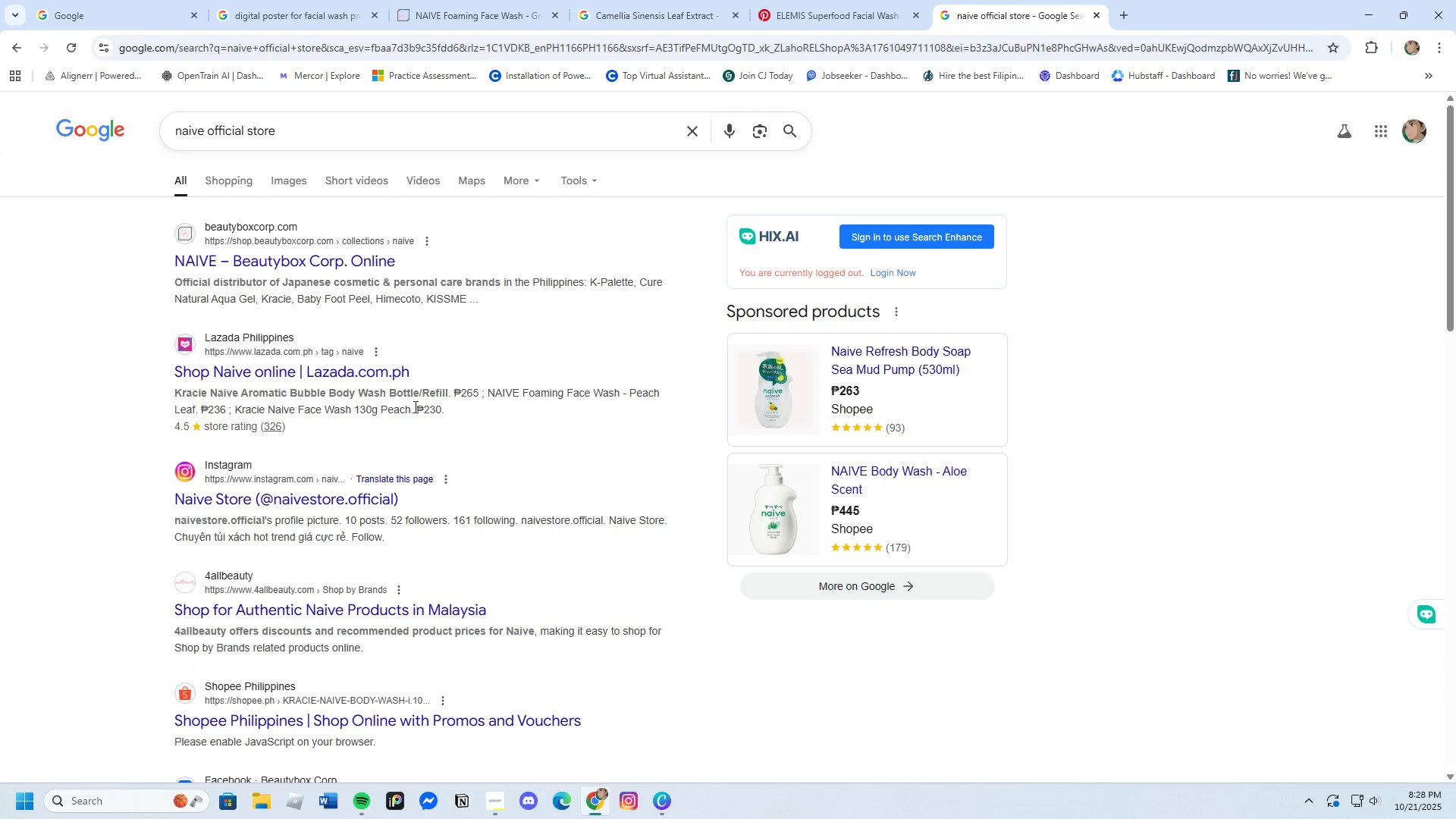 
left_click([315, 245])
 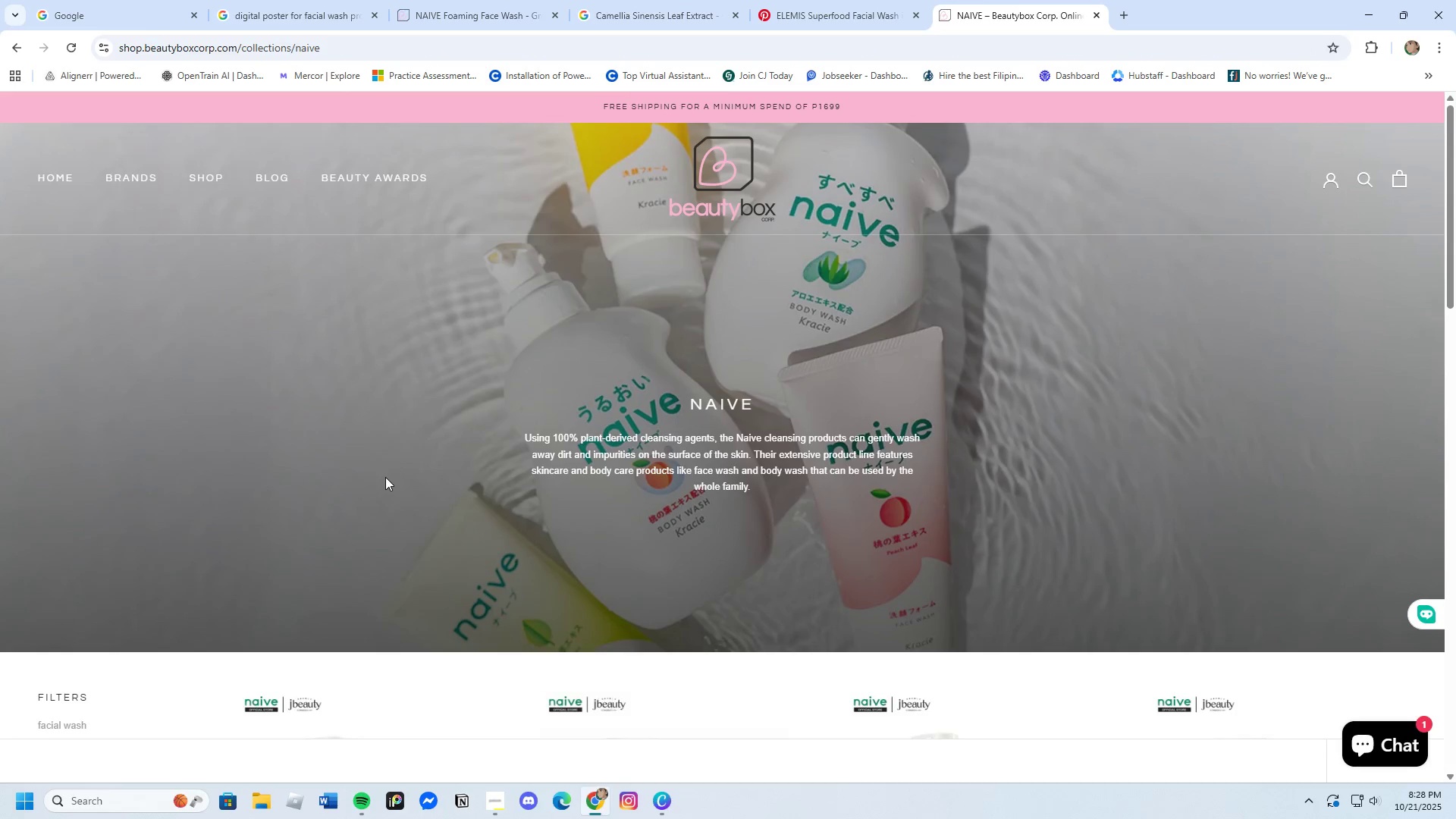 
wait(5.66)
 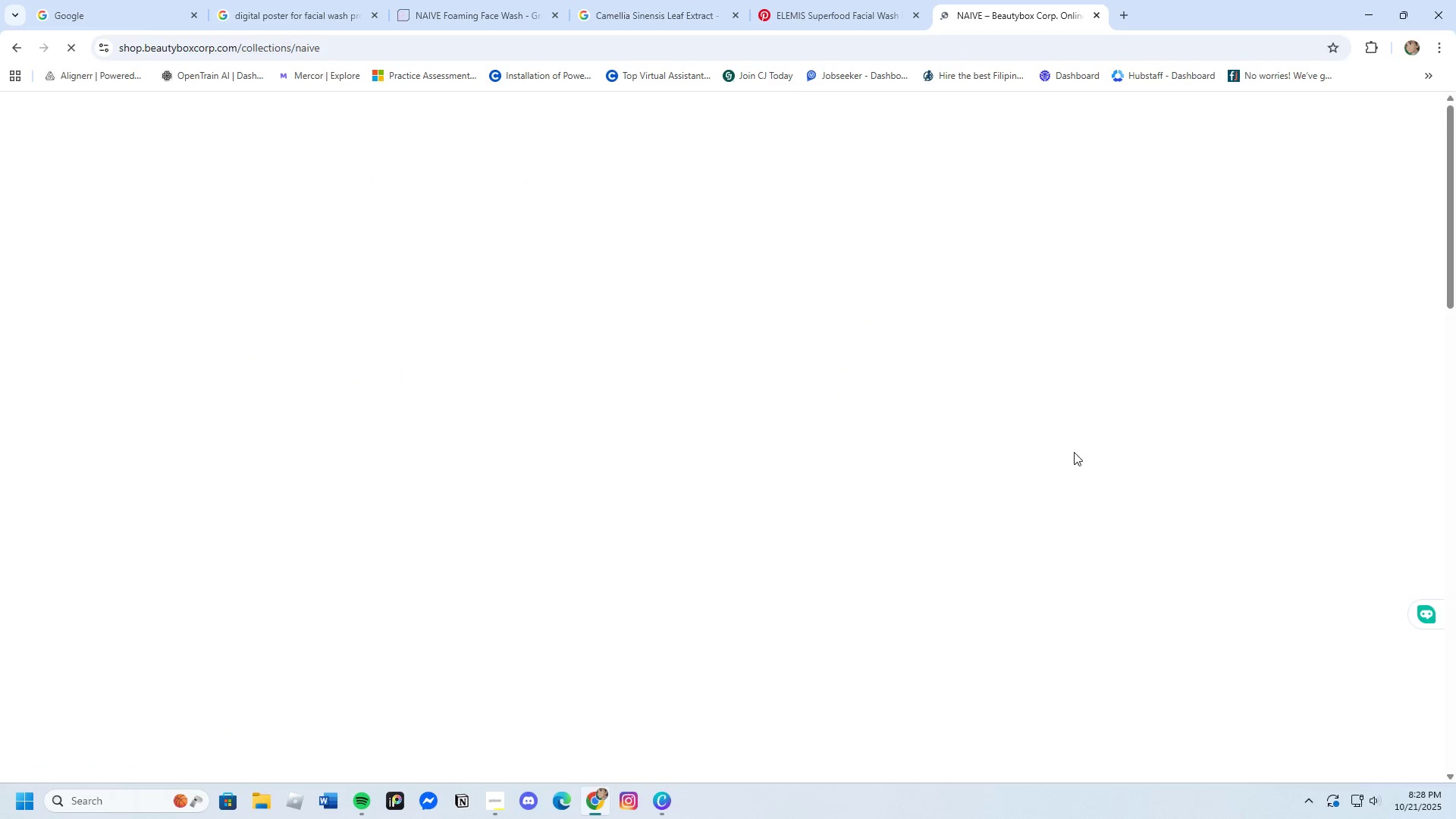 
scroll: coordinate [231, 468], scroll_direction: down, amount: 5.0
 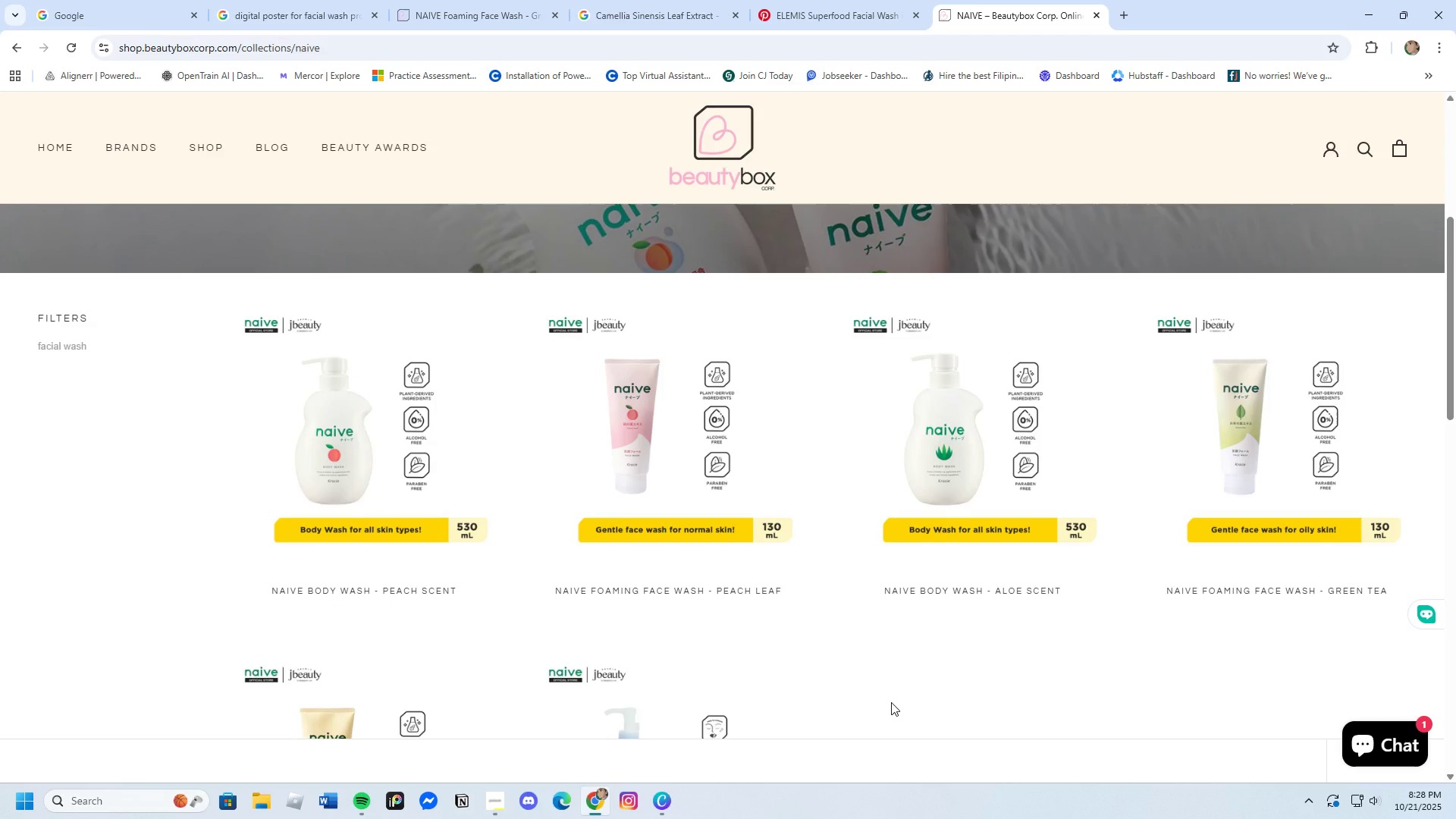 
wait(5.38)
 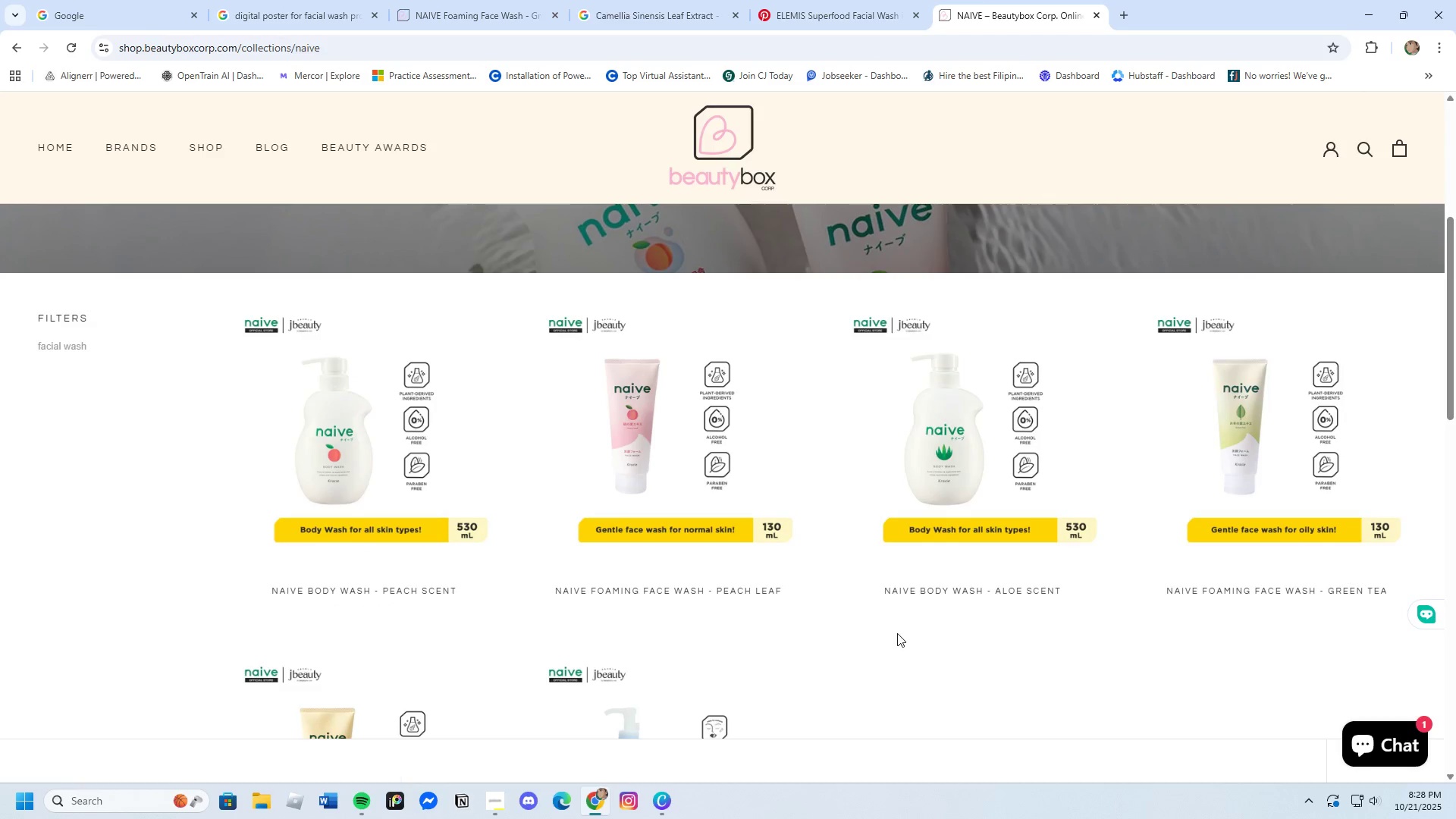 
left_click([1243, 413])
 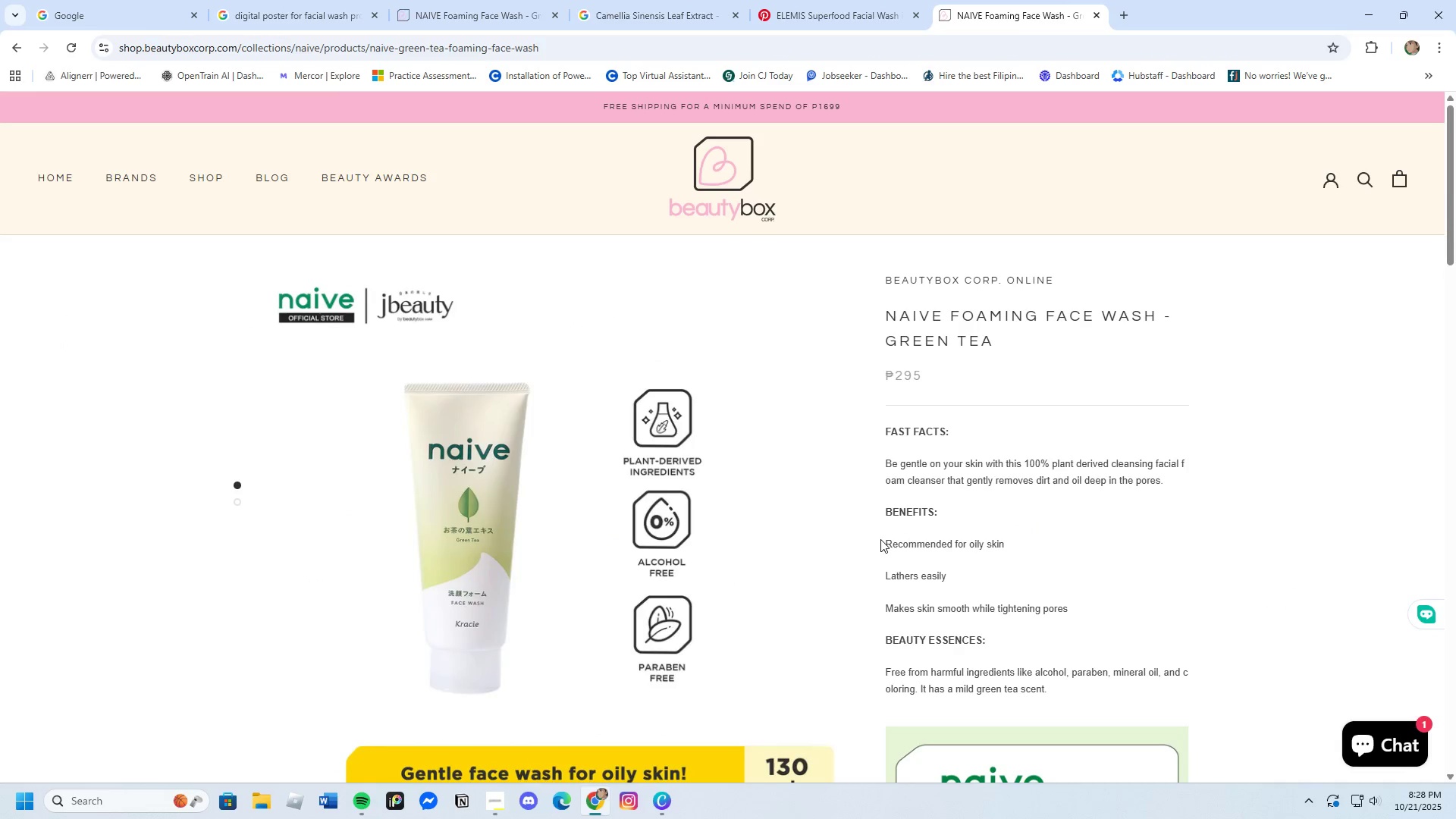 
scroll: coordinate [857, 577], scroll_direction: down, amount: 4.0
 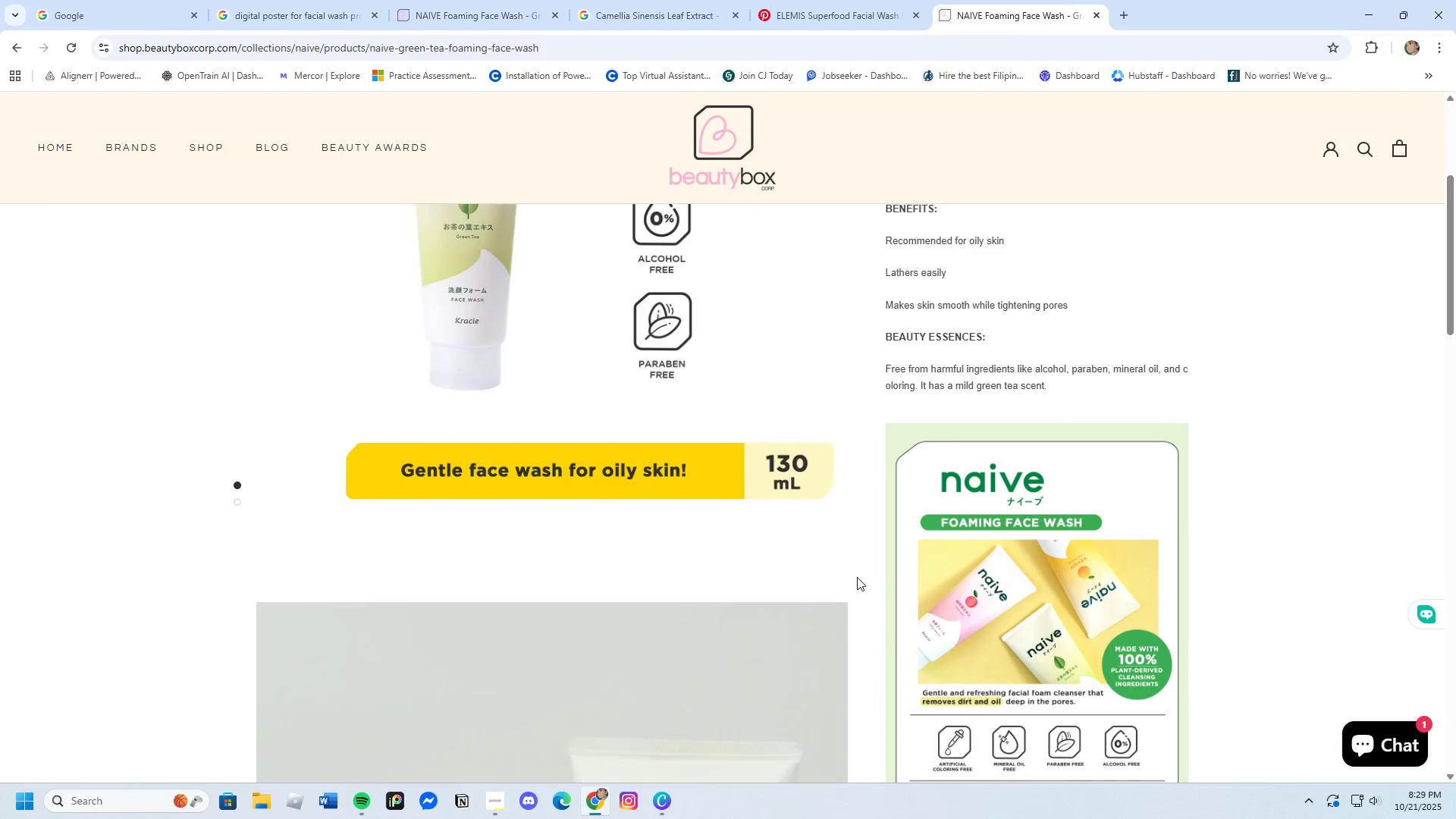 
scroll: coordinate [857, 577], scroll_direction: up, amount: 2.0
 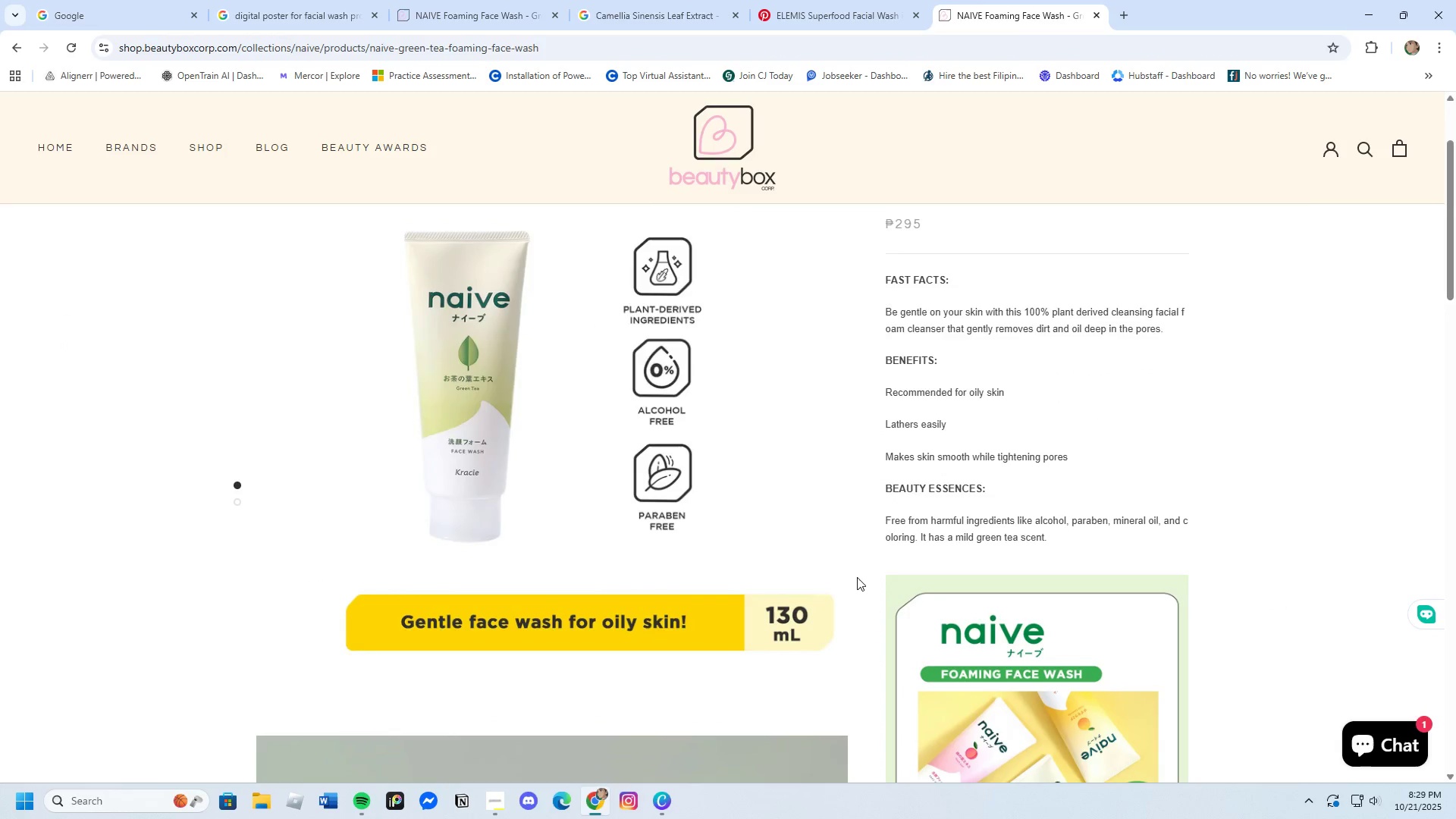 
scroll: coordinate [582, 507], scroll_direction: down, amount: 16.0
 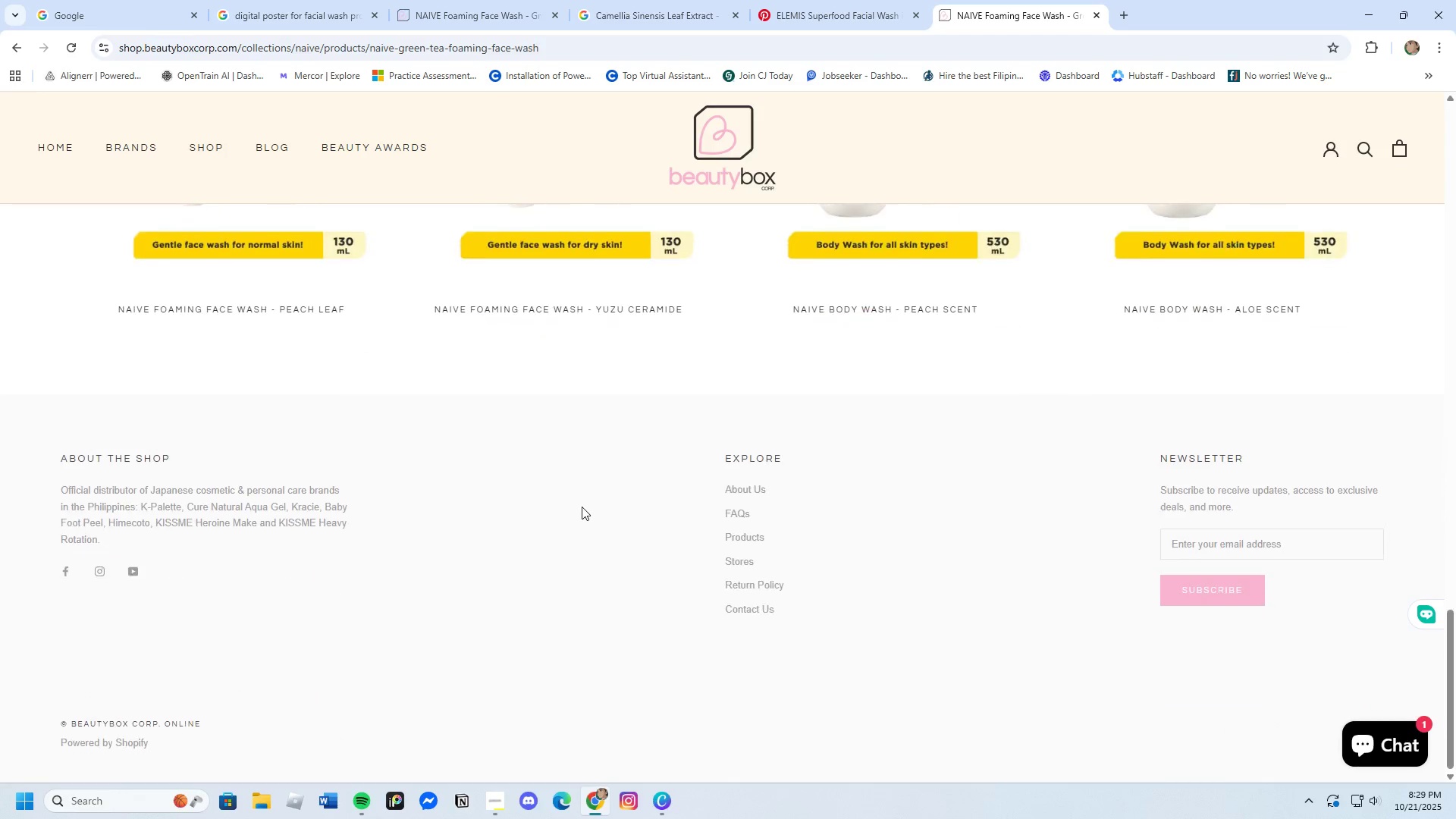 
scroll: coordinate [942, 459], scroll_direction: up, amount: 20.0
 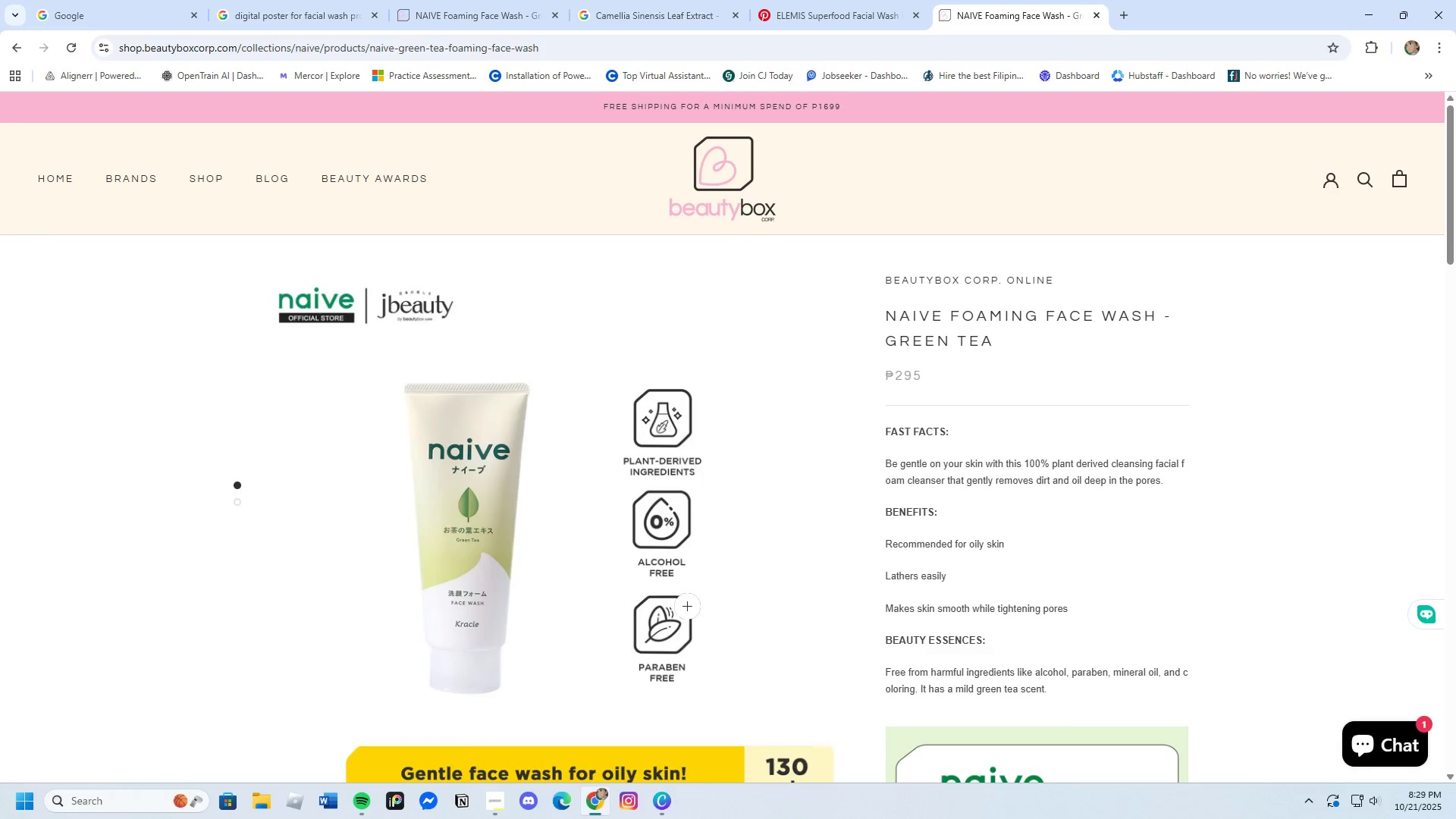 
scroll: coordinate [661, 607], scroll_direction: down, amount: 25.0
 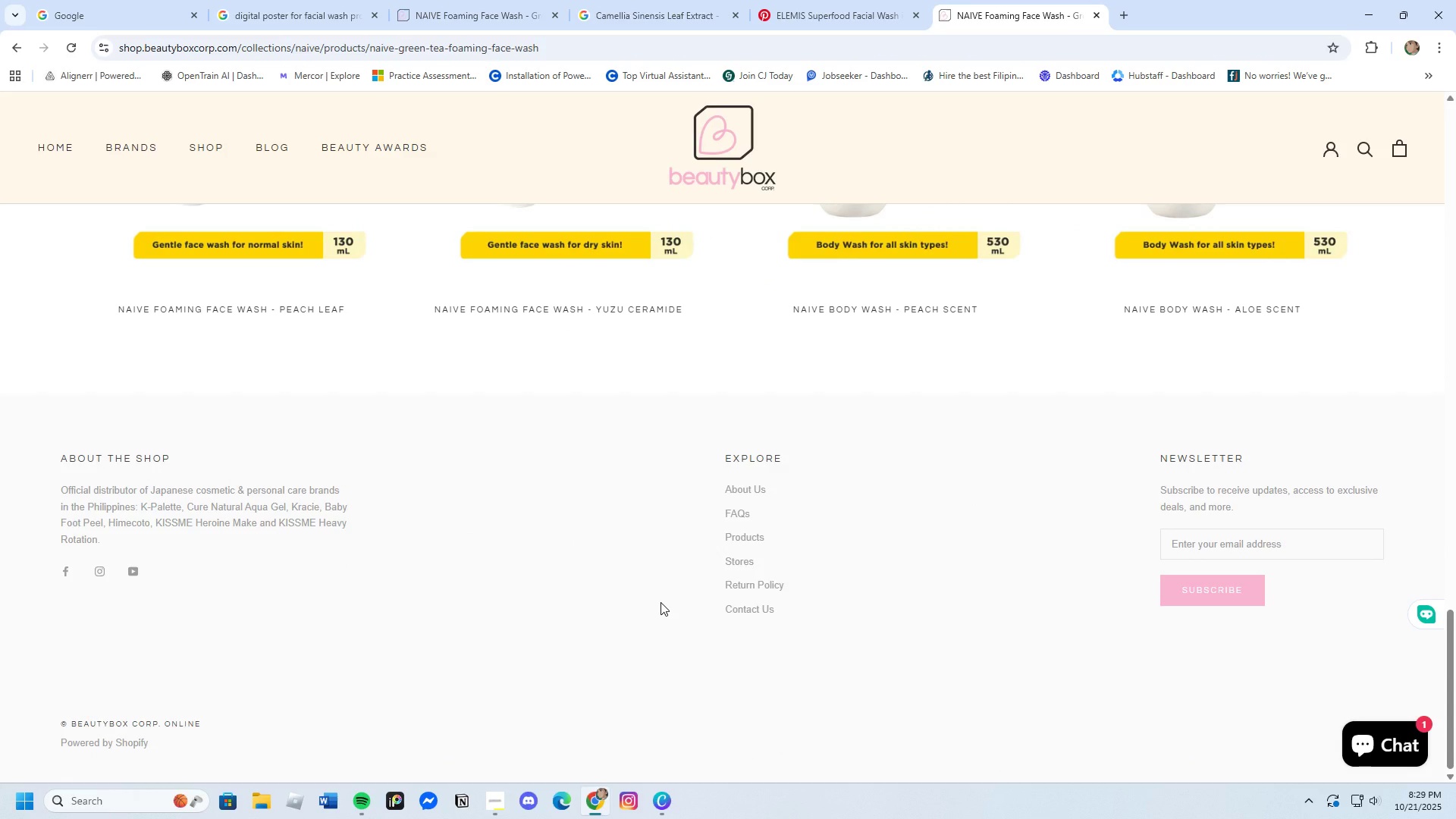 
scroll: coordinate [647, 584], scroll_direction: up, amount: 4.0
 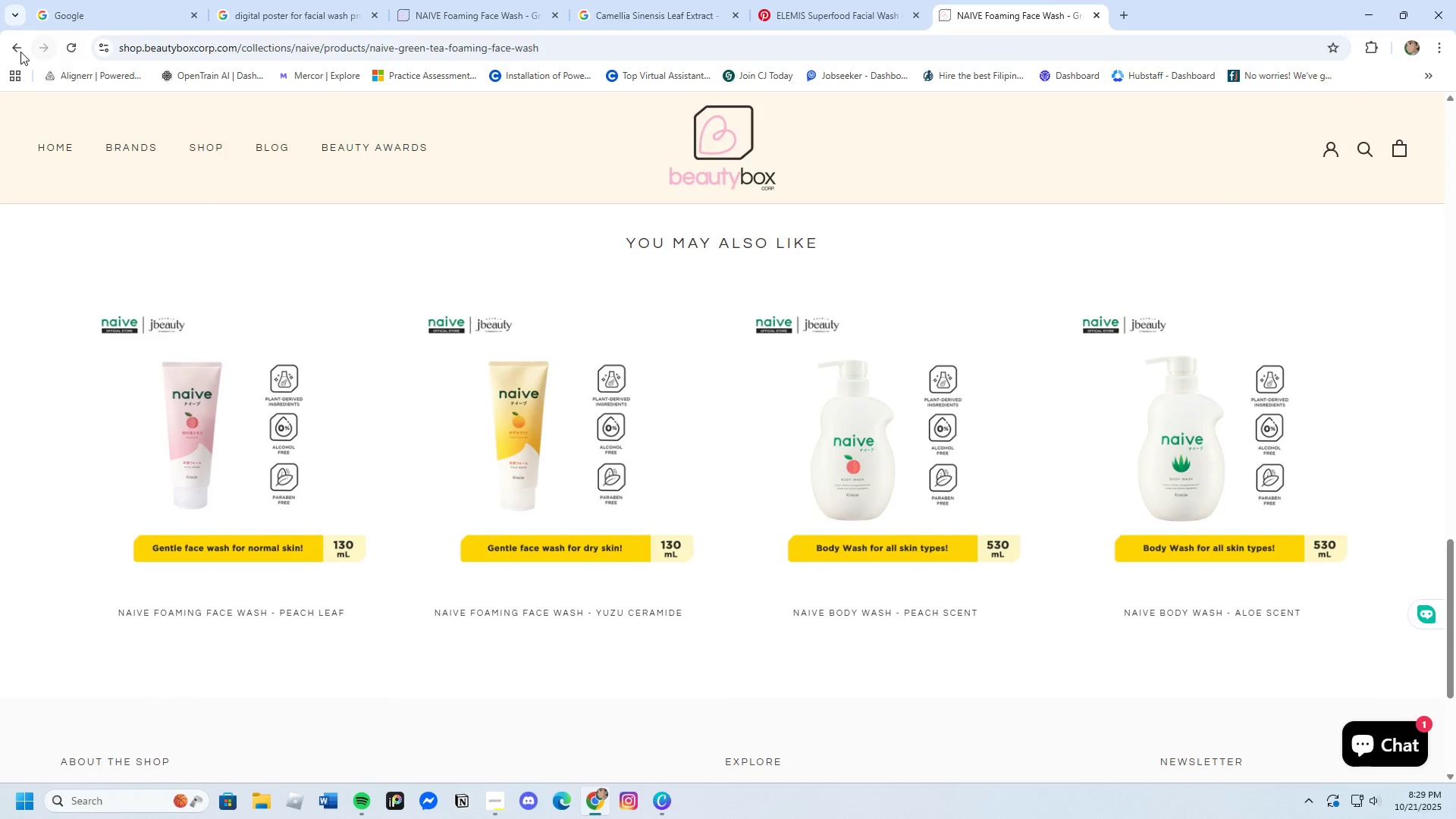 
left_click([13, 50])
 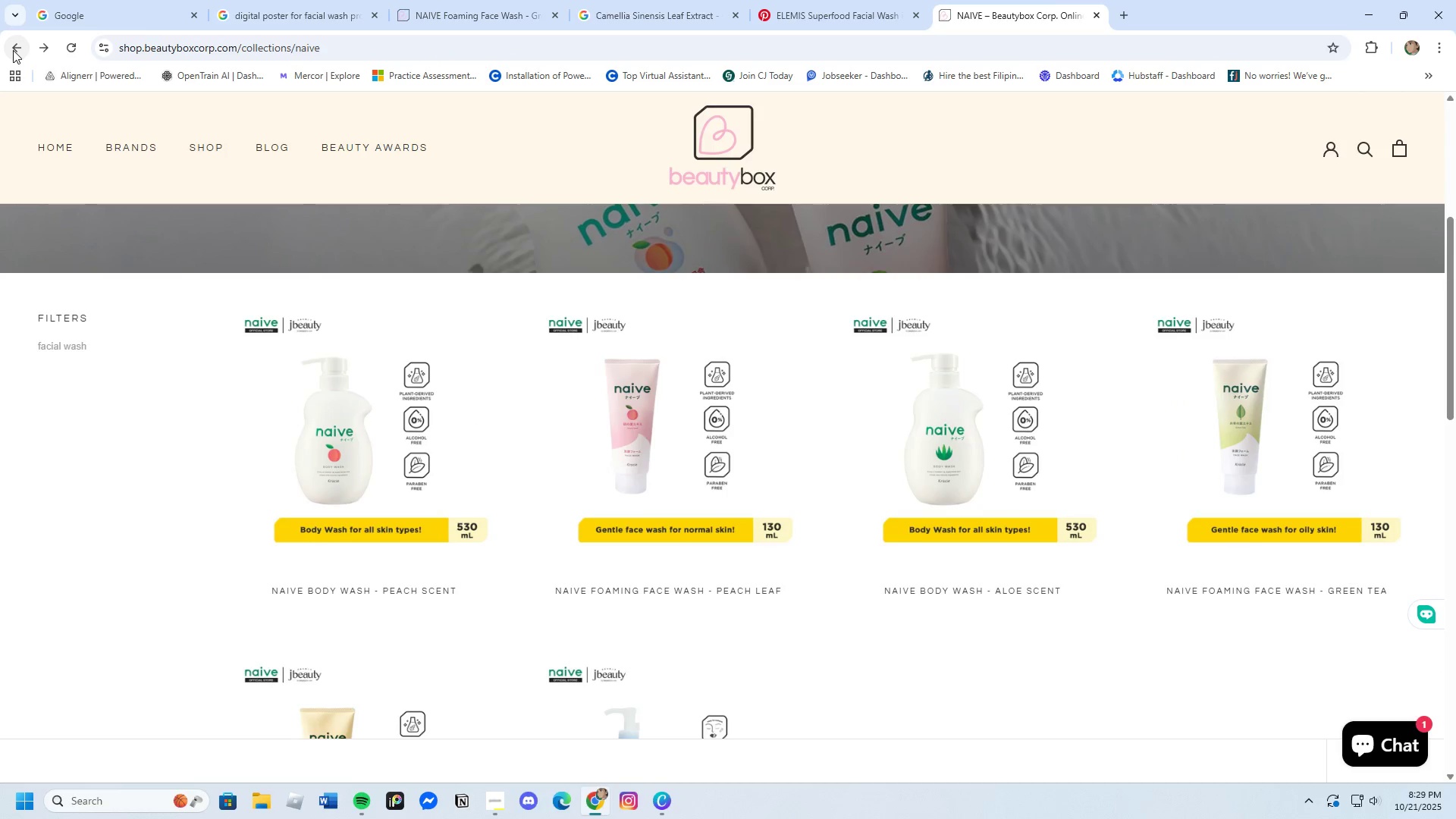 
left_click([13, 50])
 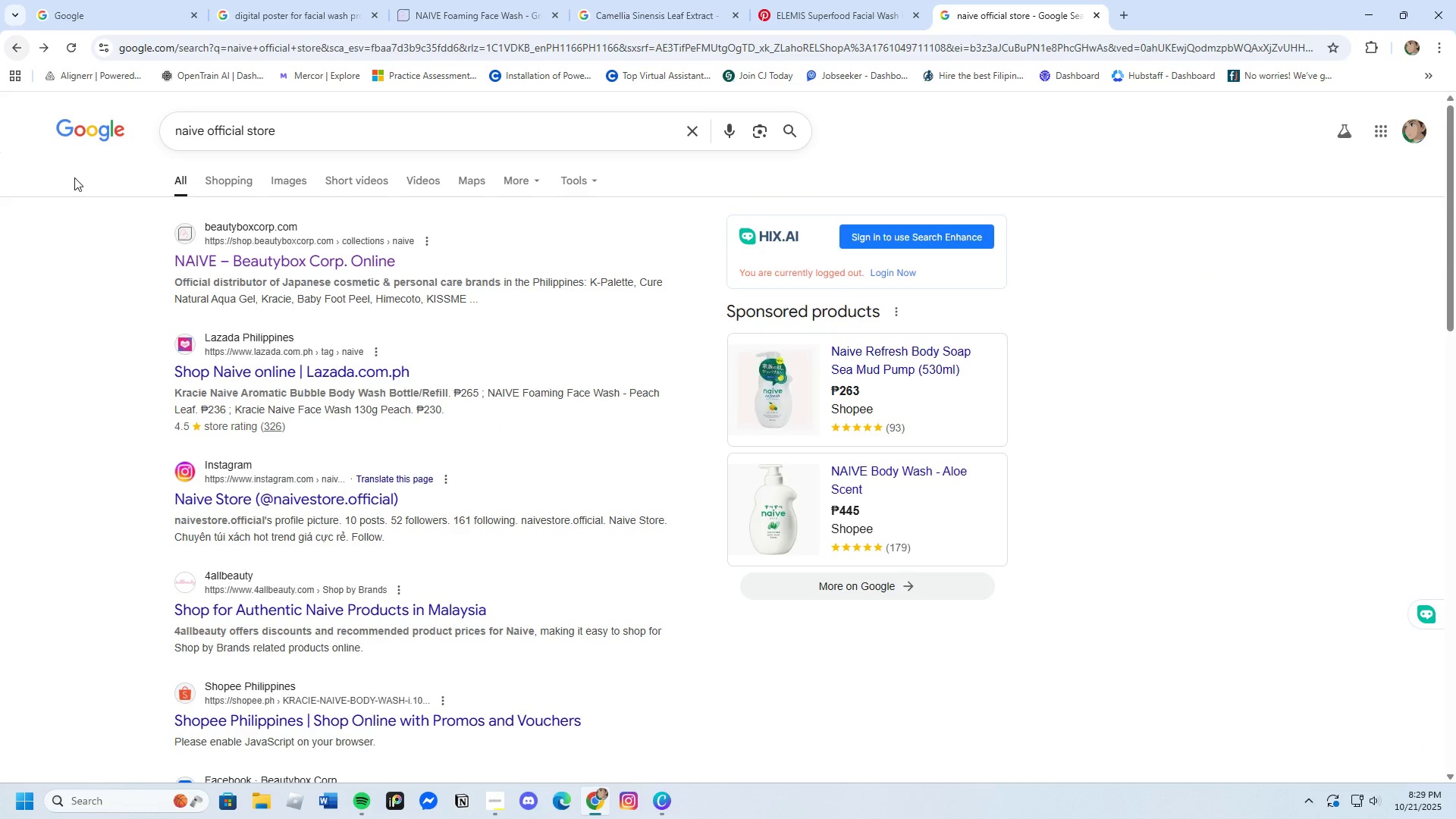 
scroll: coordinate [143, 249], scroll_direction: up, amount: 3.0
 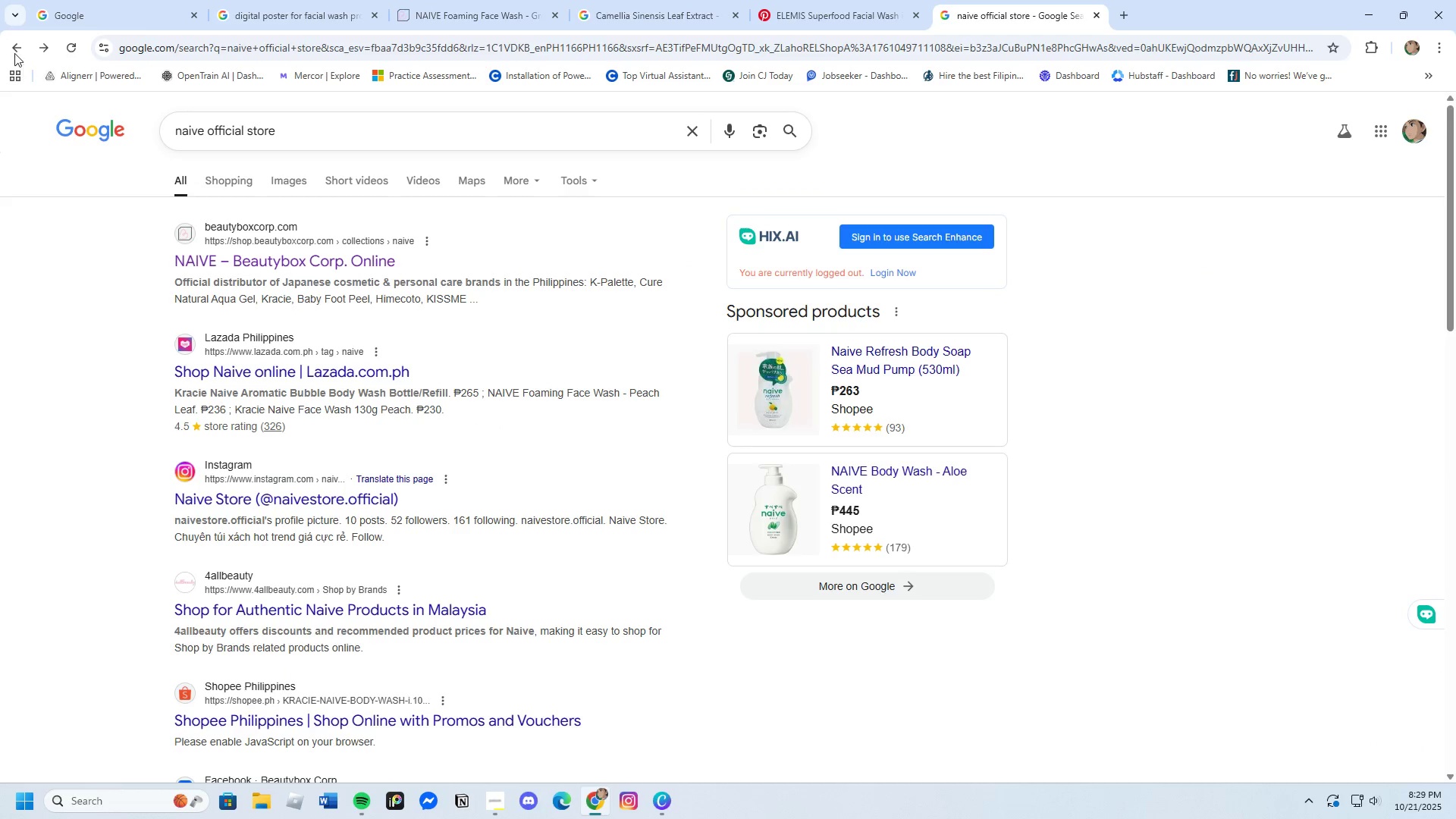 
left_click([12, 48])
 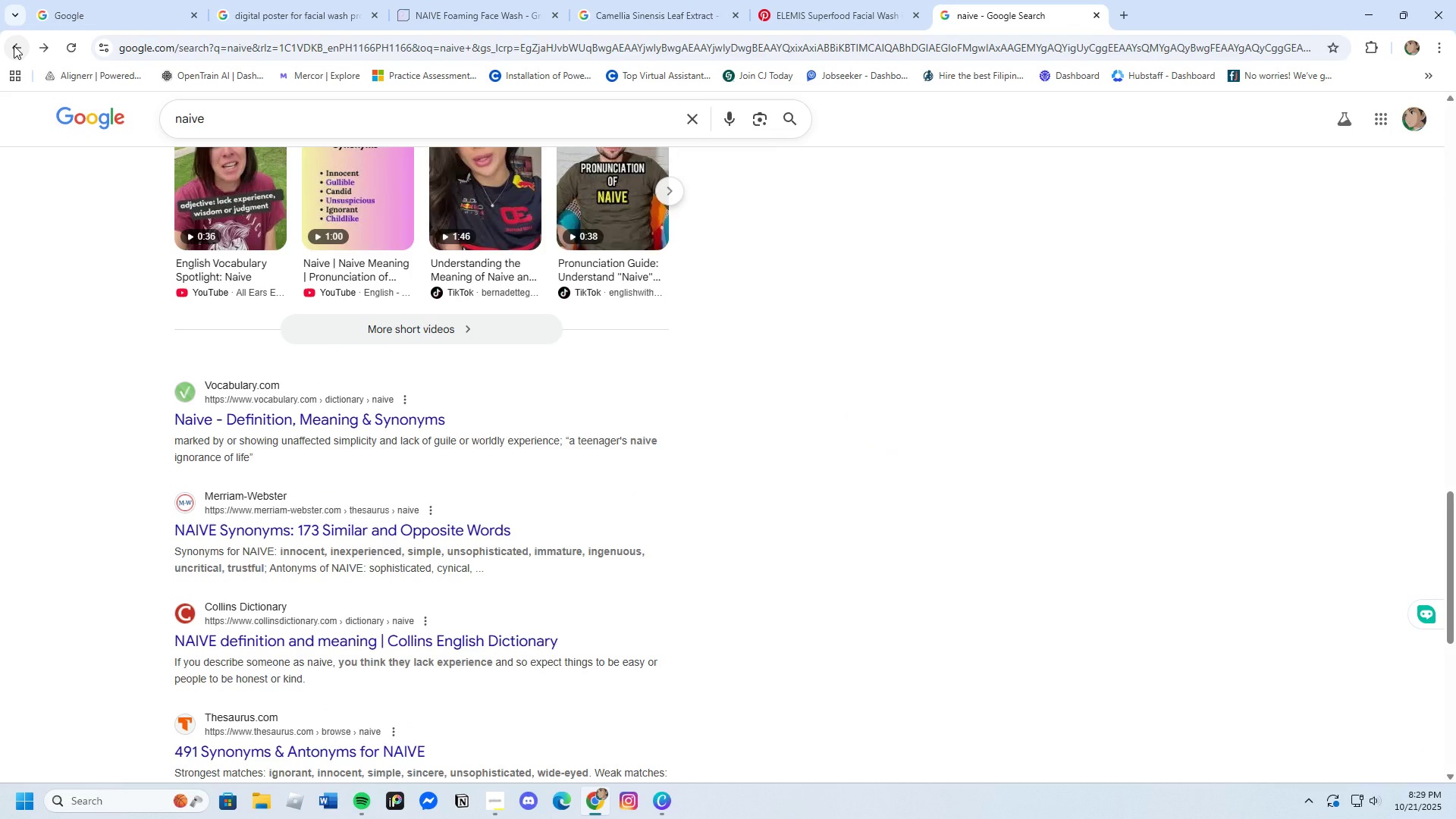 
left_click([481, 0])
 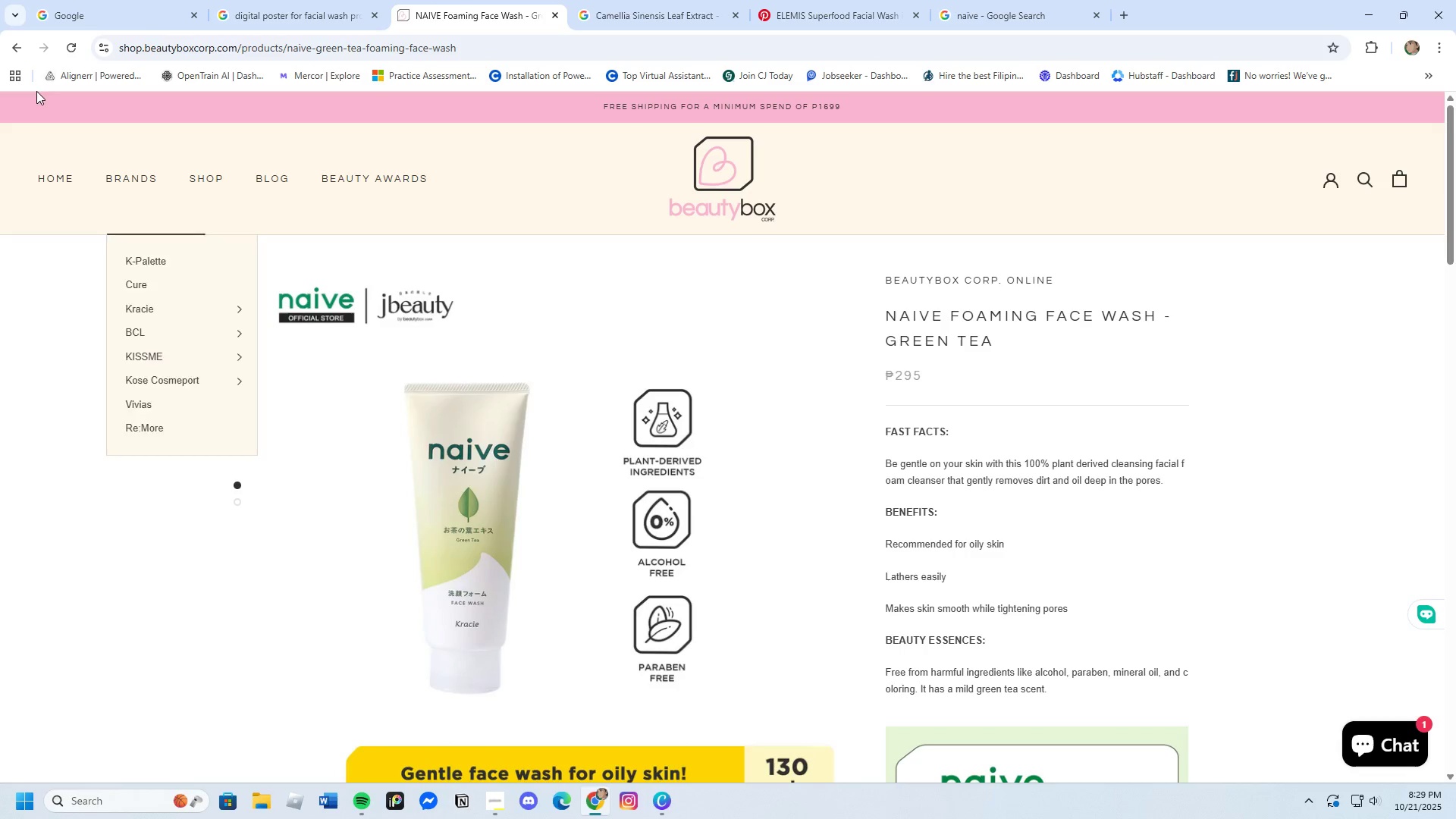 
left_click([11, 45])
 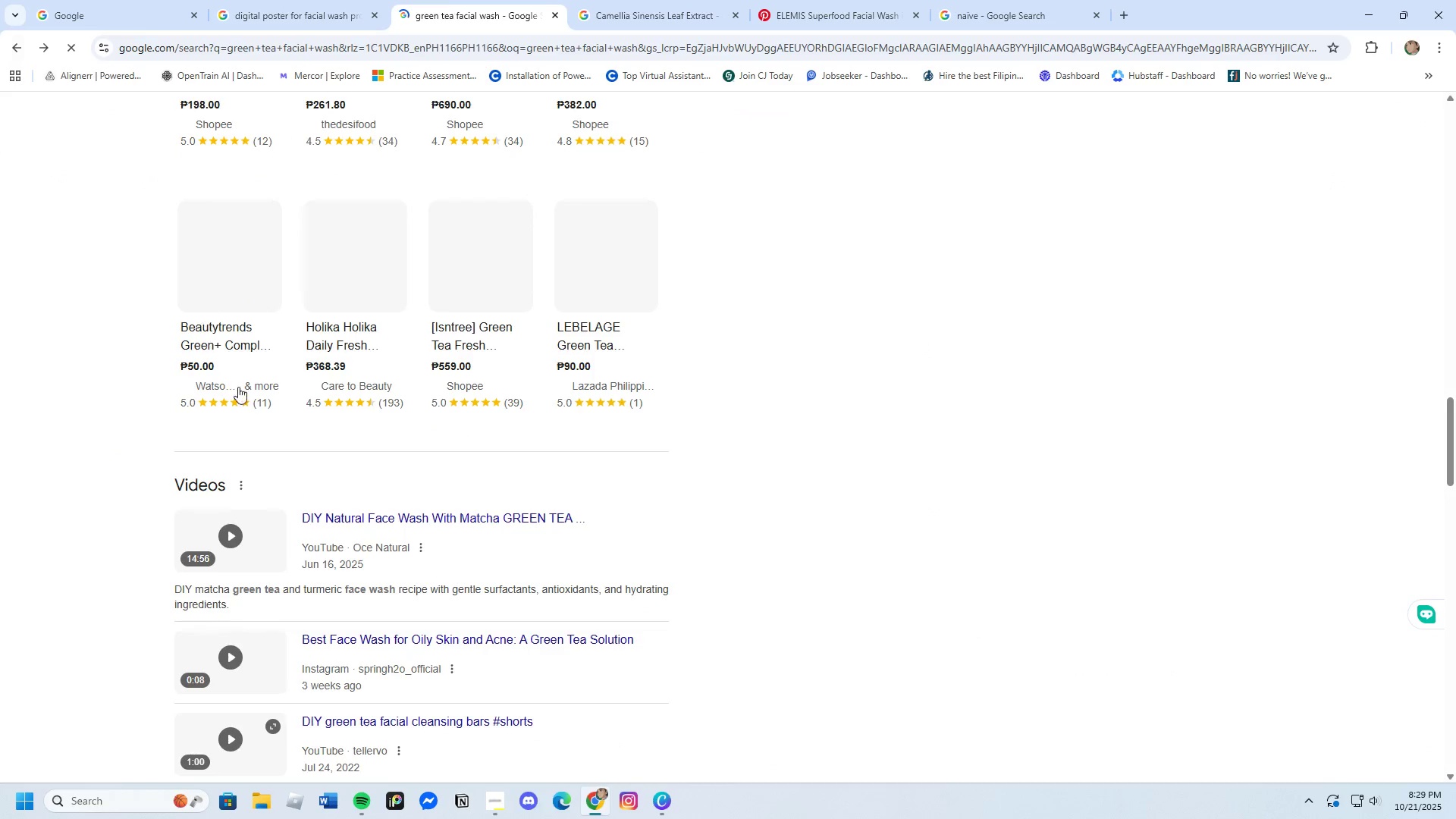 
scroll: coordinate [391, 585], scroll_direction: up, amount: 26.0
 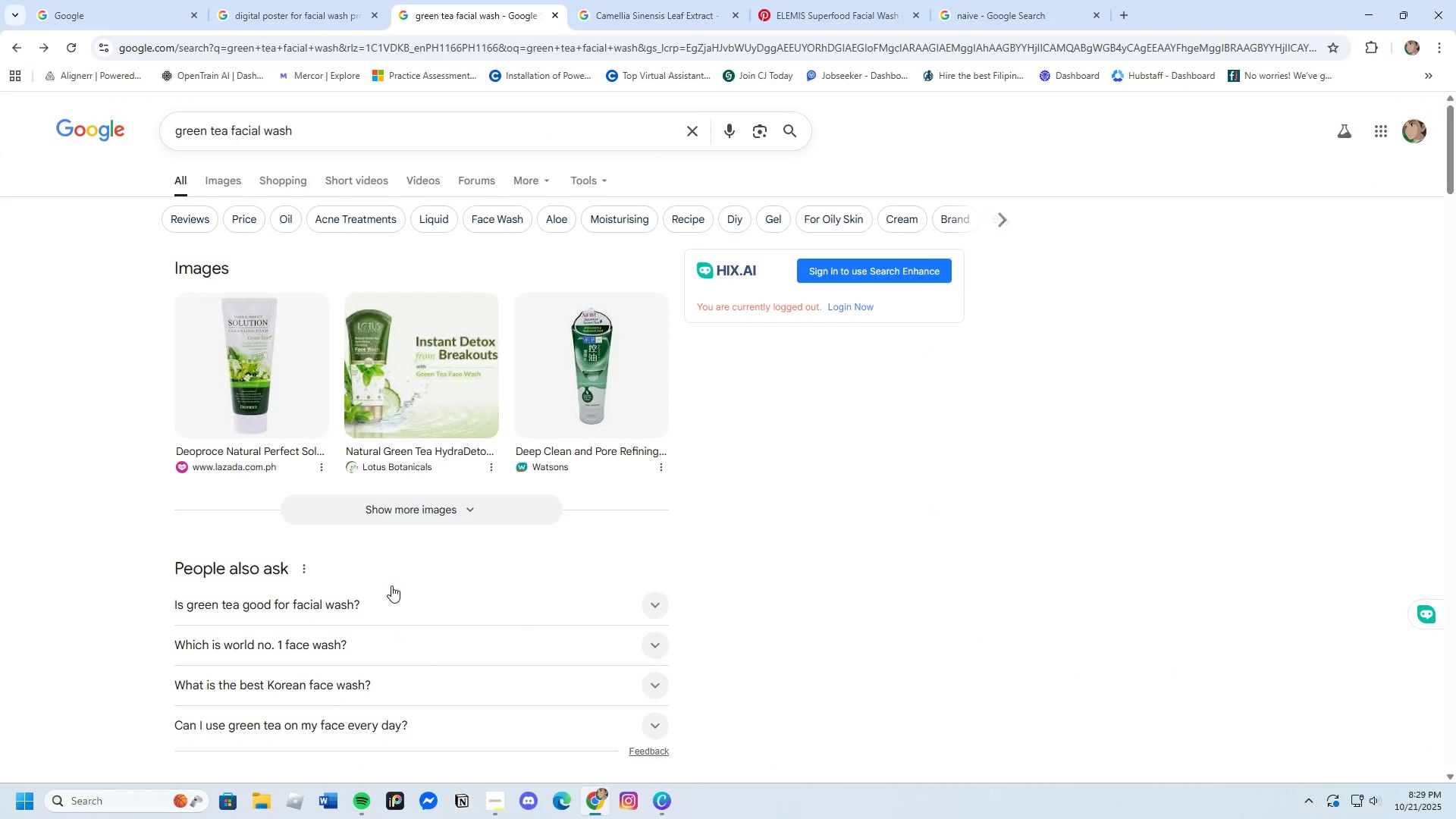 
scroll: coordinate [391, 585], scroll_direction: down, amount: 13.0
 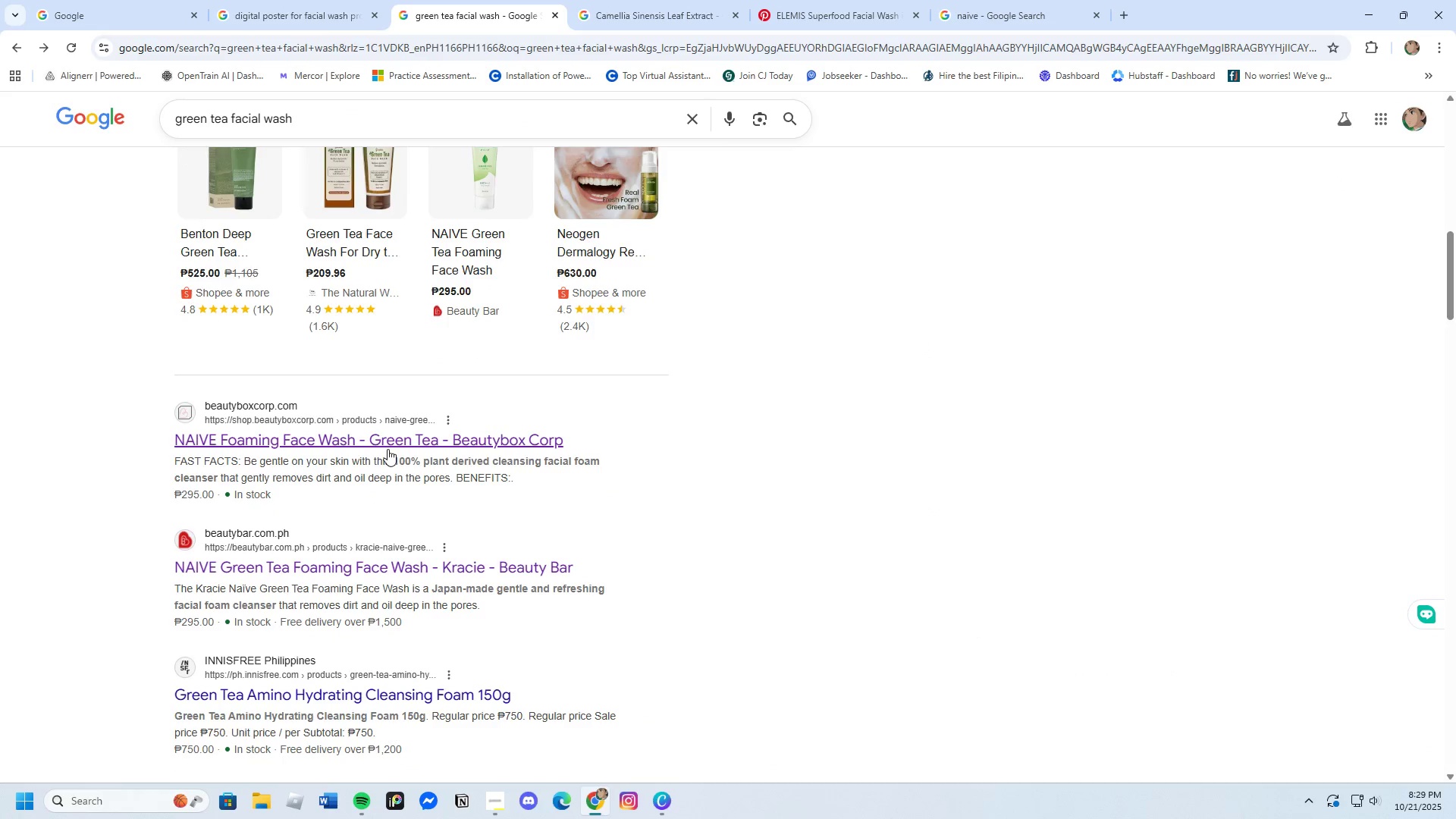 
left_click([388, 449])
 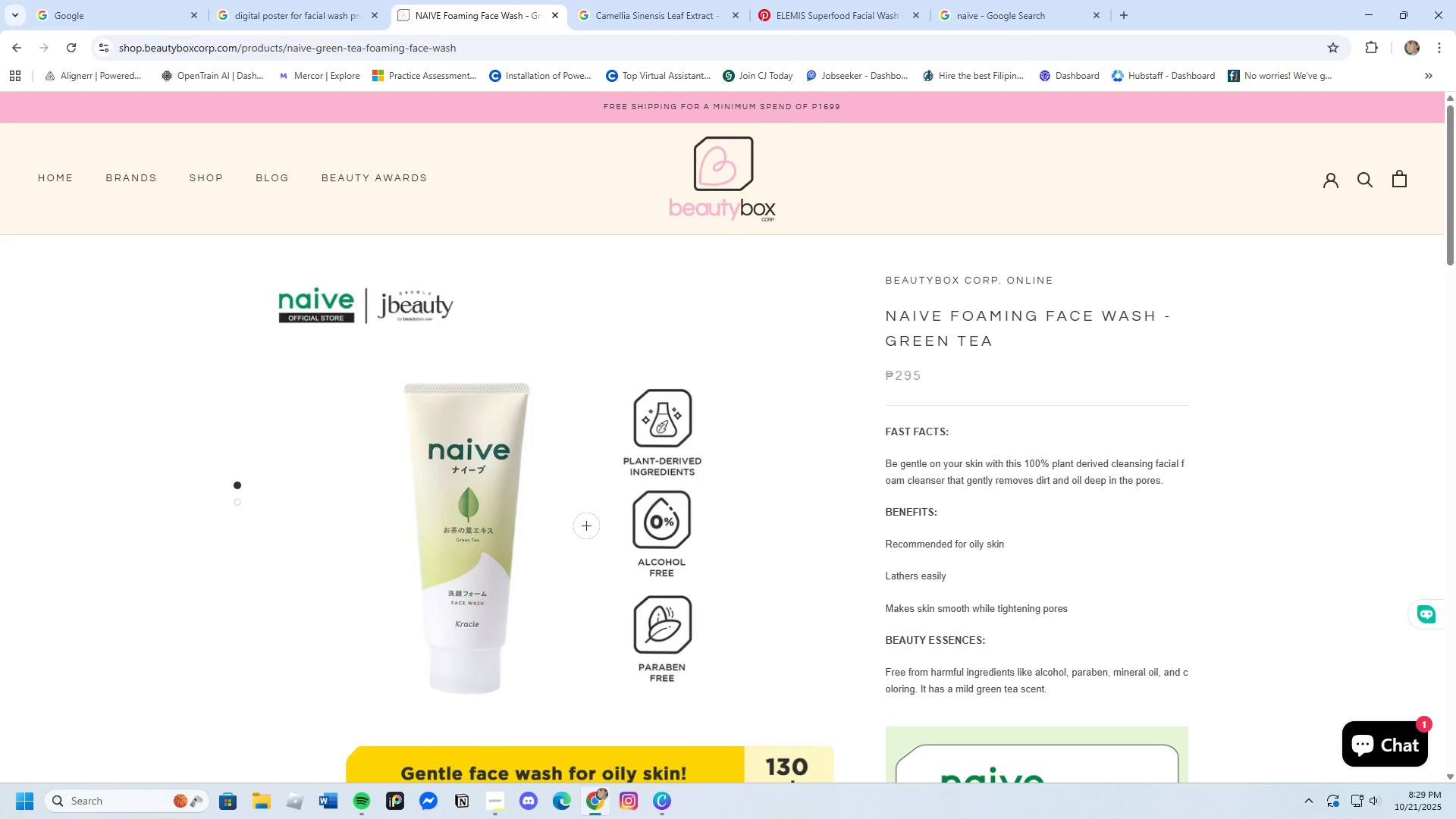 
scroll: coordinate [573, 513], scroll_direction: down, amount: 4.0
 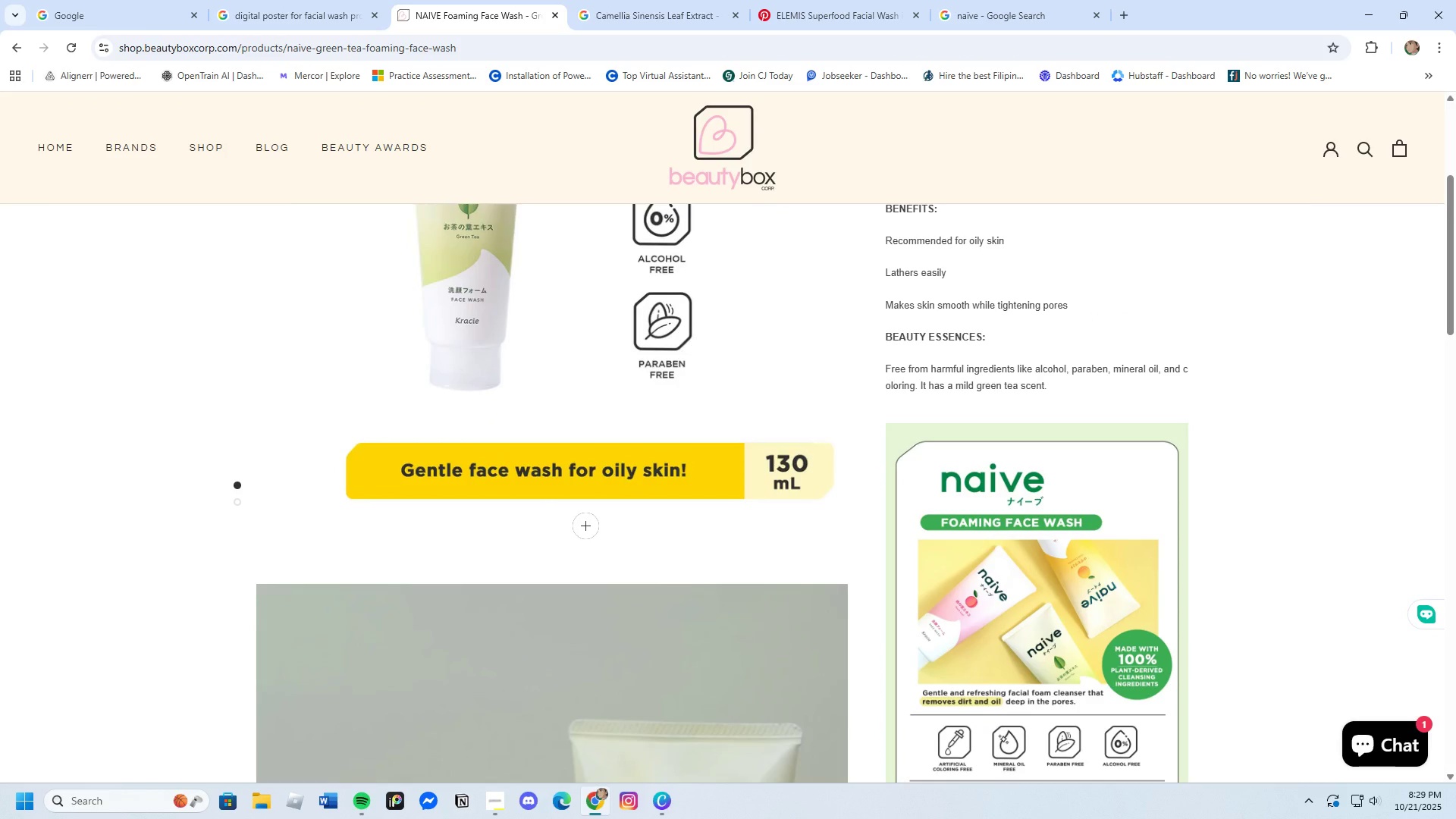 
scroll: coordinate [573, 513], scroll_direction: none, amount: 0.0
 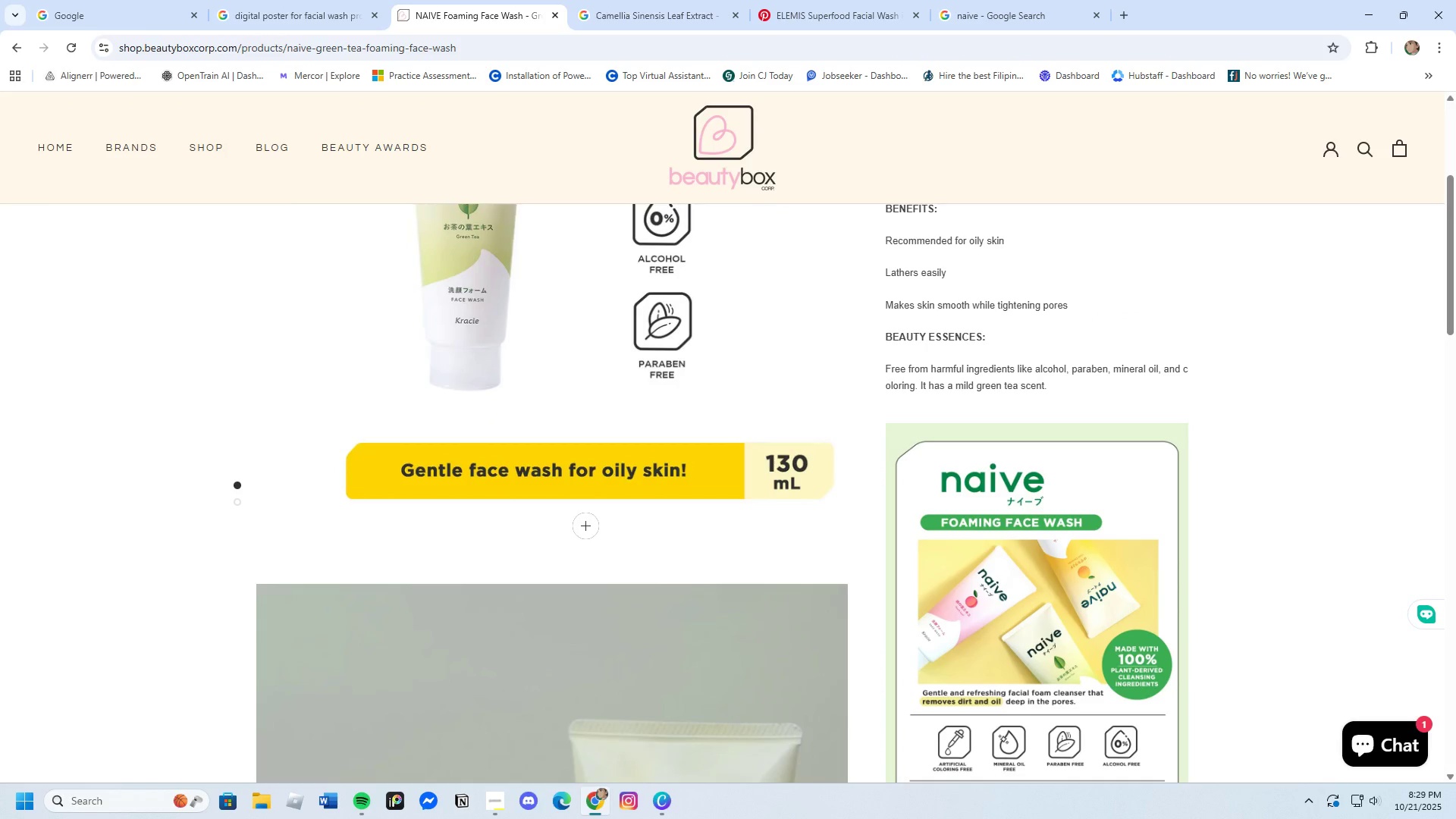 
scroll: coordinate [573, 513], scroll_direction: down, amount: 4.0
 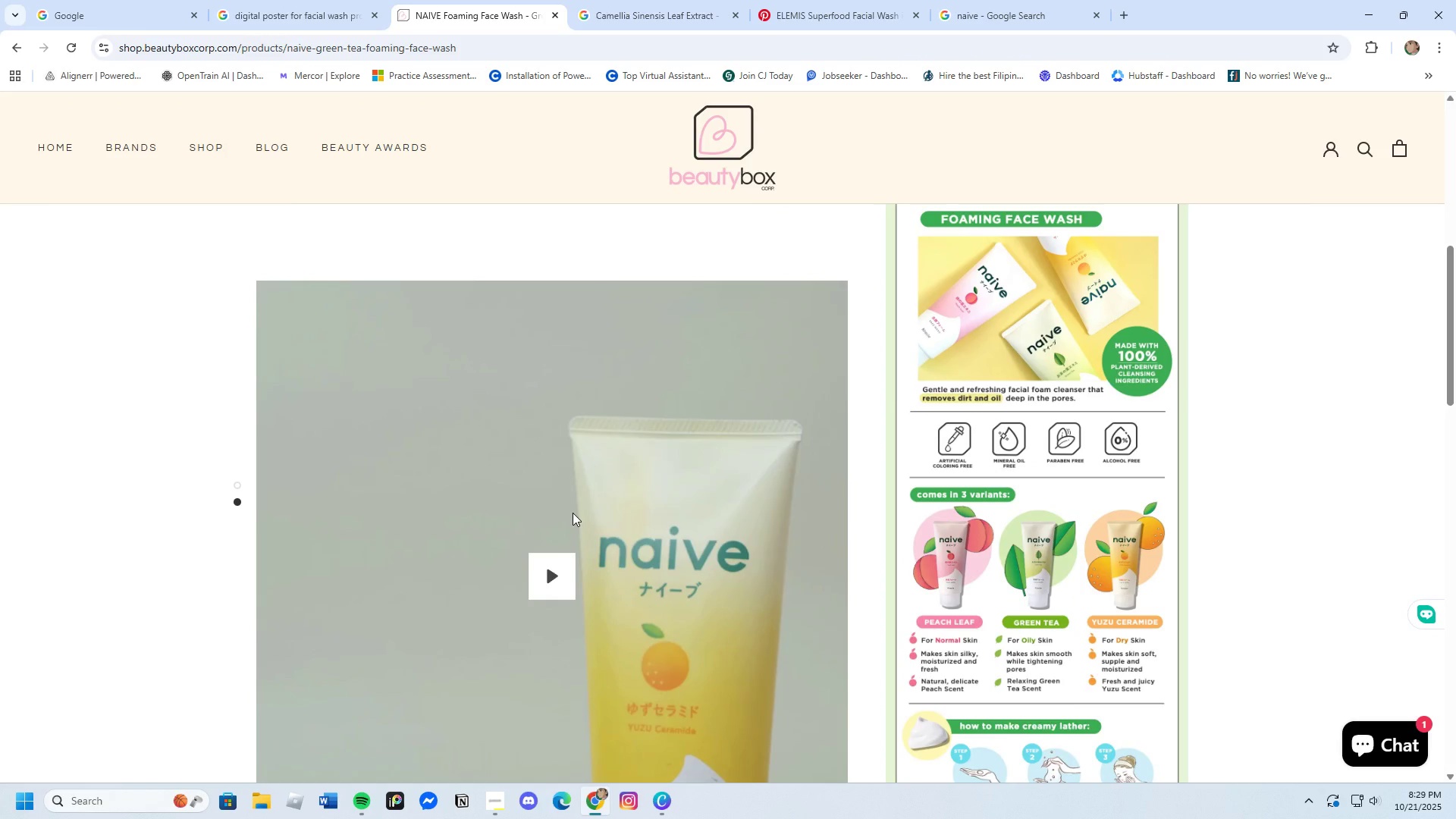 
scroll: coordinate [573, 513], scroll_direction: up, amount: 12.0
 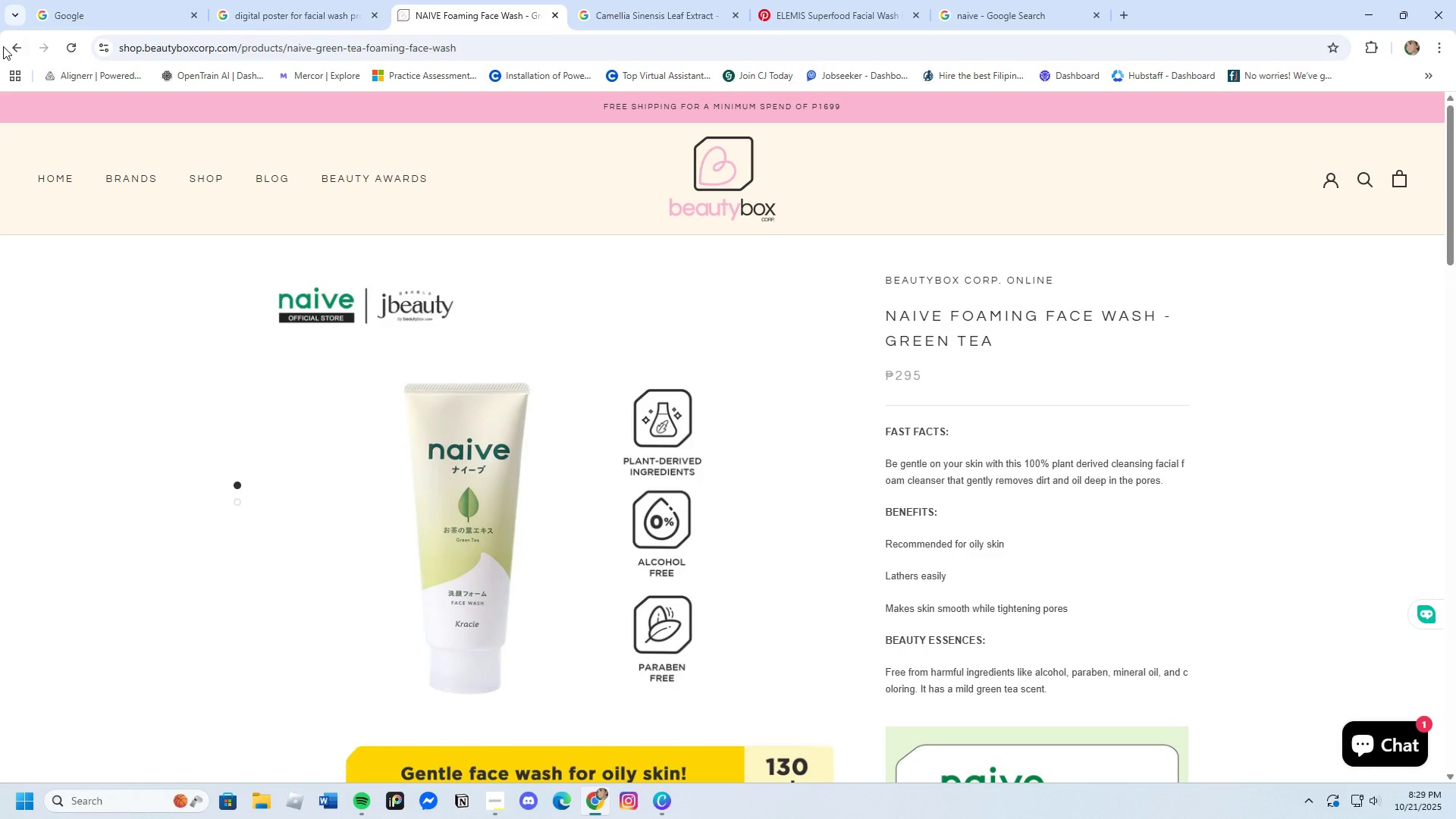 
left_click([8, 40])
 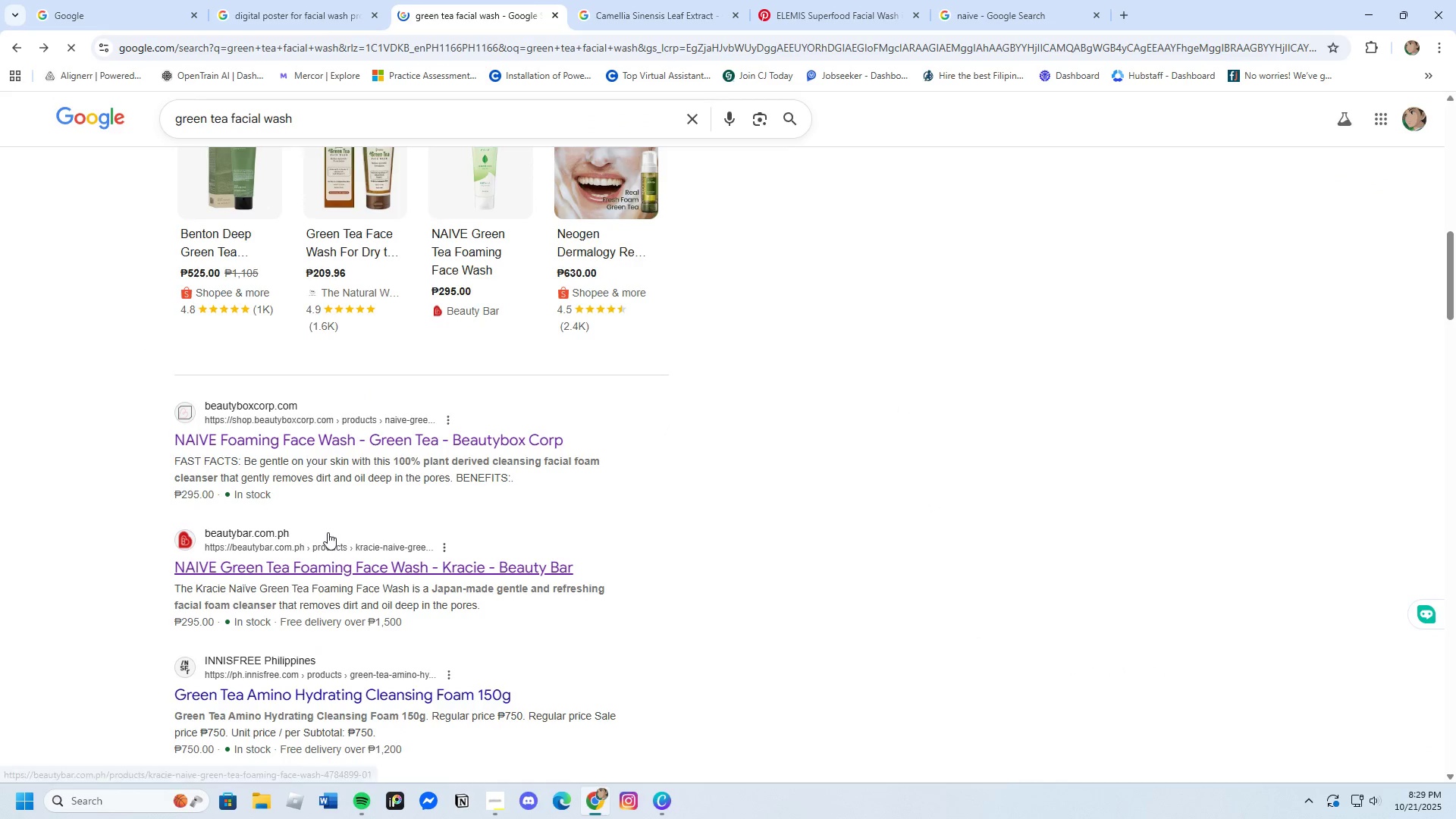 
left_click([331, 568])
 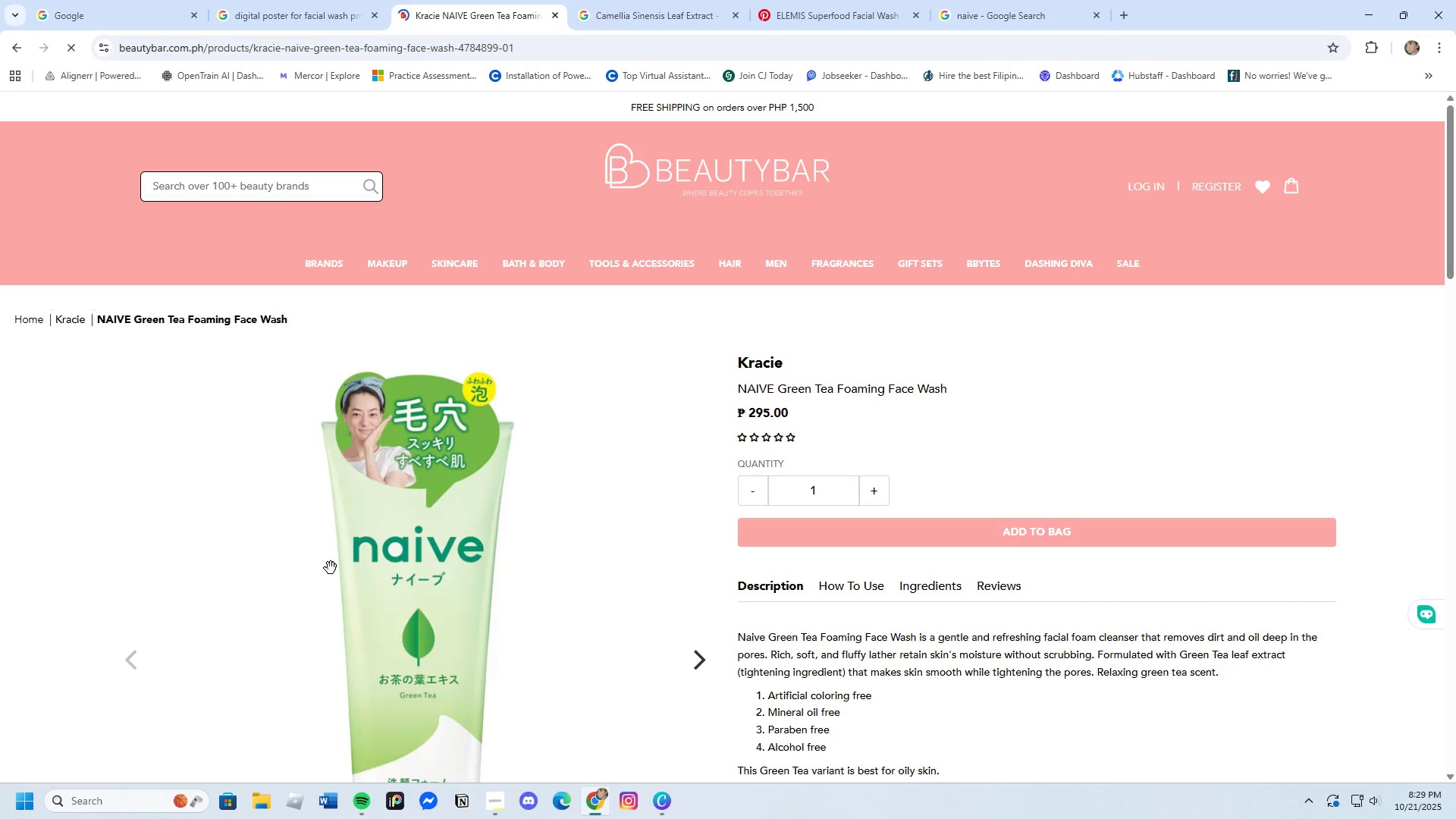 
scroll: coordinate [435, 698], scroll_direction: down, amount: 5.0
 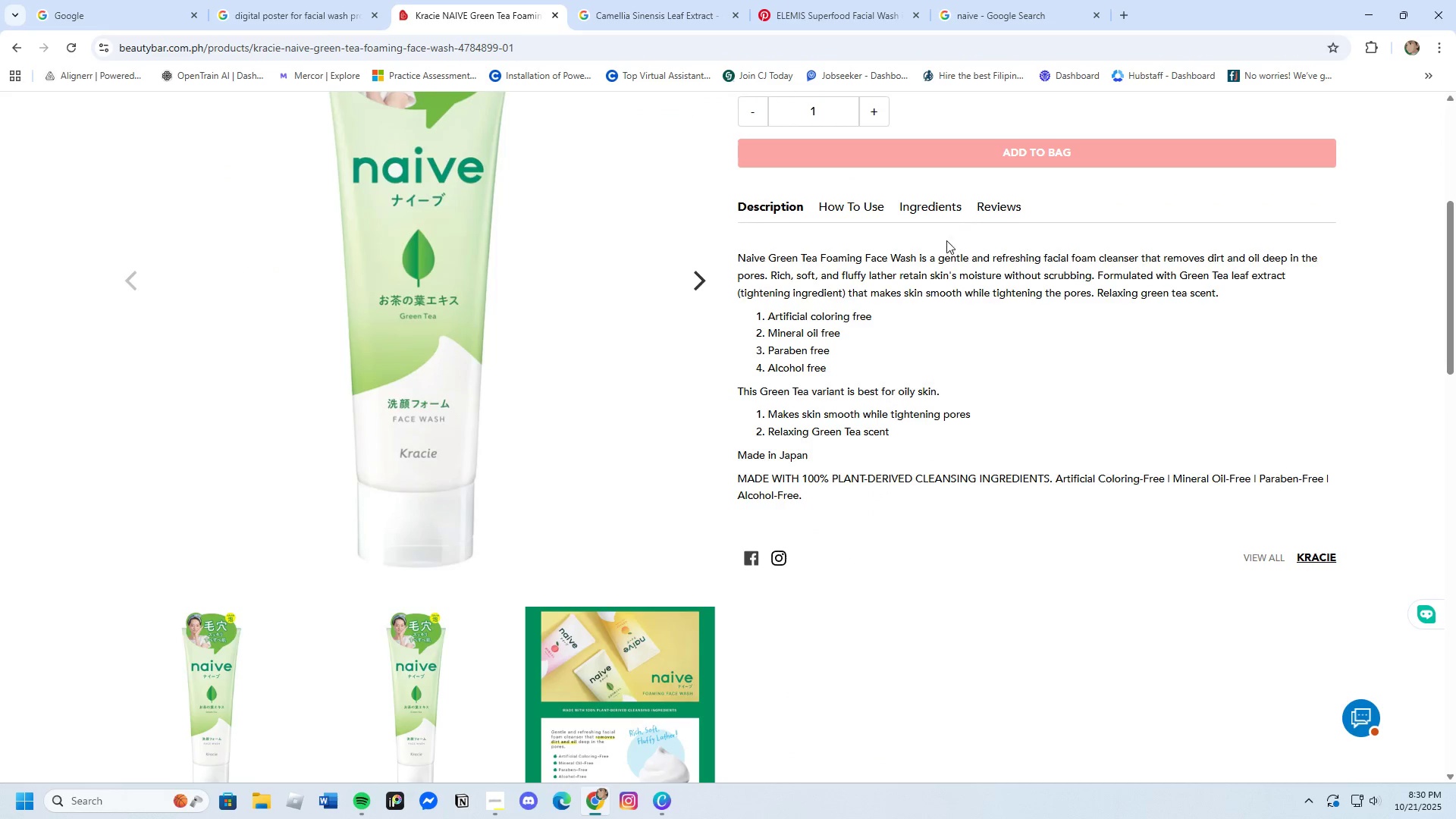 
left_click([942, 210])
 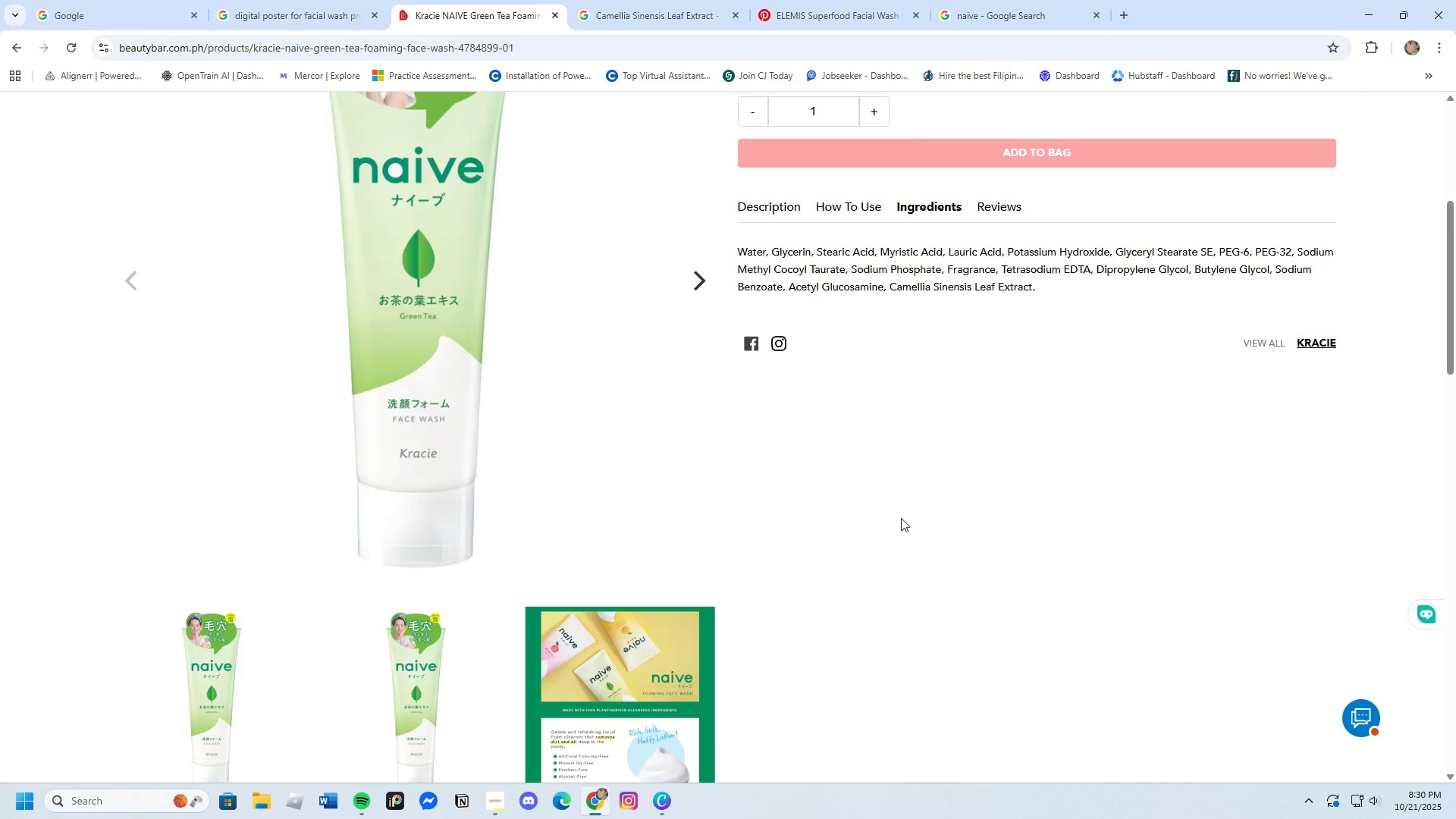 
scroll: coordinate [904, 540], scroll_direction: up, amount: 3.0
 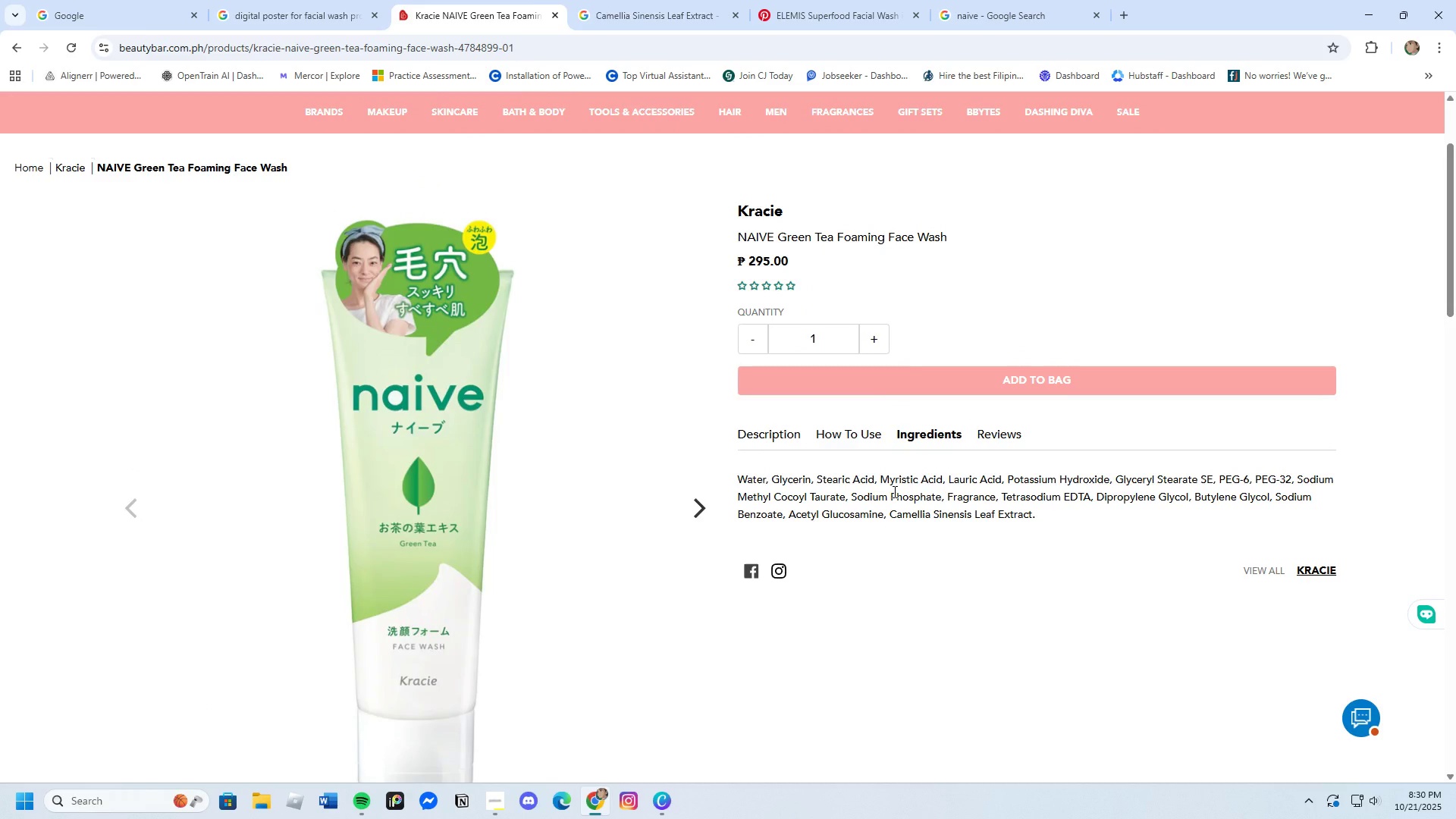 
scroll: coordinate [502, 633], scroll_direction: down, amount: 5.0
 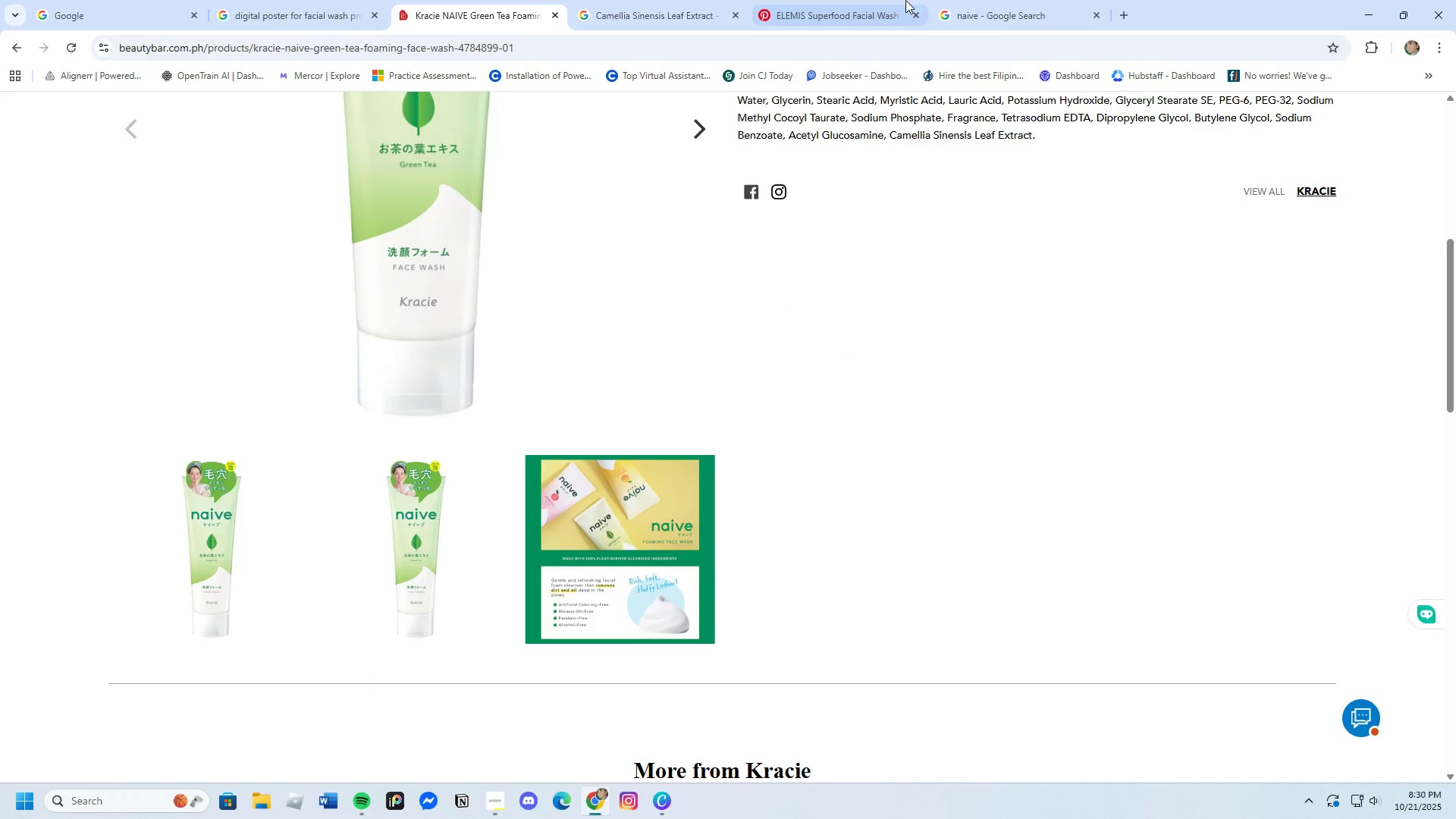 
left_click([985, 0])
 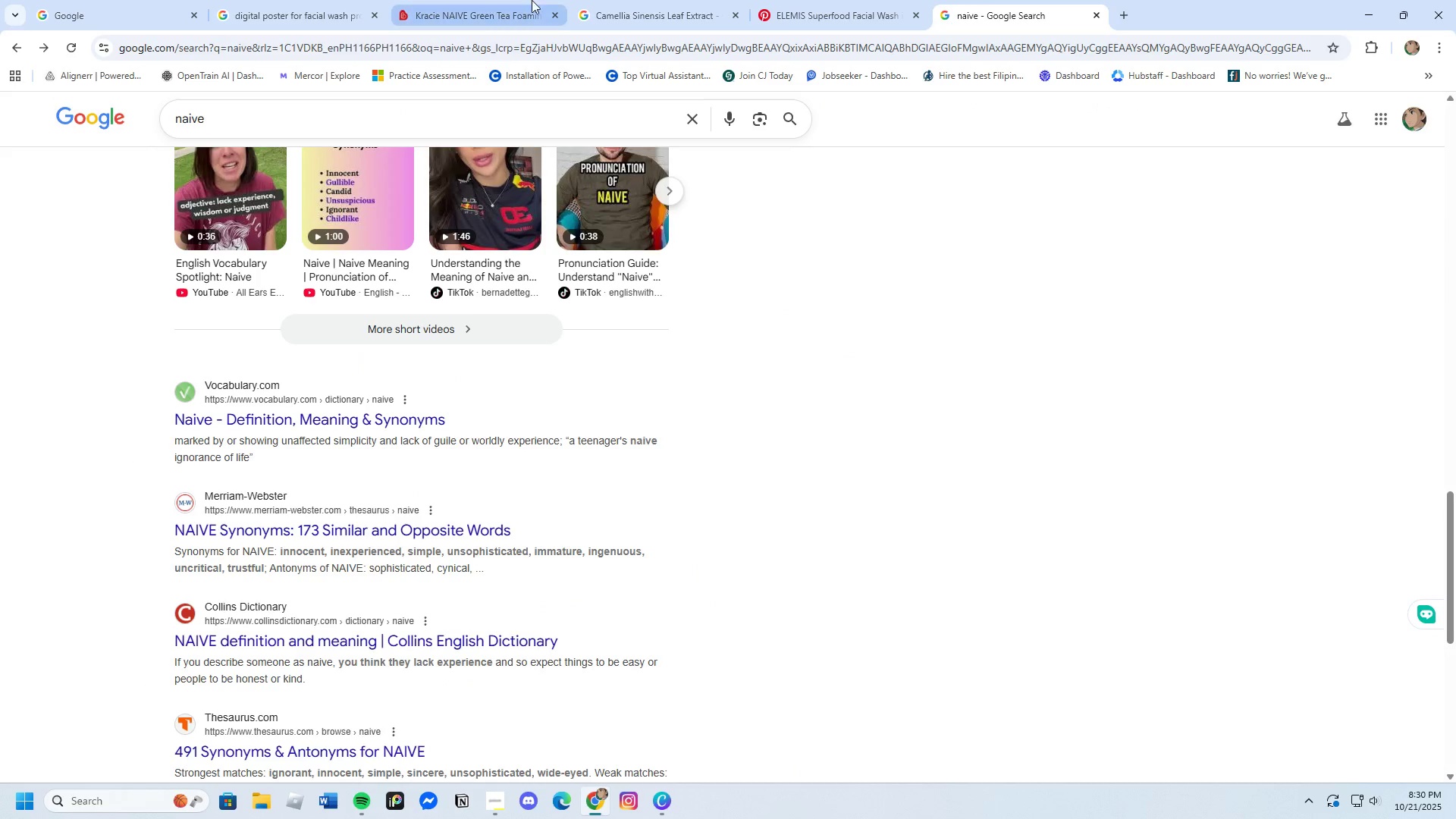 
scroll: coordinate [414, 595], scroll_direction: up, amount: 9.0
 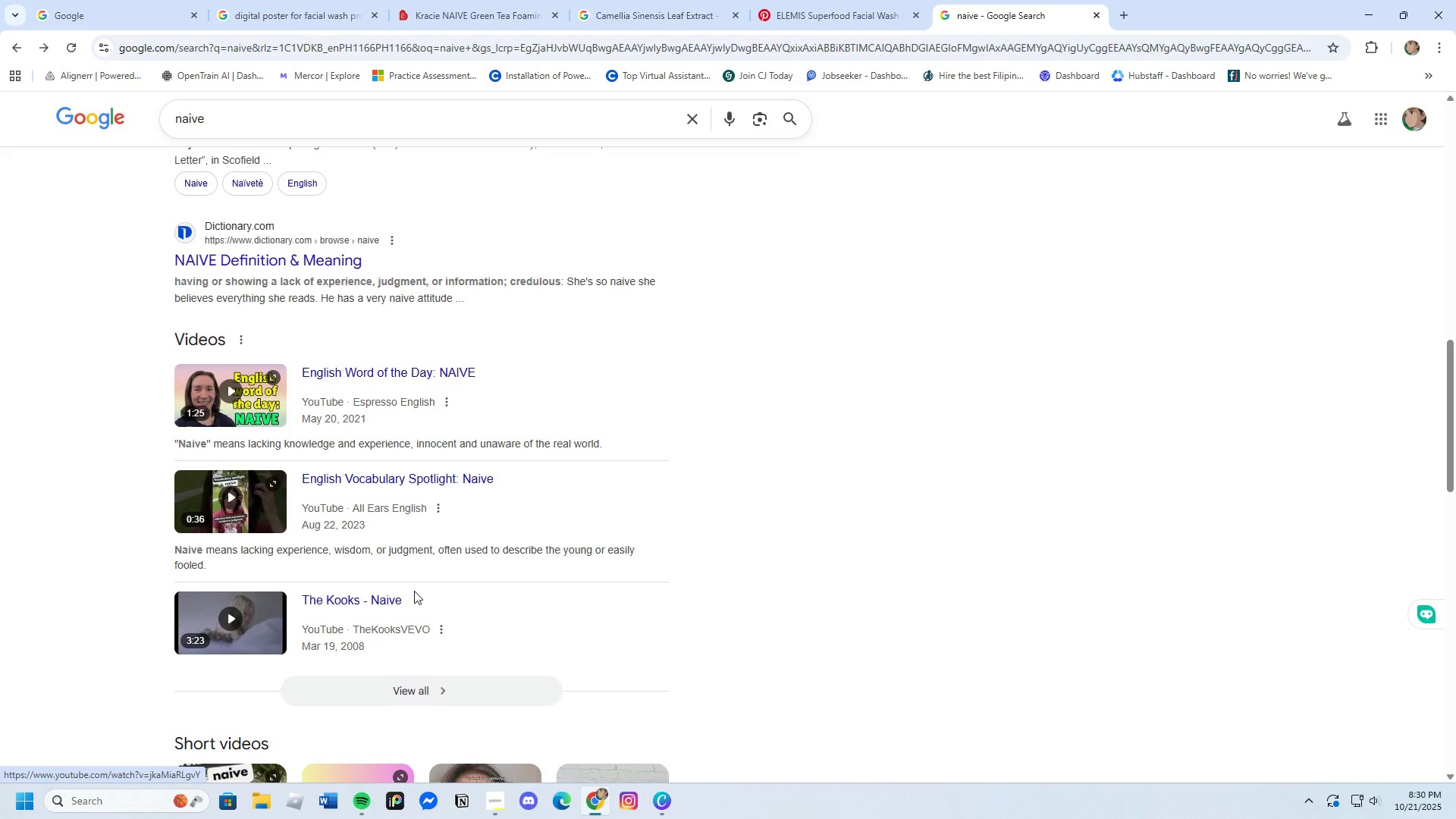 
scroll: coordinate [413, 599], scroll_direction: down, amount: 8.0
 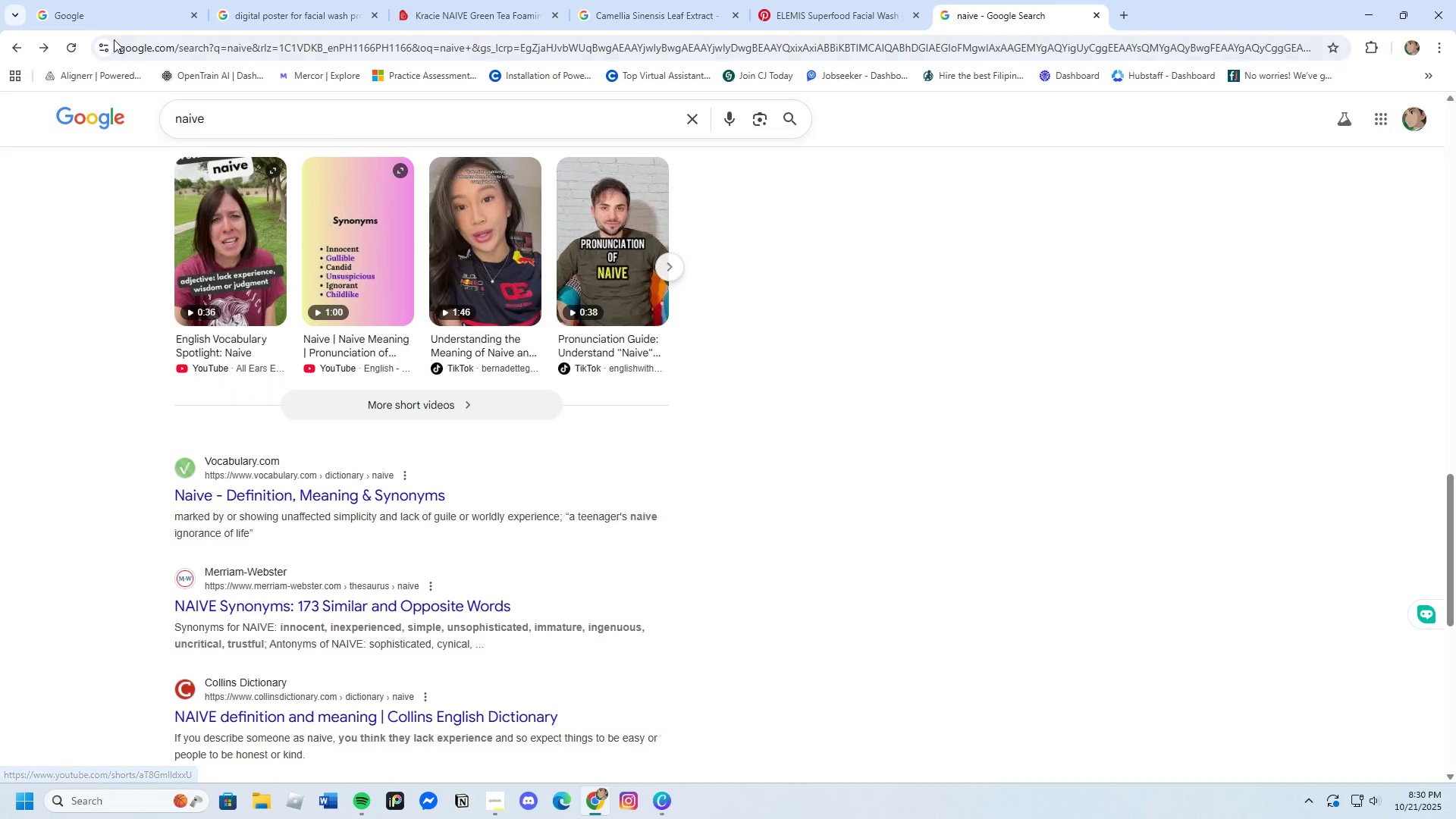 
left_click([46, 51])
 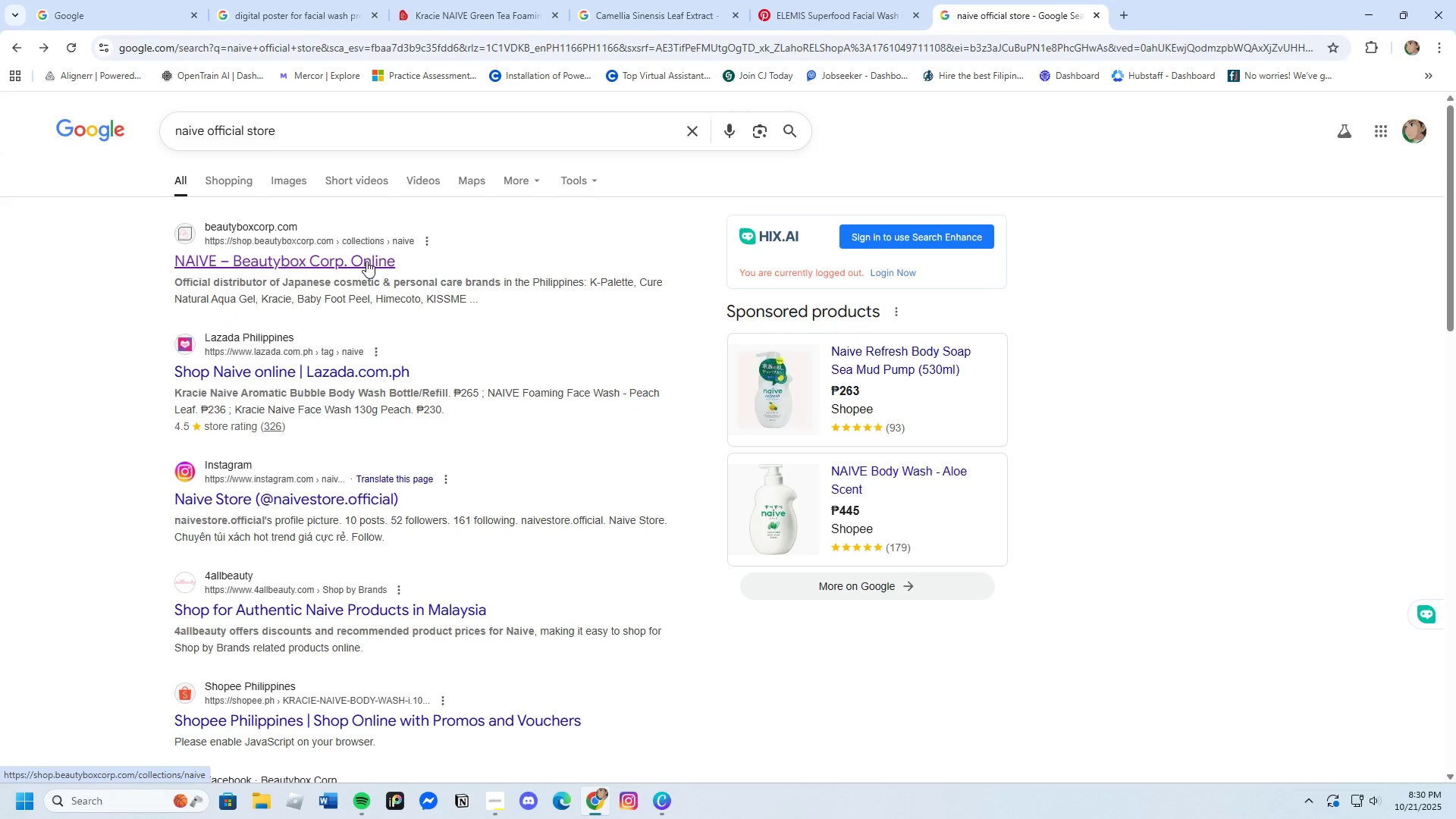 
scroll: coordinate [383, 601], scroll_direction: down, amount: 7.0
 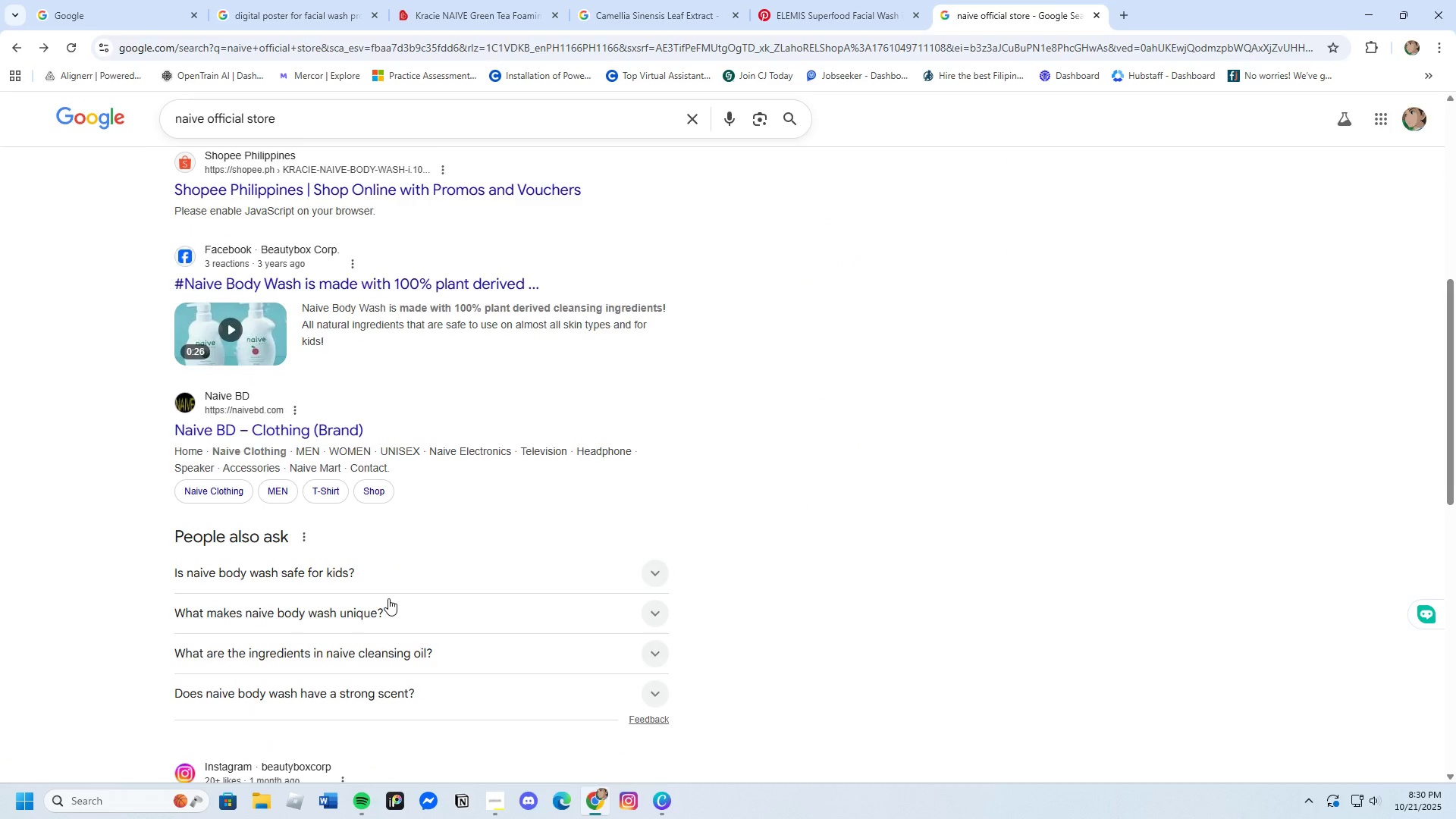 
scroll: coordinate [390, 604], scroll_direction: up, amount: 8.0
 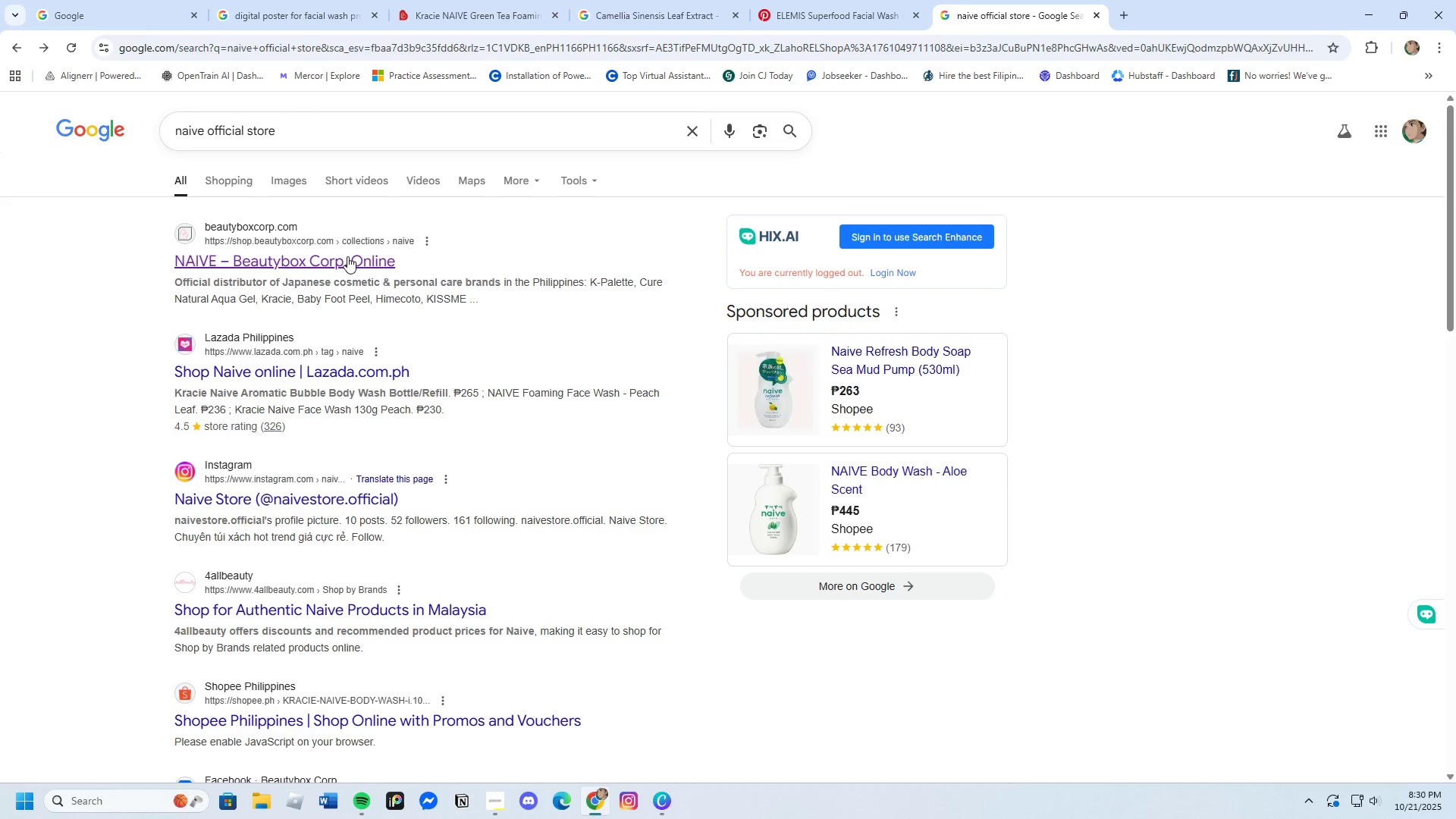 
left_click([347, 256])
 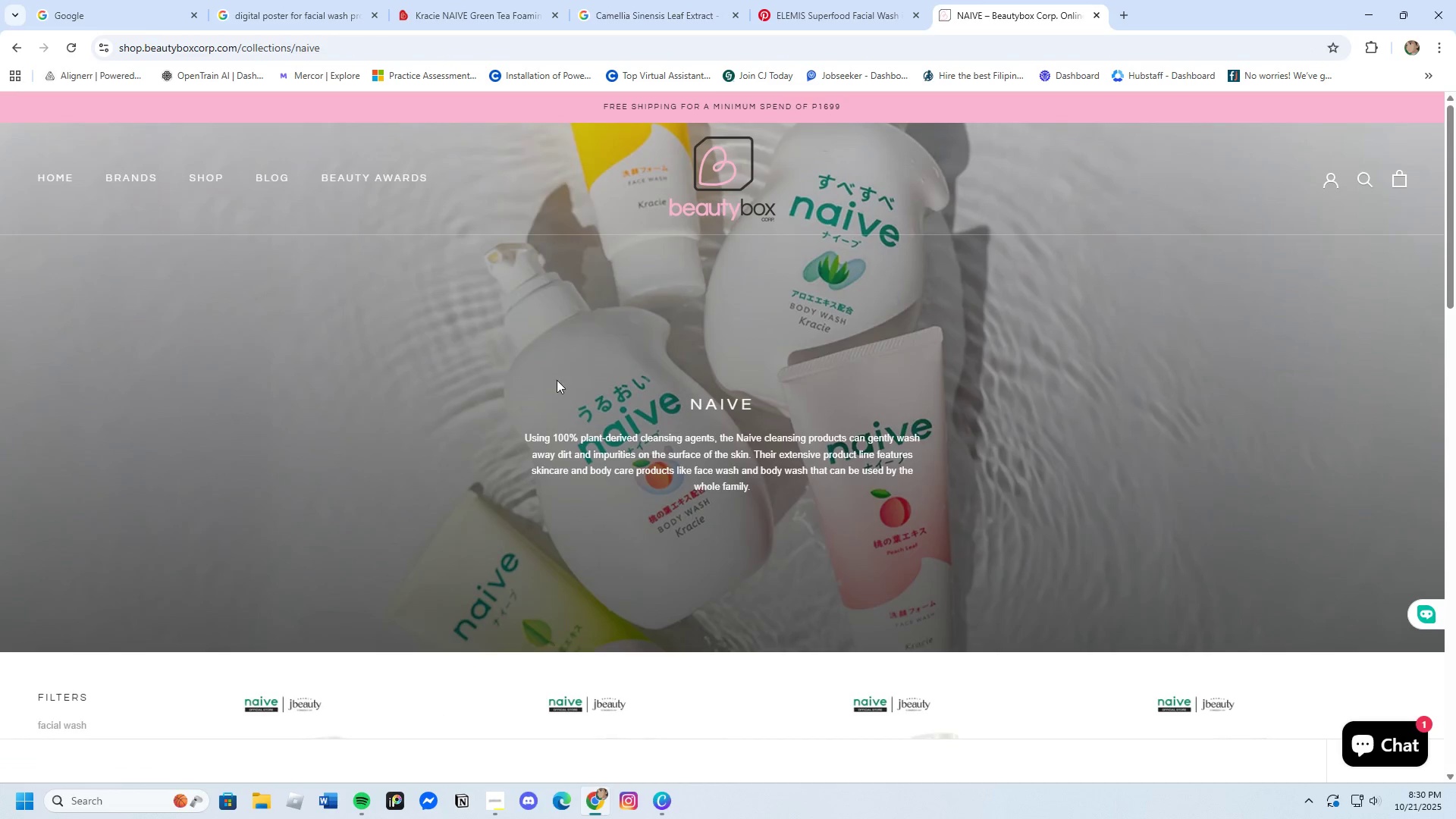 
scroll: coordinate [637, 554], scroll_direction: down, amount: 5.0
 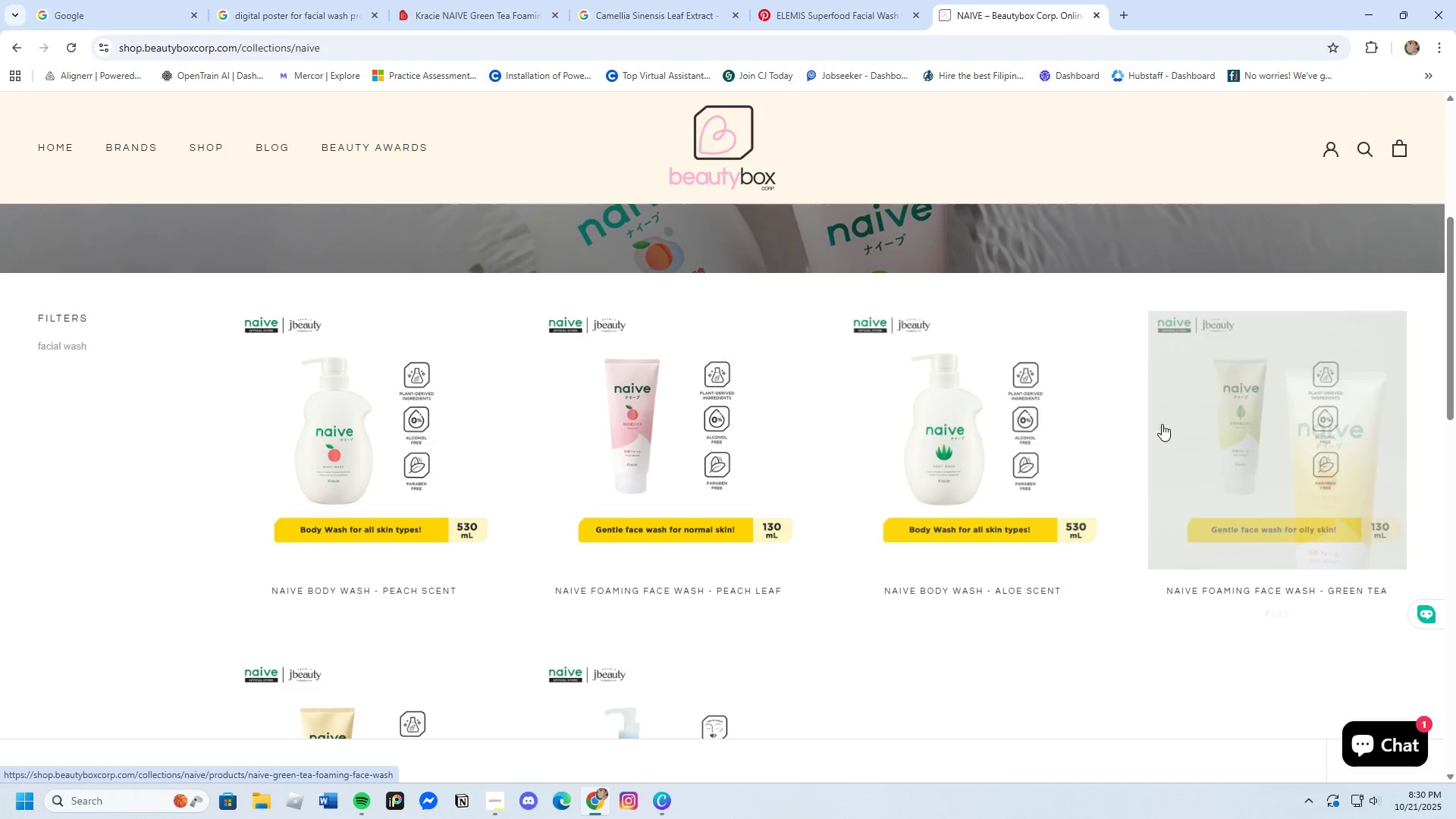 
left_click([1165, 424])
 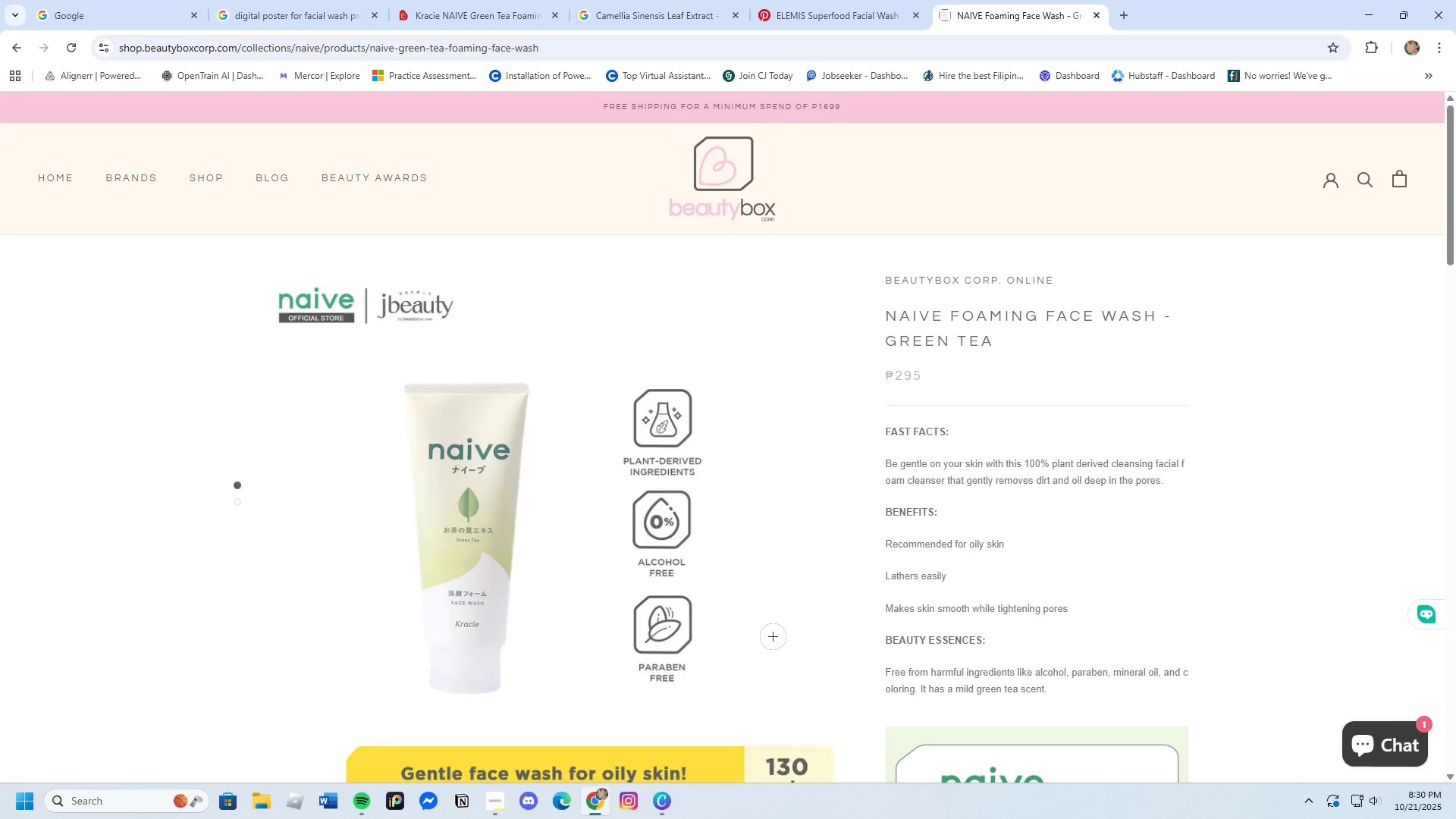 
scroll: coordinate [757, 623], scroll_direction: down, amount: 2.0
 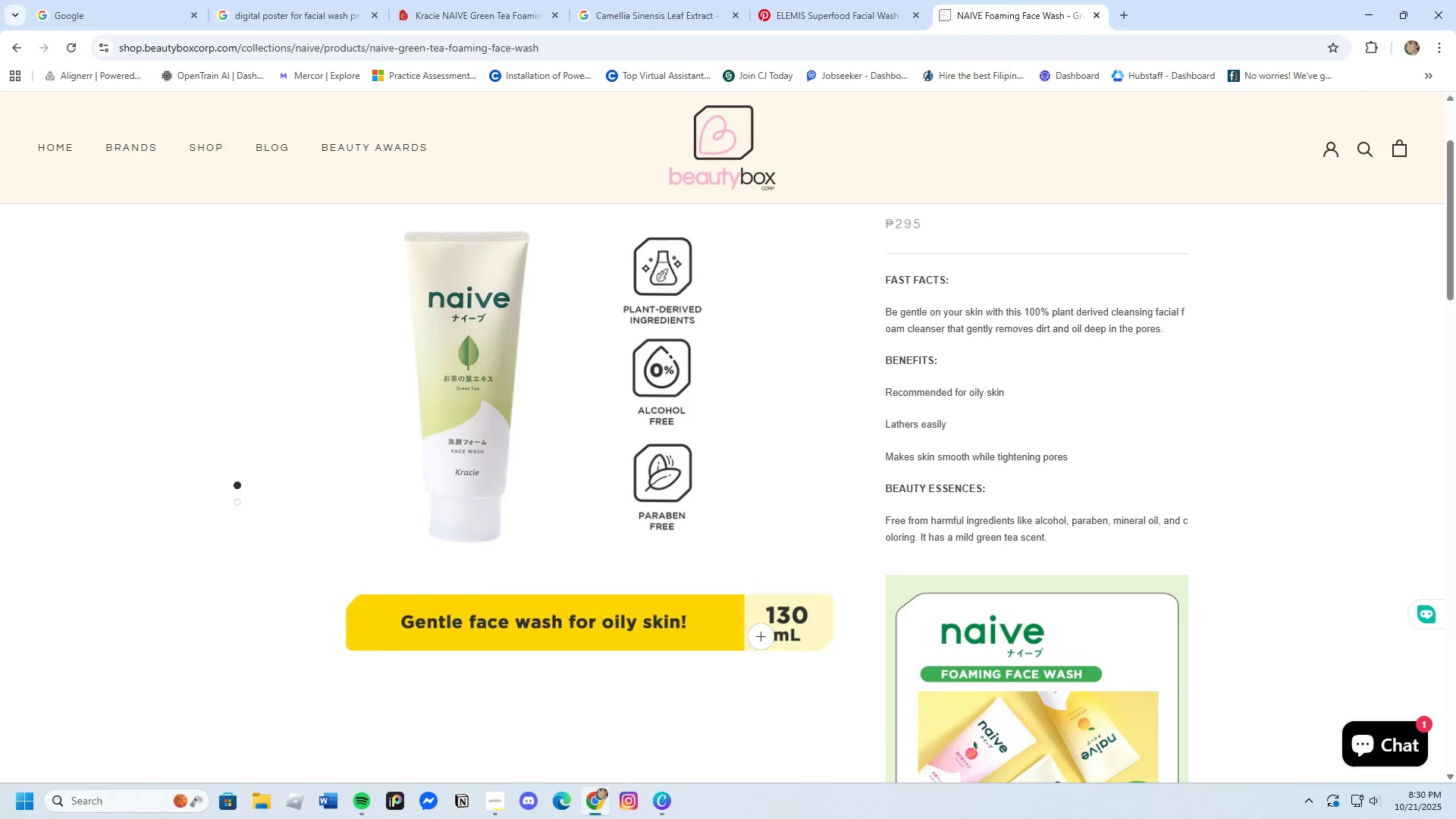 
wait(7.89)
 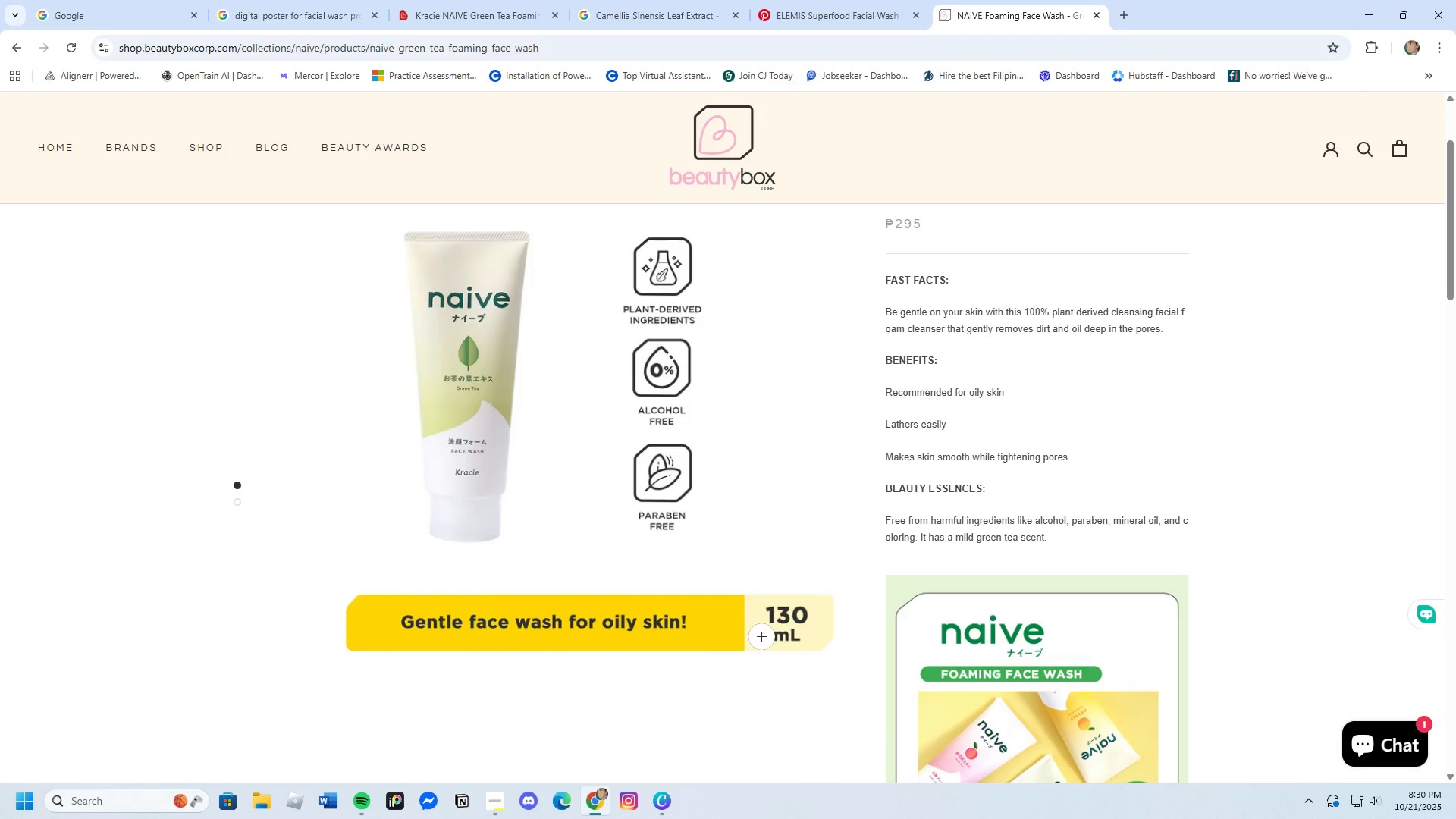 
scroll: coordinate [744, 623], scroll_direction: down, amount: 1.0
 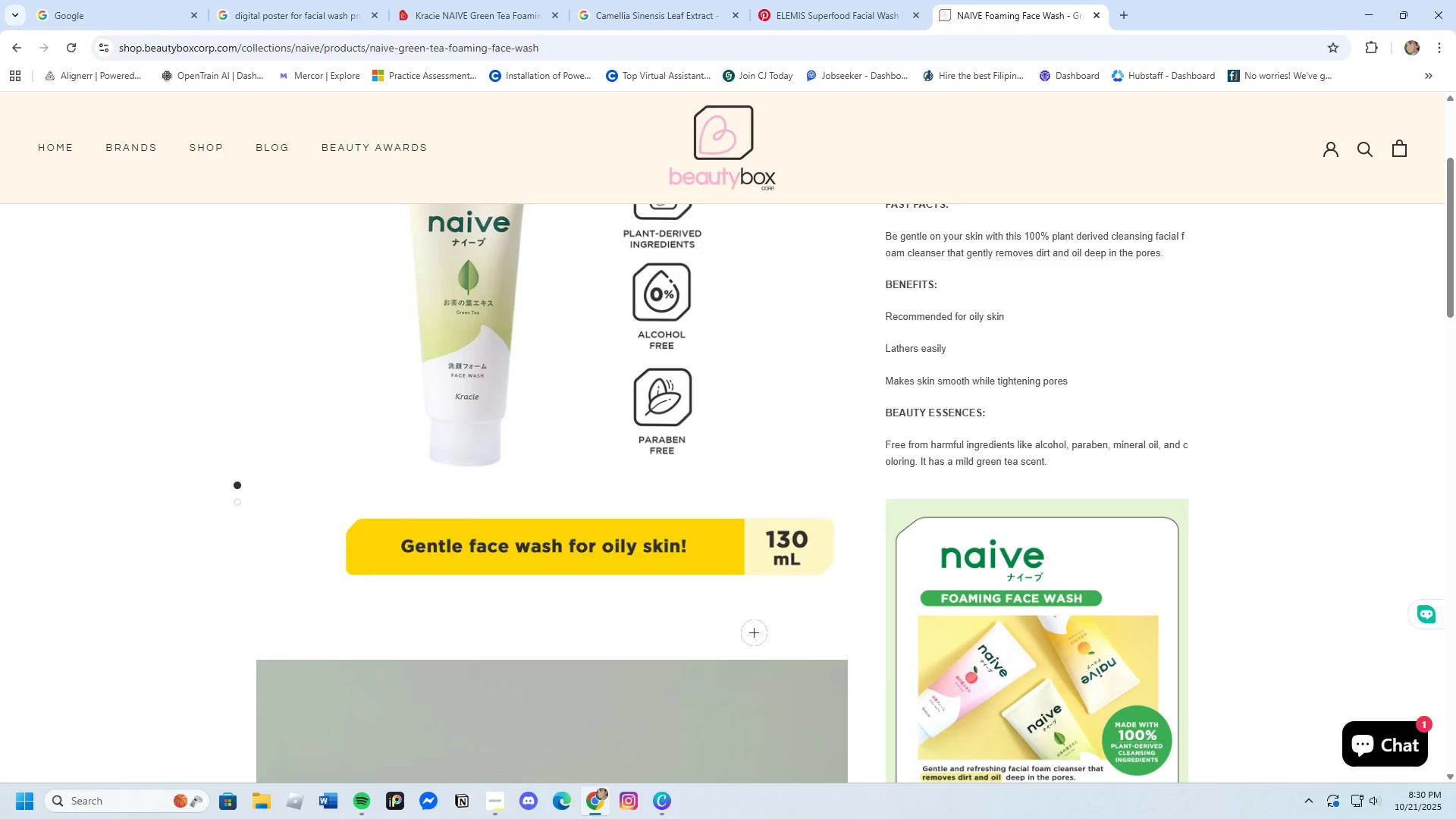 
wait(8.67)
 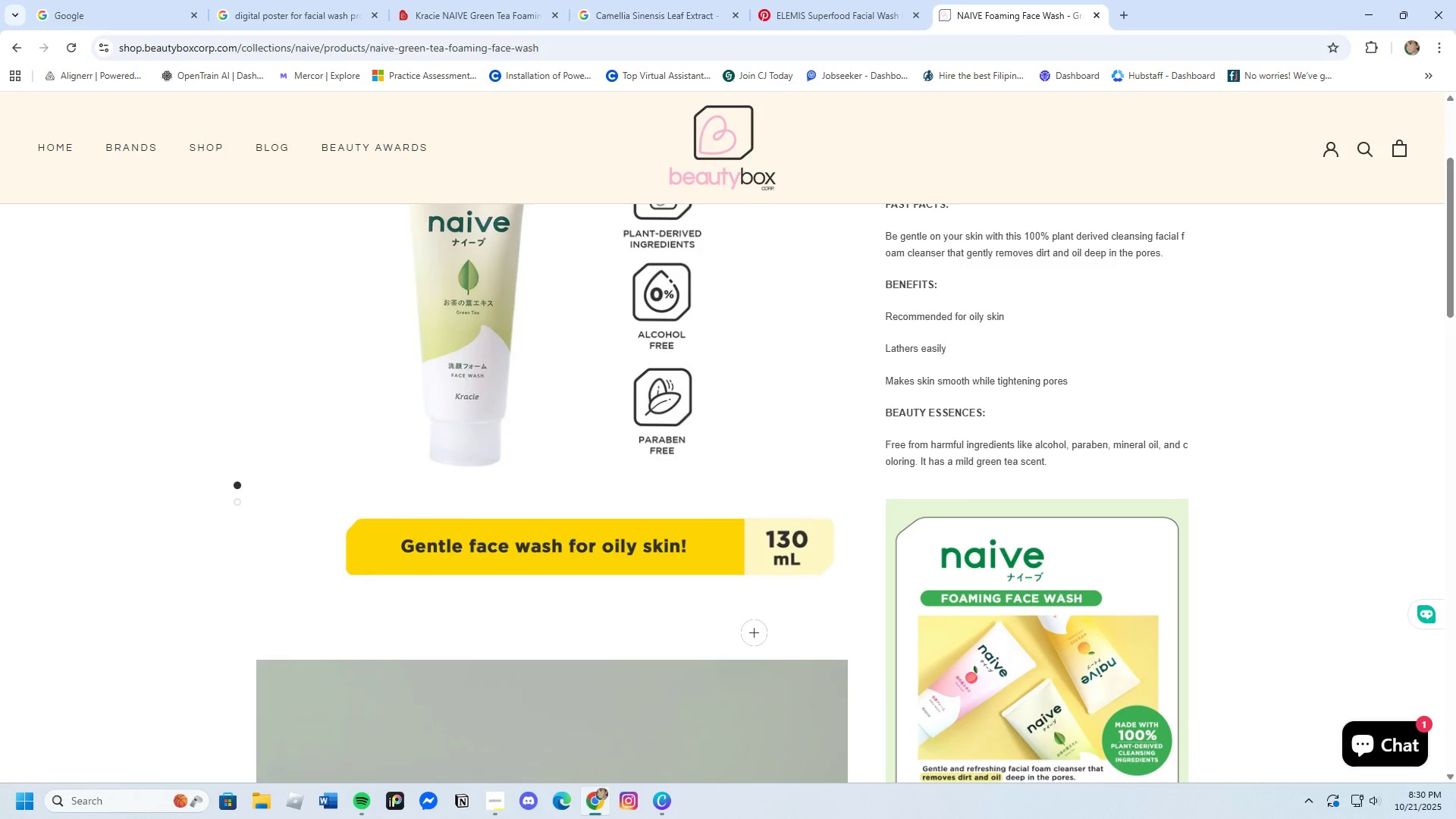 
scroll: coordinate [726, 607], scroll_direction: up, amount: 3.0
 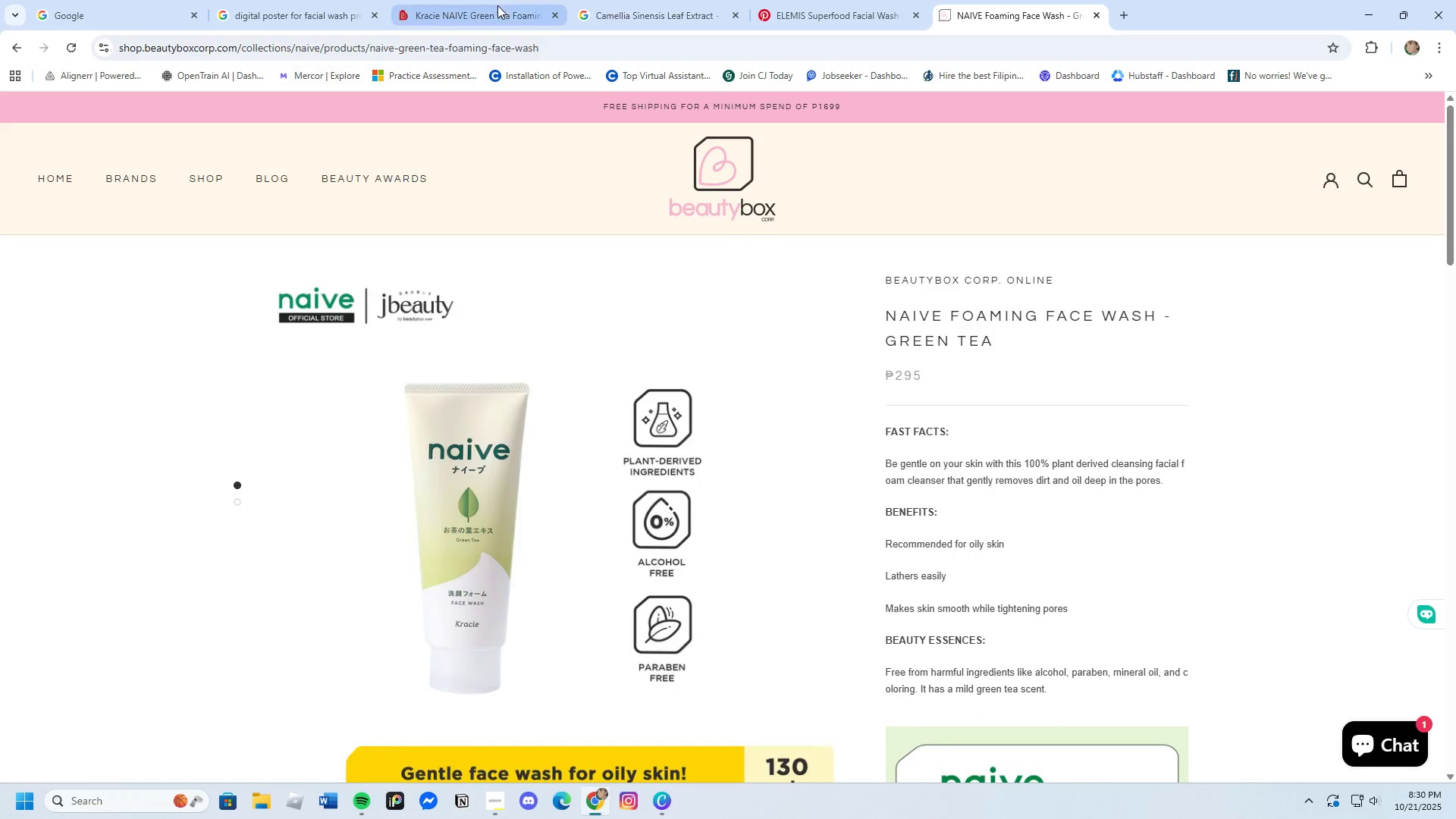 
left_click([497, 5])
 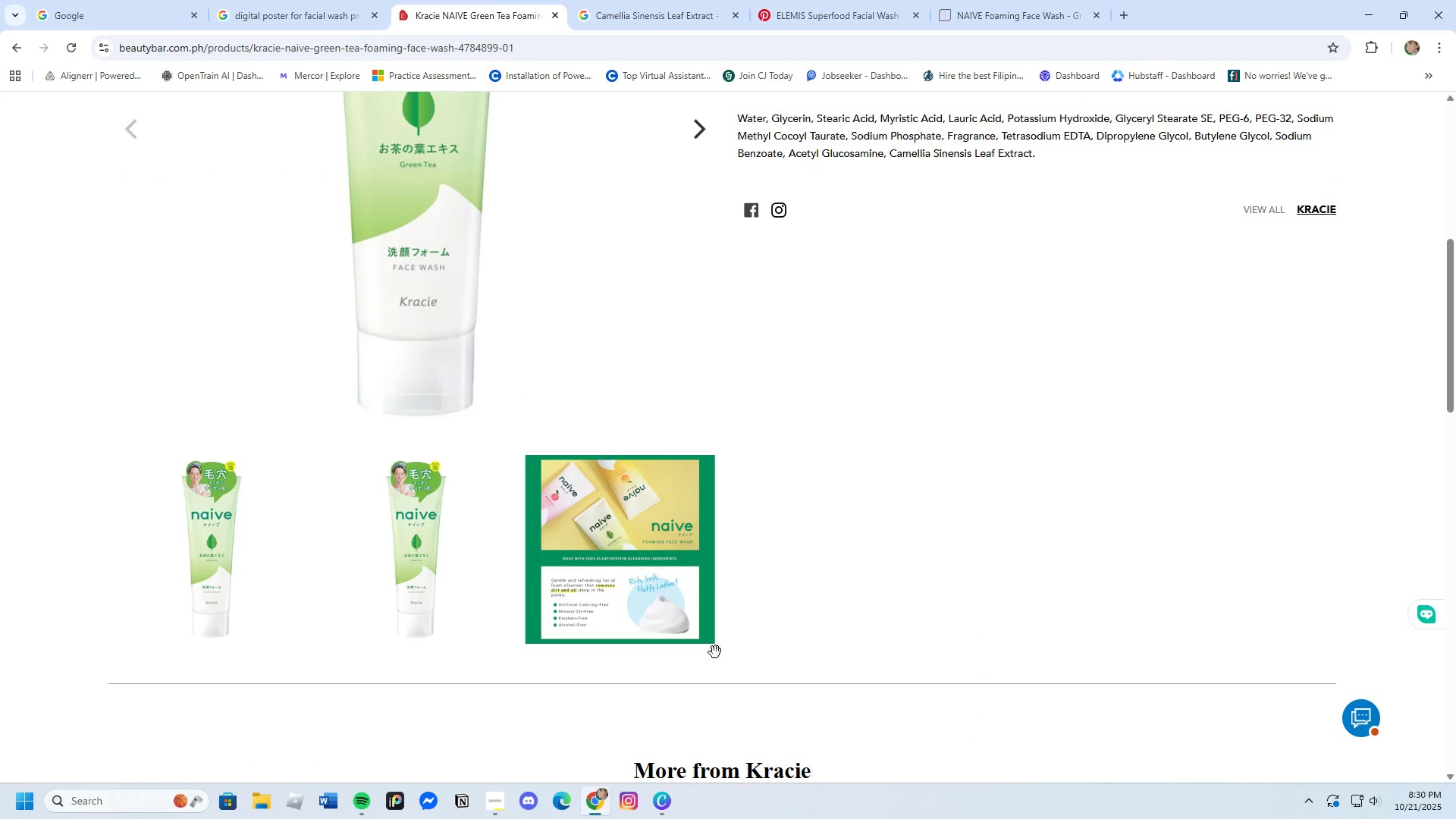 
scroll: coordinate [714, 630], scroll_direction: up, amount: 6.0
 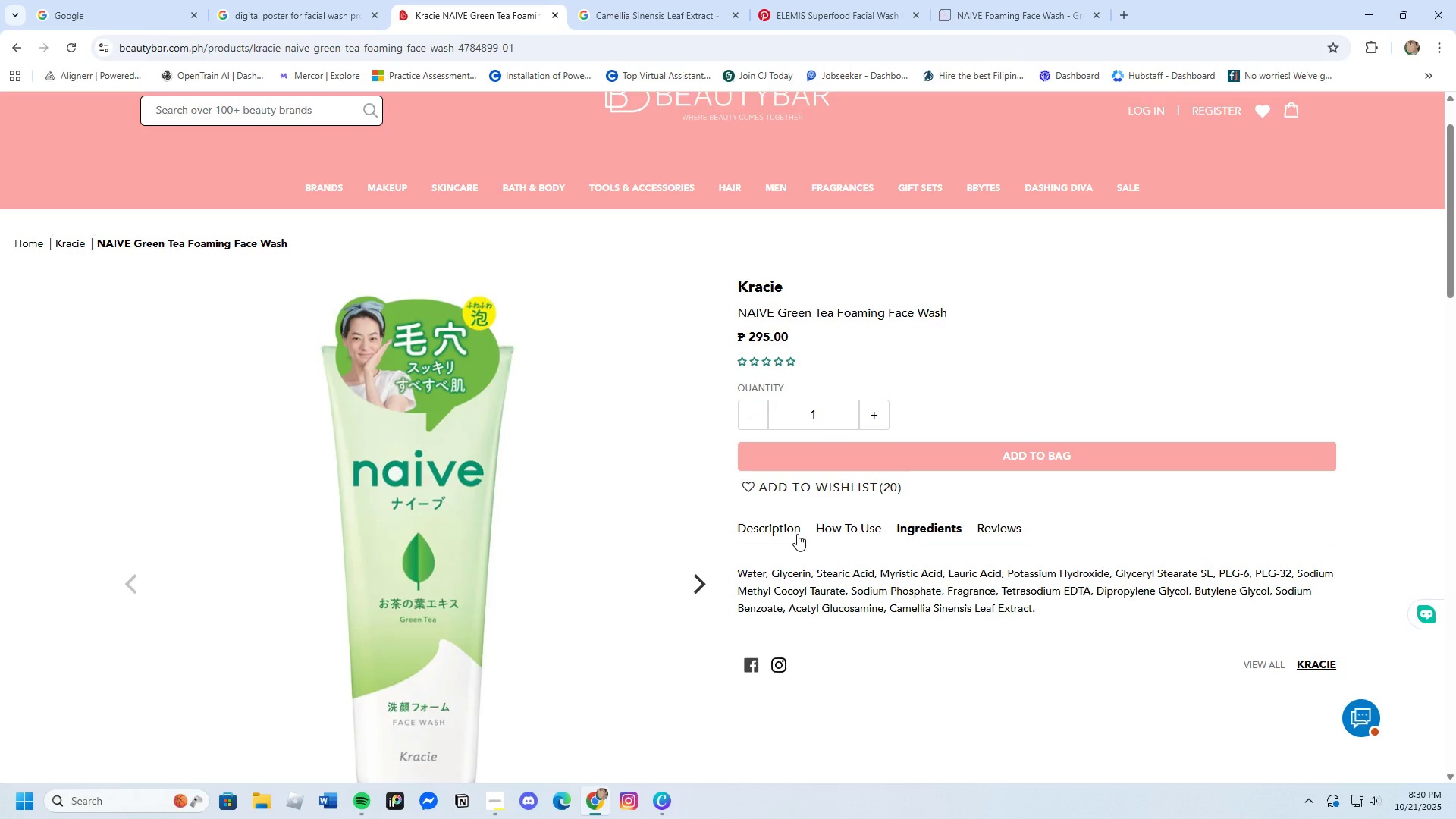 
left_click([797, 534])
 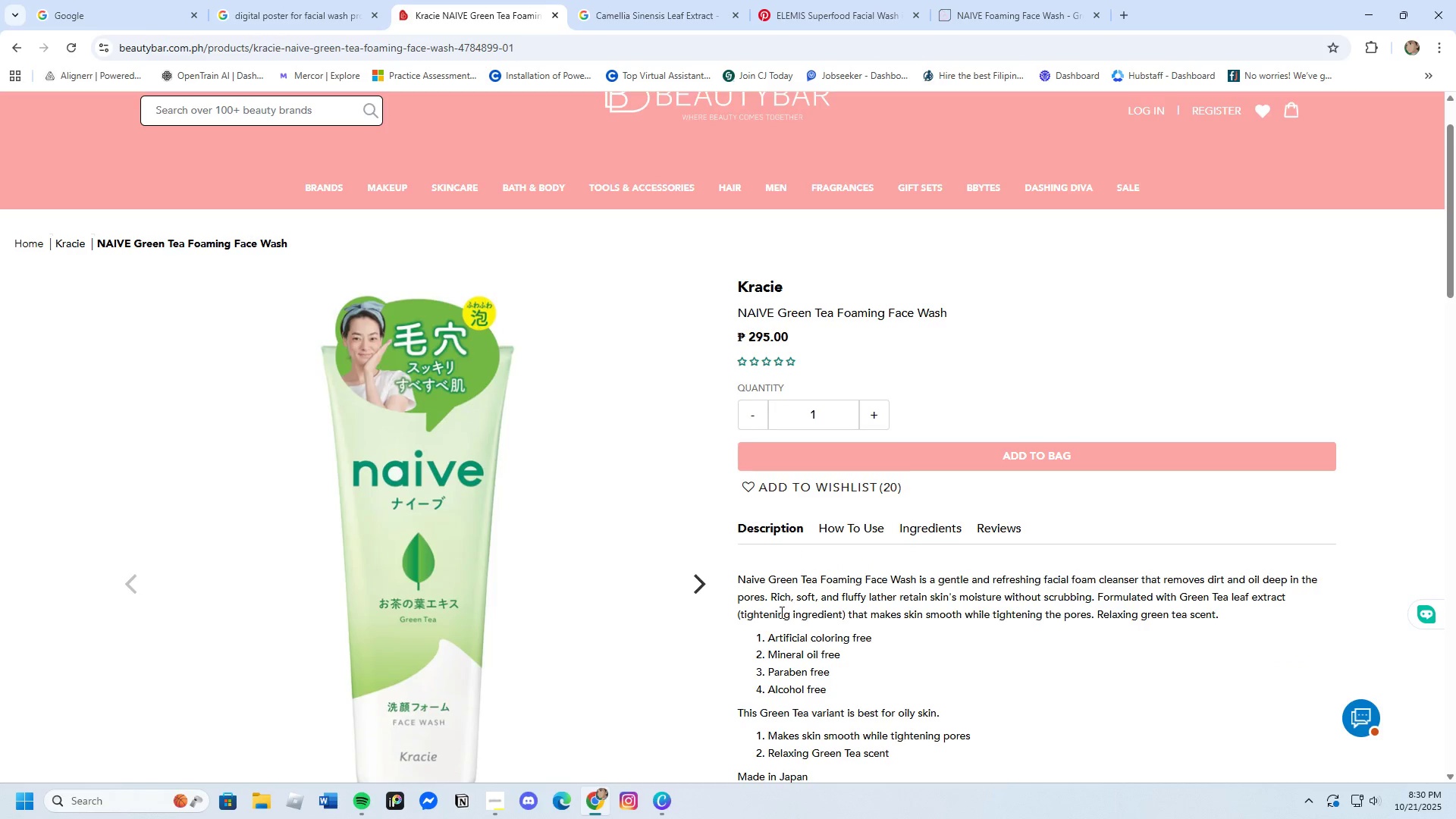 
scroll: coordinate [780, 612], scroll_direction: down, amount: 2.0
 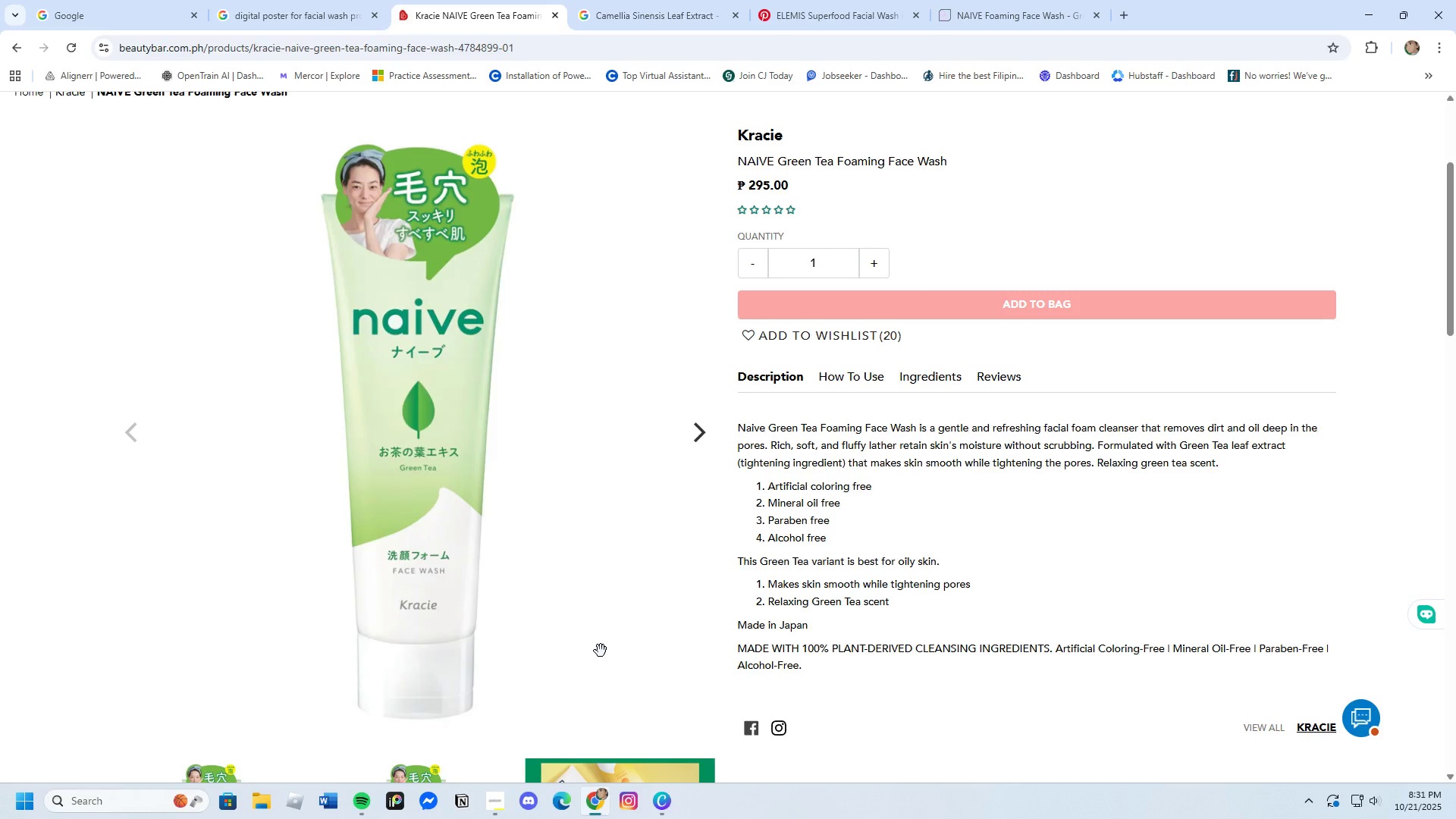 
wait(27.64)
 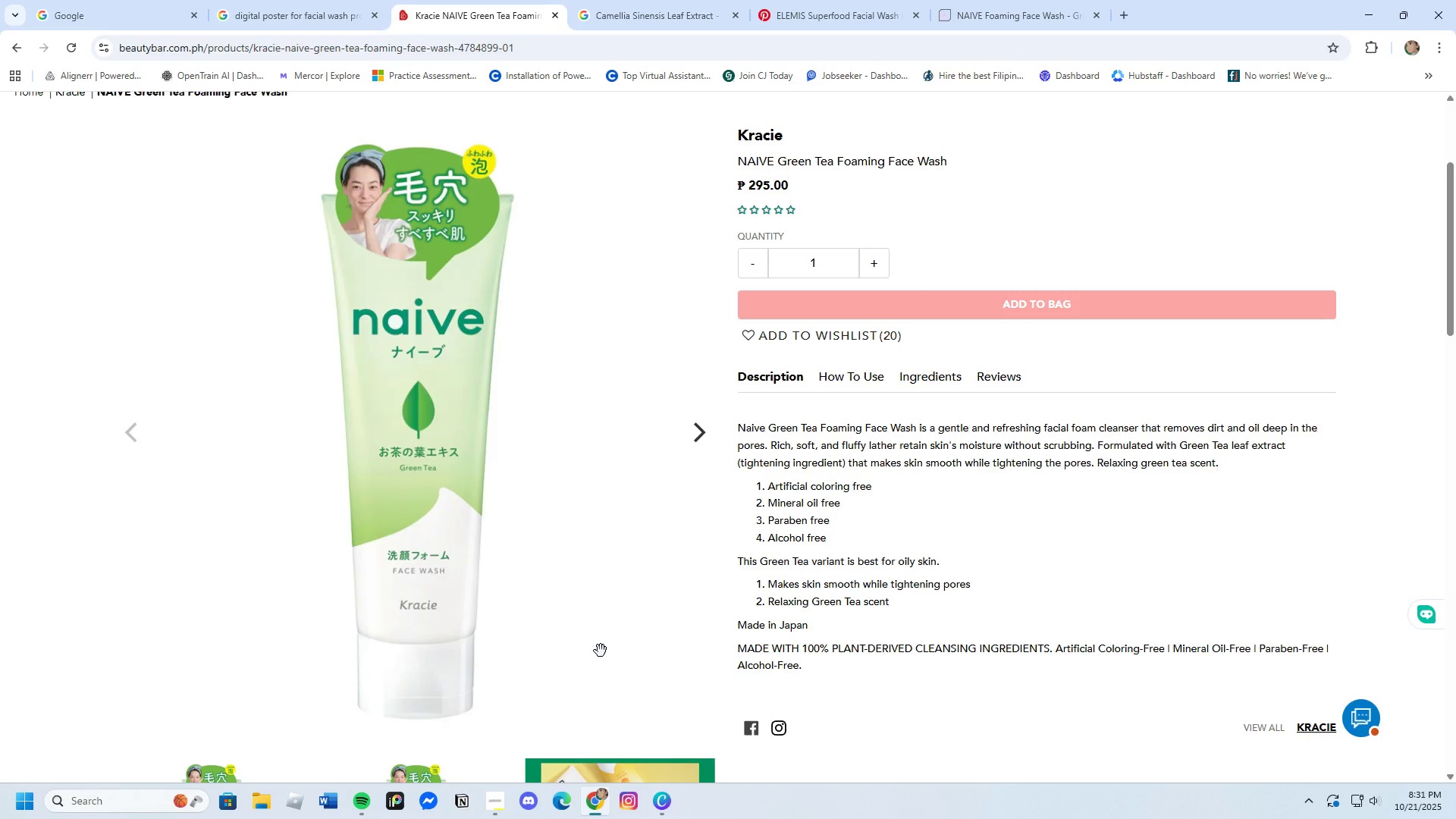 
scroll: coordinate [598, 658], scroll_direction: down, amount: 2.0
 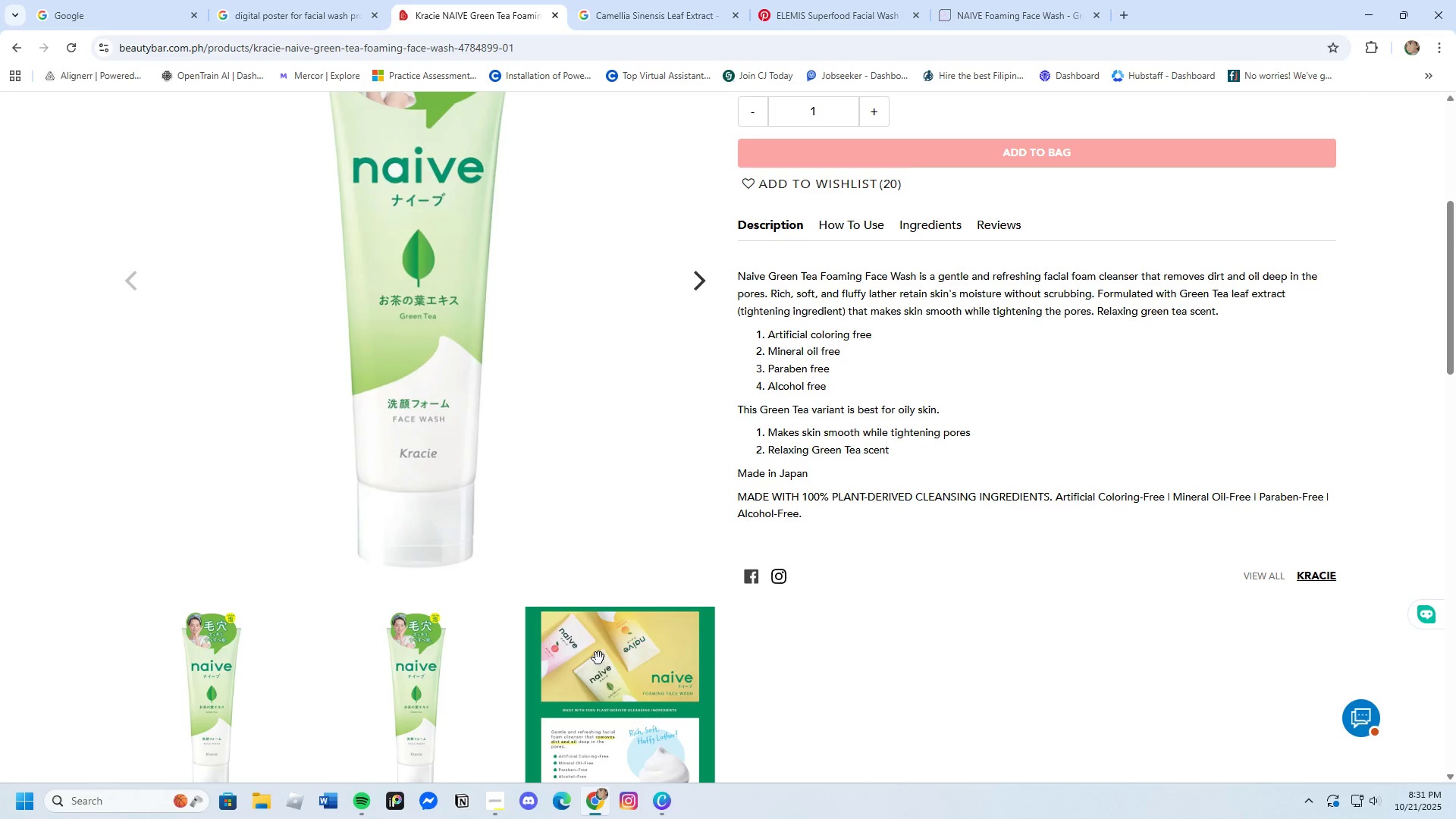 
scroll: coordinate [599, 655], scroll_direction: up, amount: 2.0
 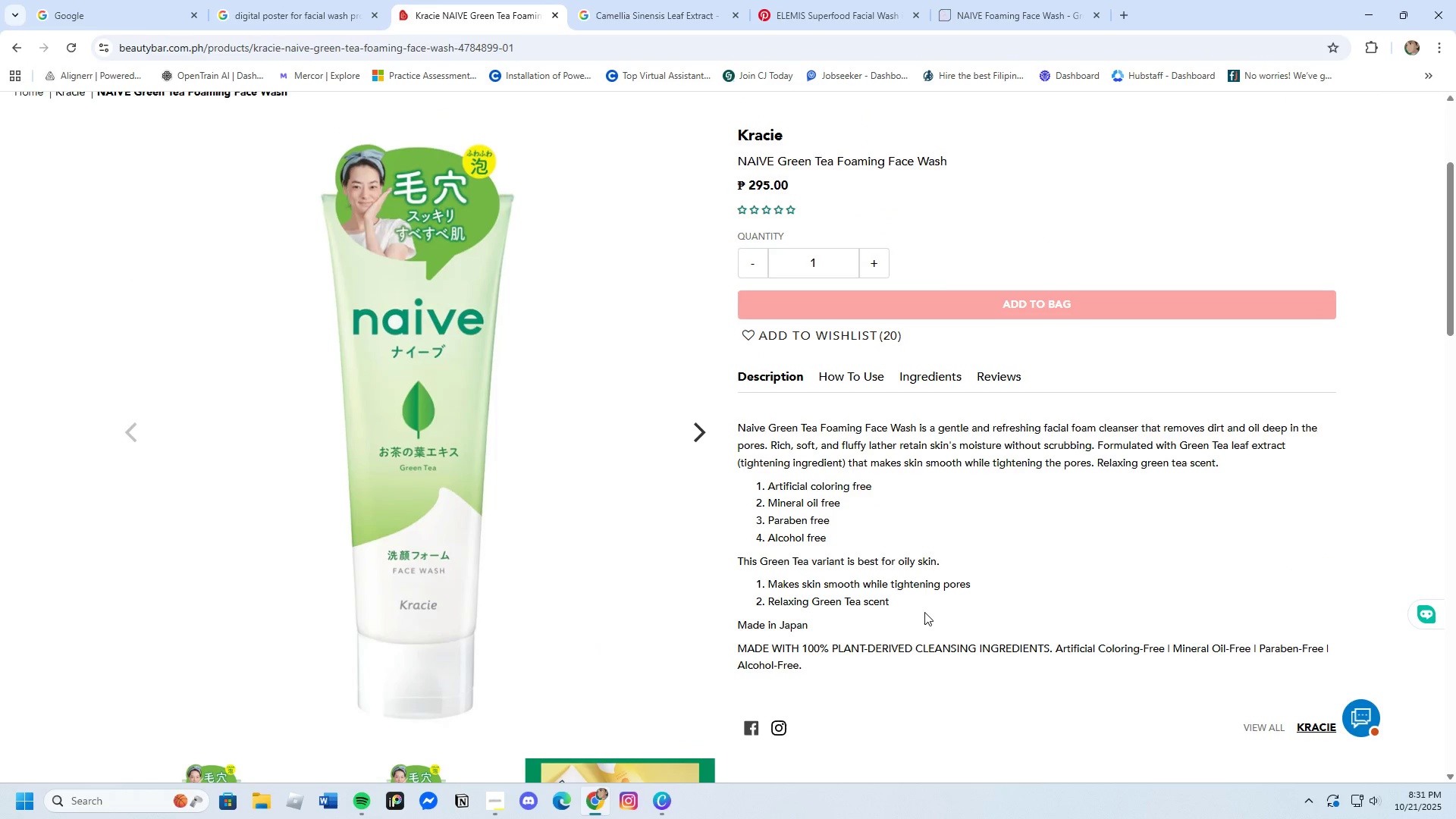 
wait(9.14)
 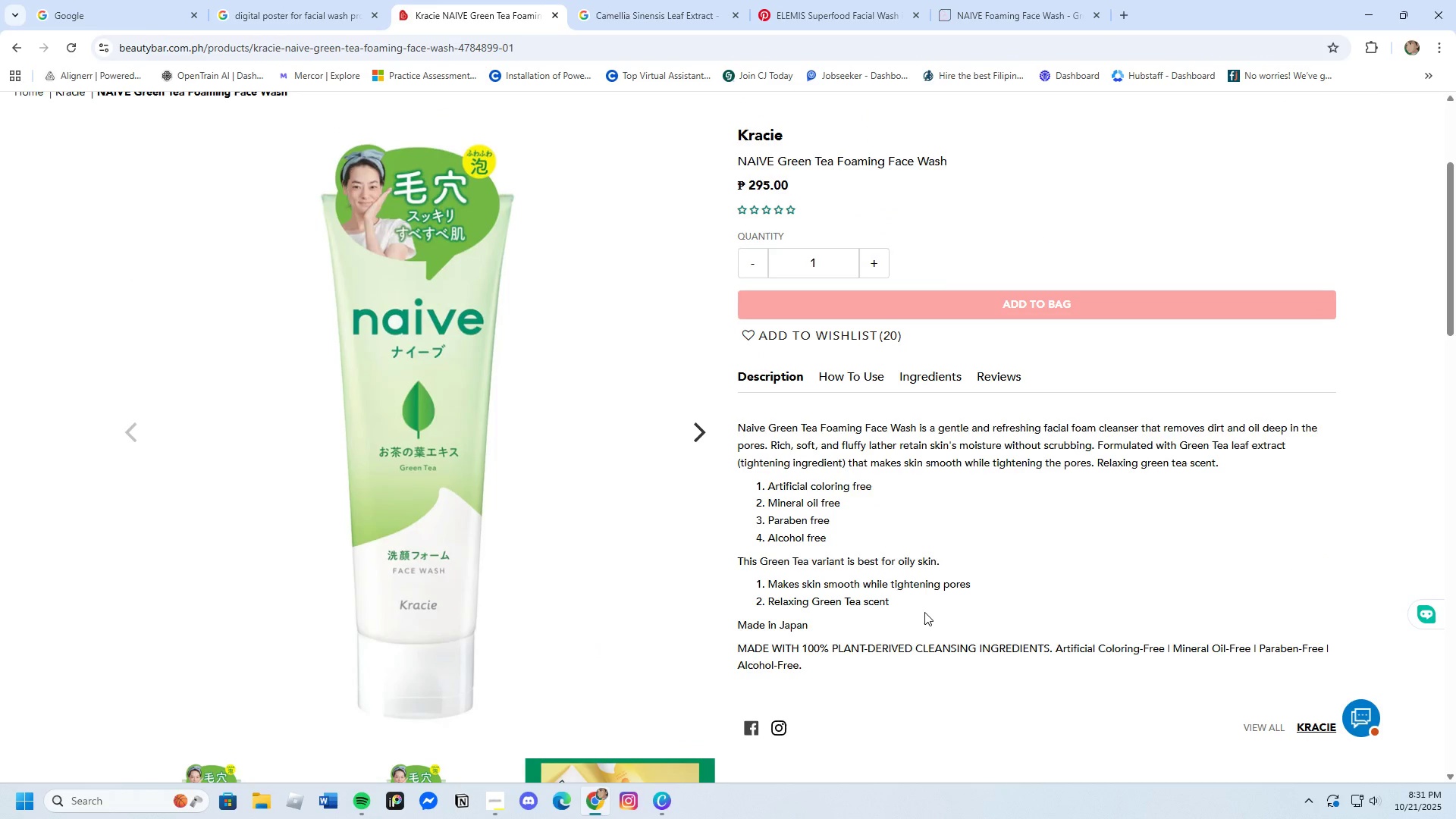 
scroll: coordinate [886, 657], scroll_direction: down, amount: 2.0
 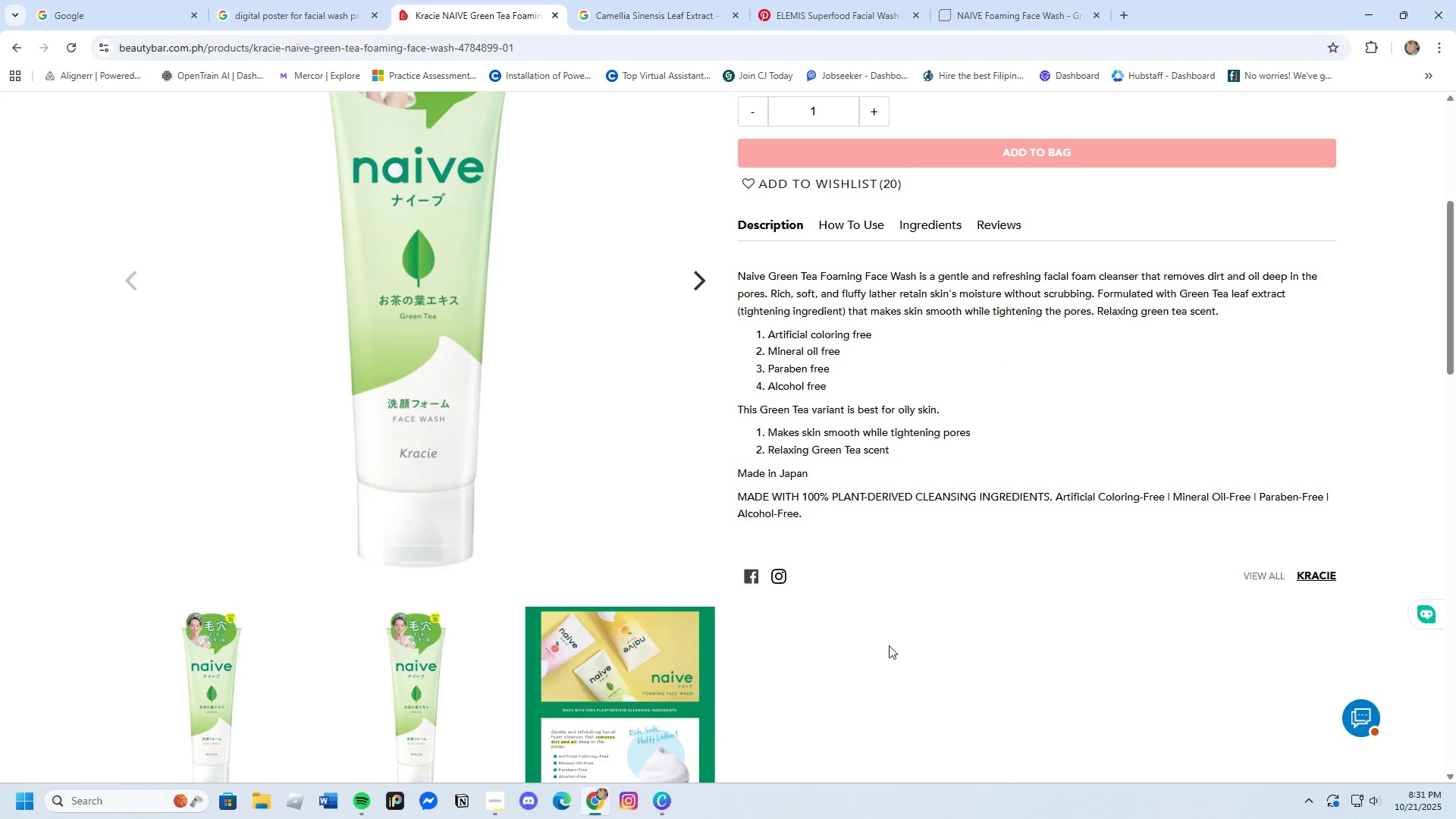 
wait(5.58)
 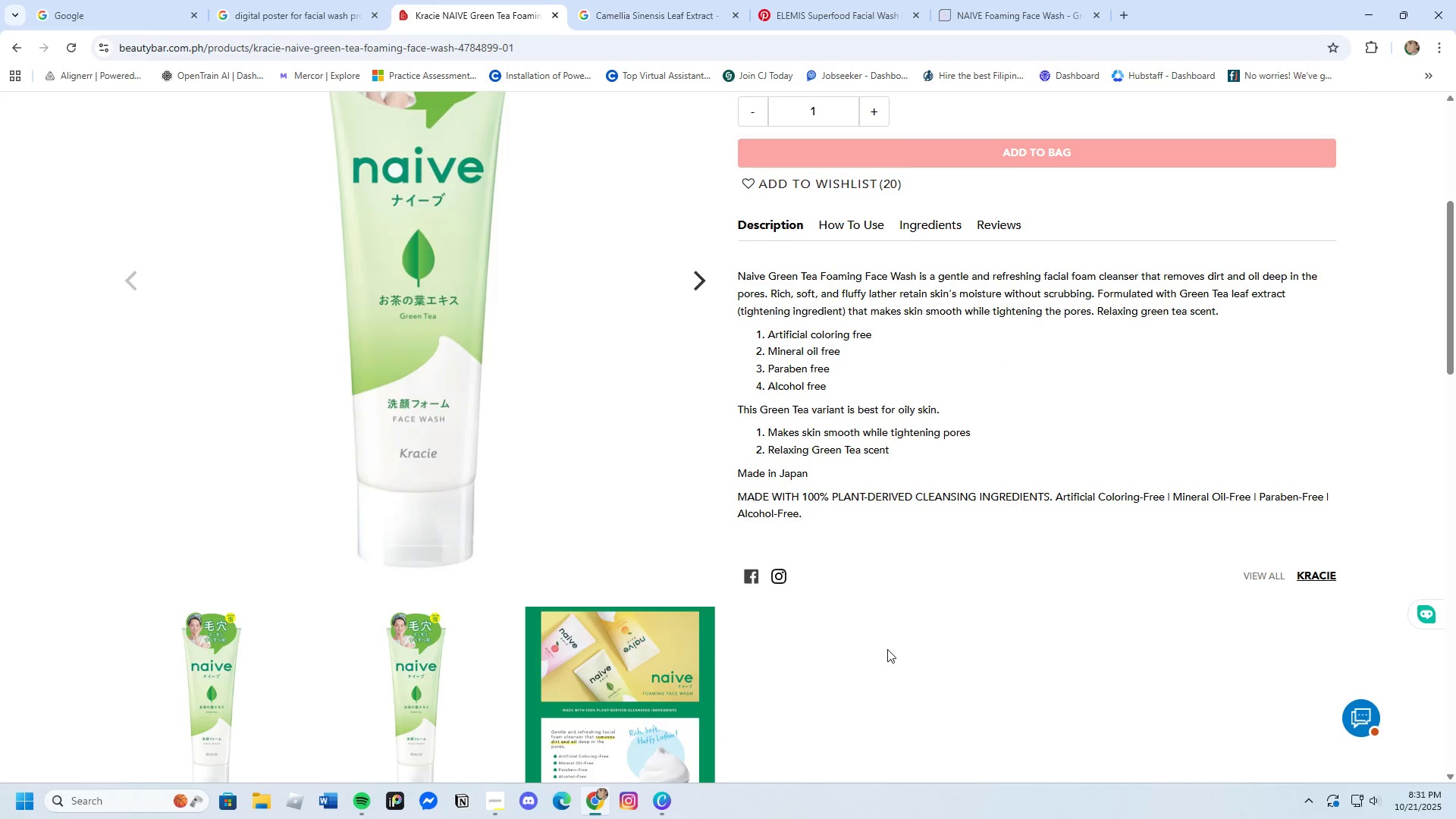 
scroll: coordinate [948, 576], scroll_direction: down, amount: 2.0
 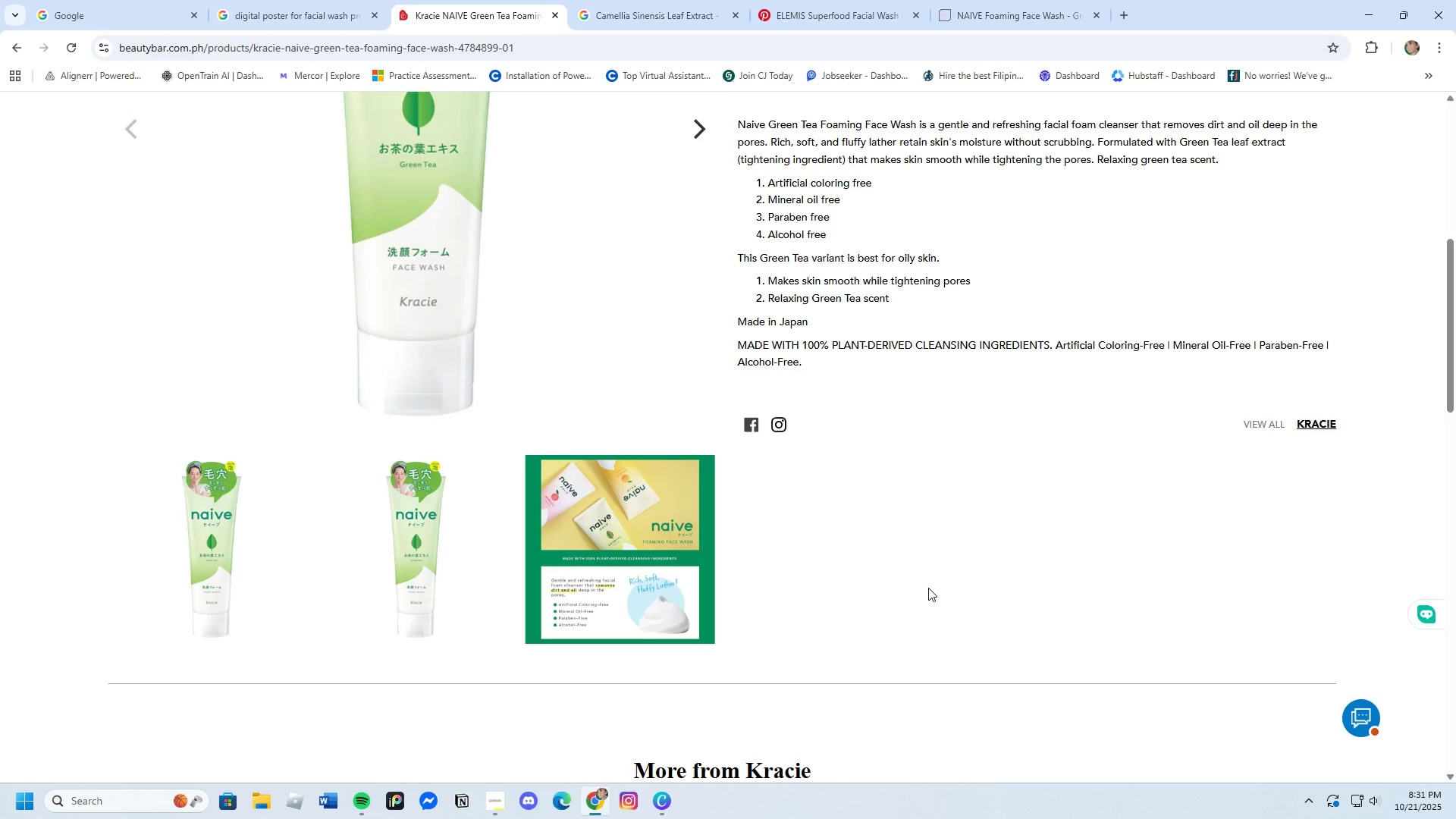 
wait(6.82)
 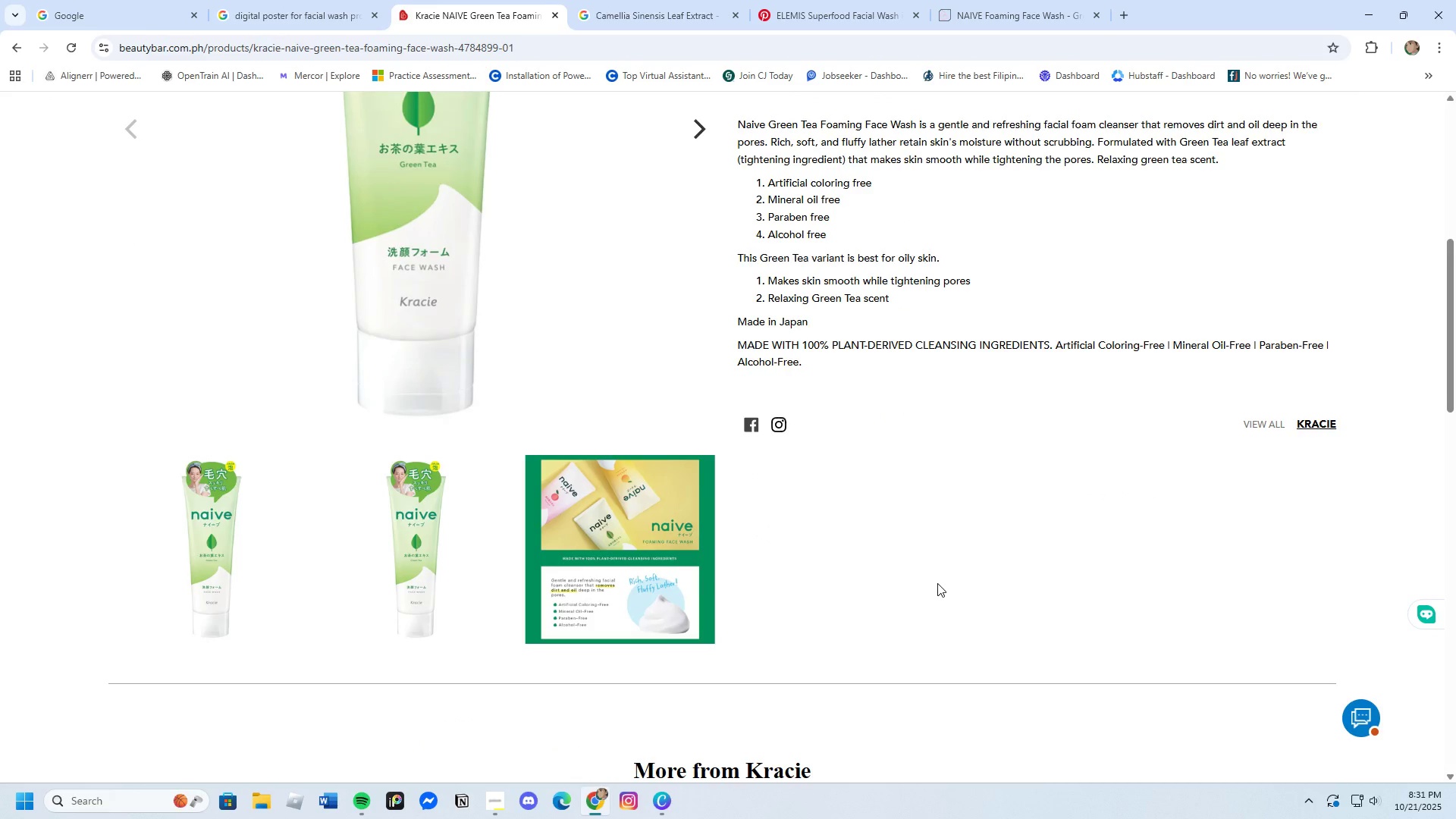 
scroll: coordinate [915, 627], scroll_direction: down, amount: 4.0
 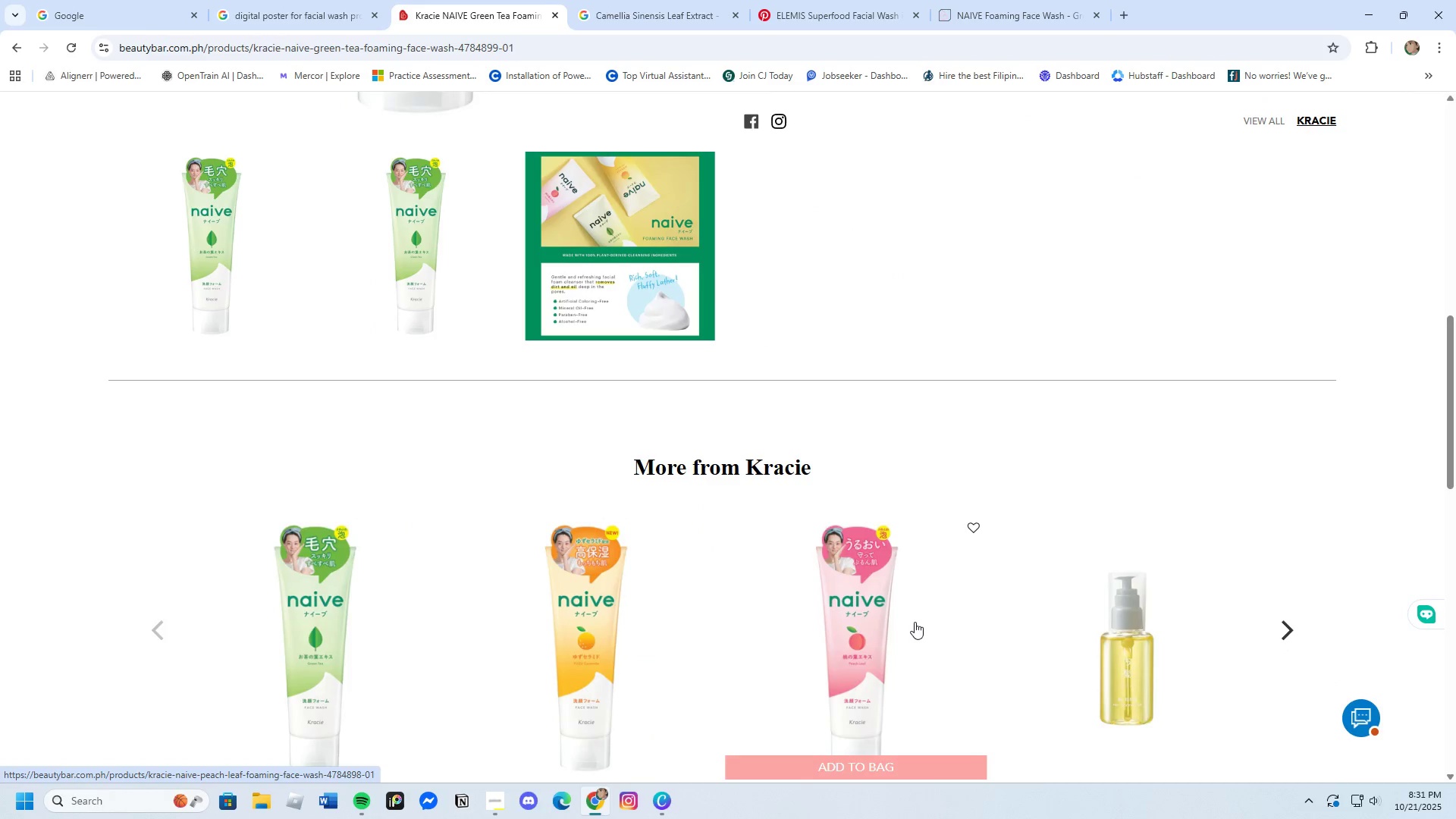 
scroll: coordinate [905, 645], scroll_direction: up, amount: 11.0
 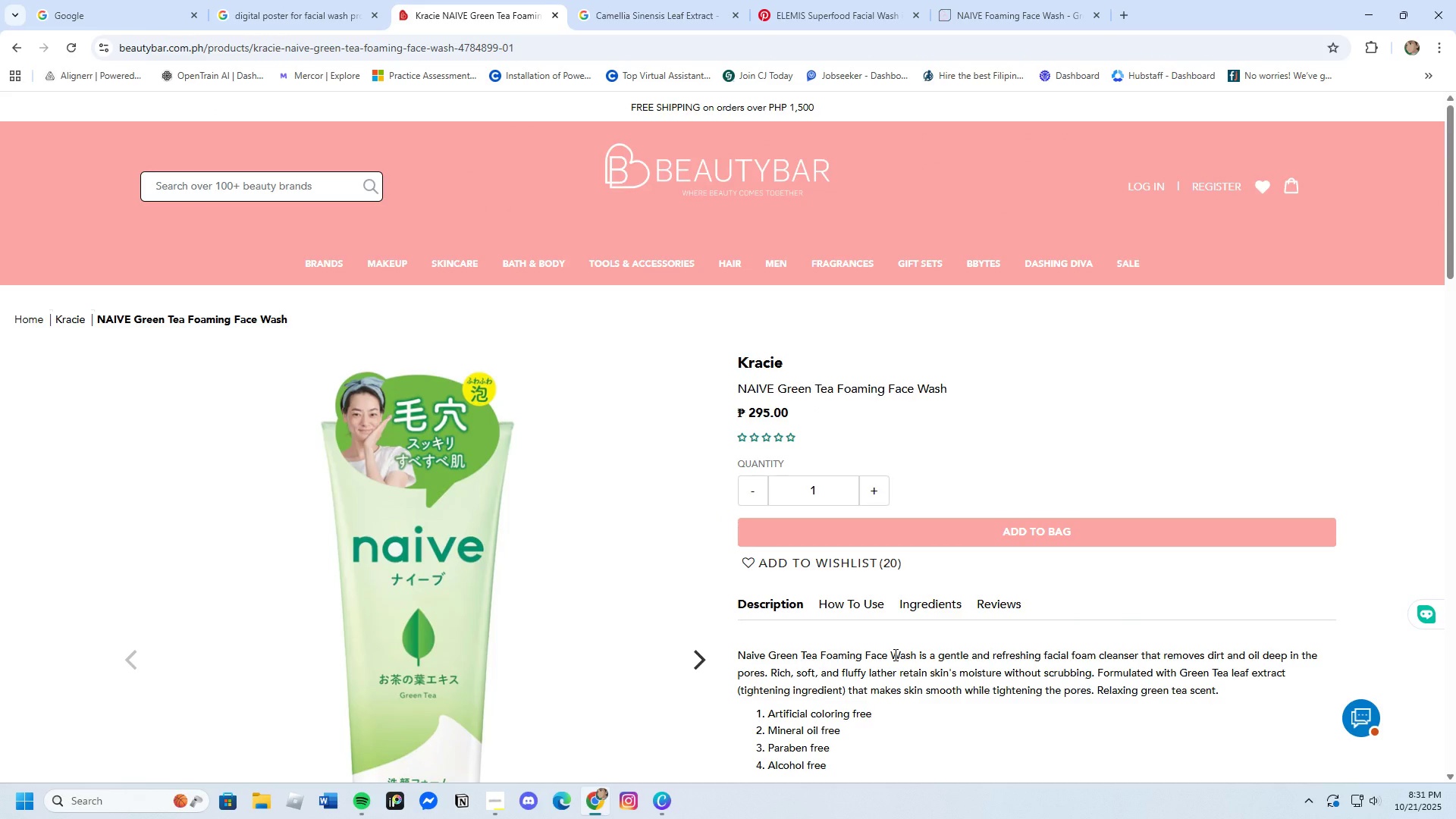 
wait(5.86)
 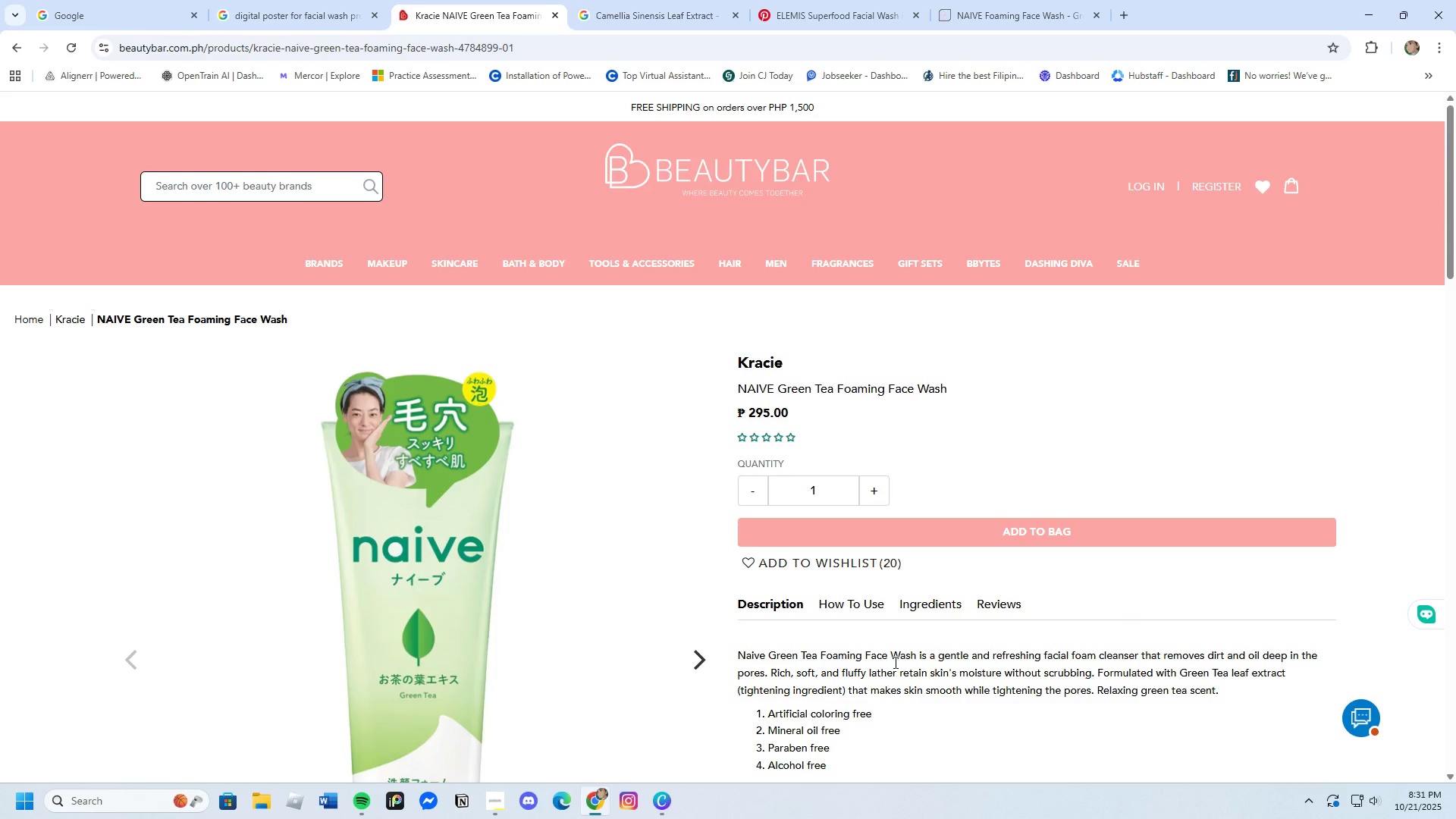 
scroll: coordinate [894, 648], scroll_direction: down, amount: 7.0
 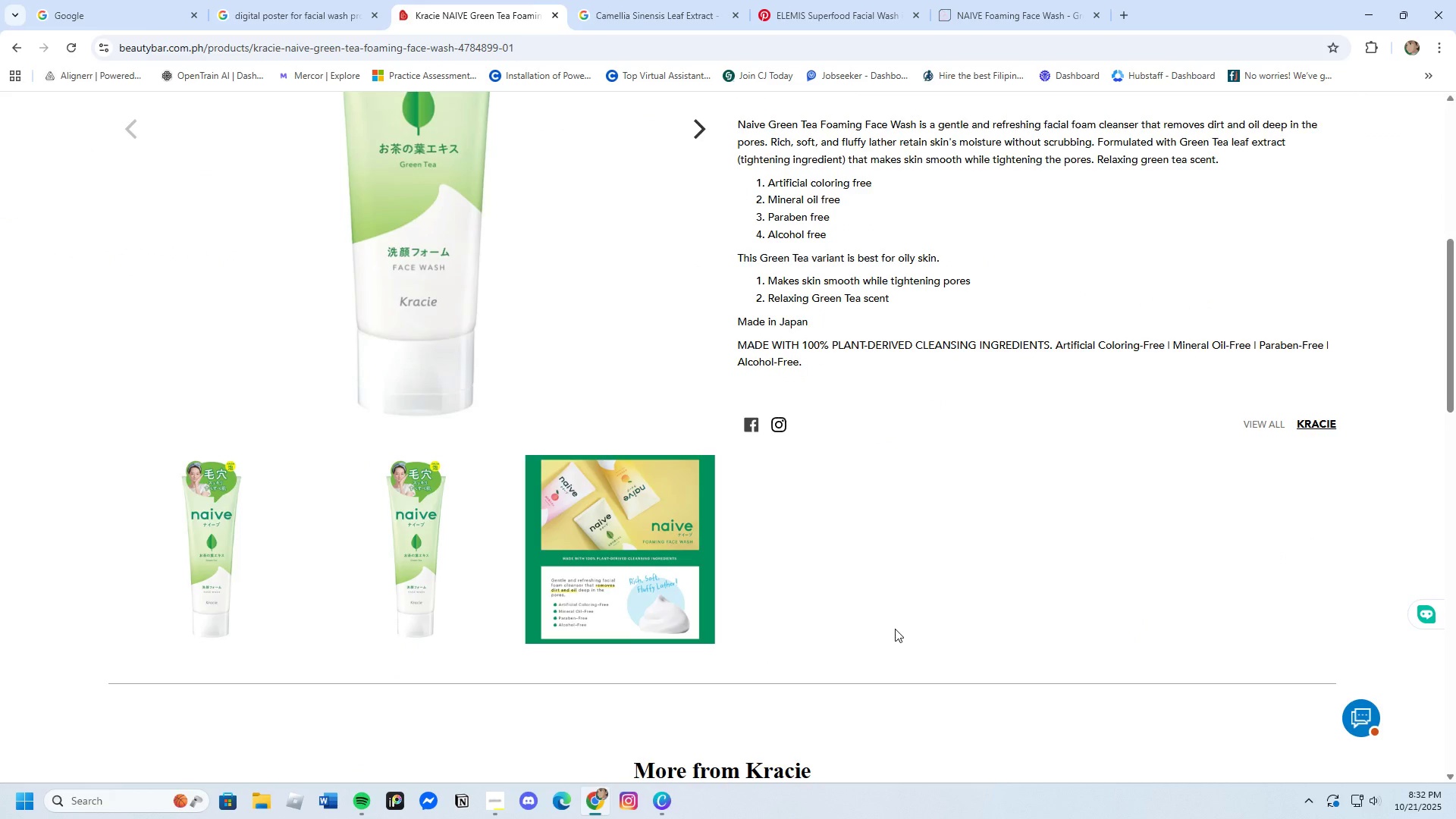 
scroll: coordinate [842, 600], scroll_direction: up, amount: 5.0
 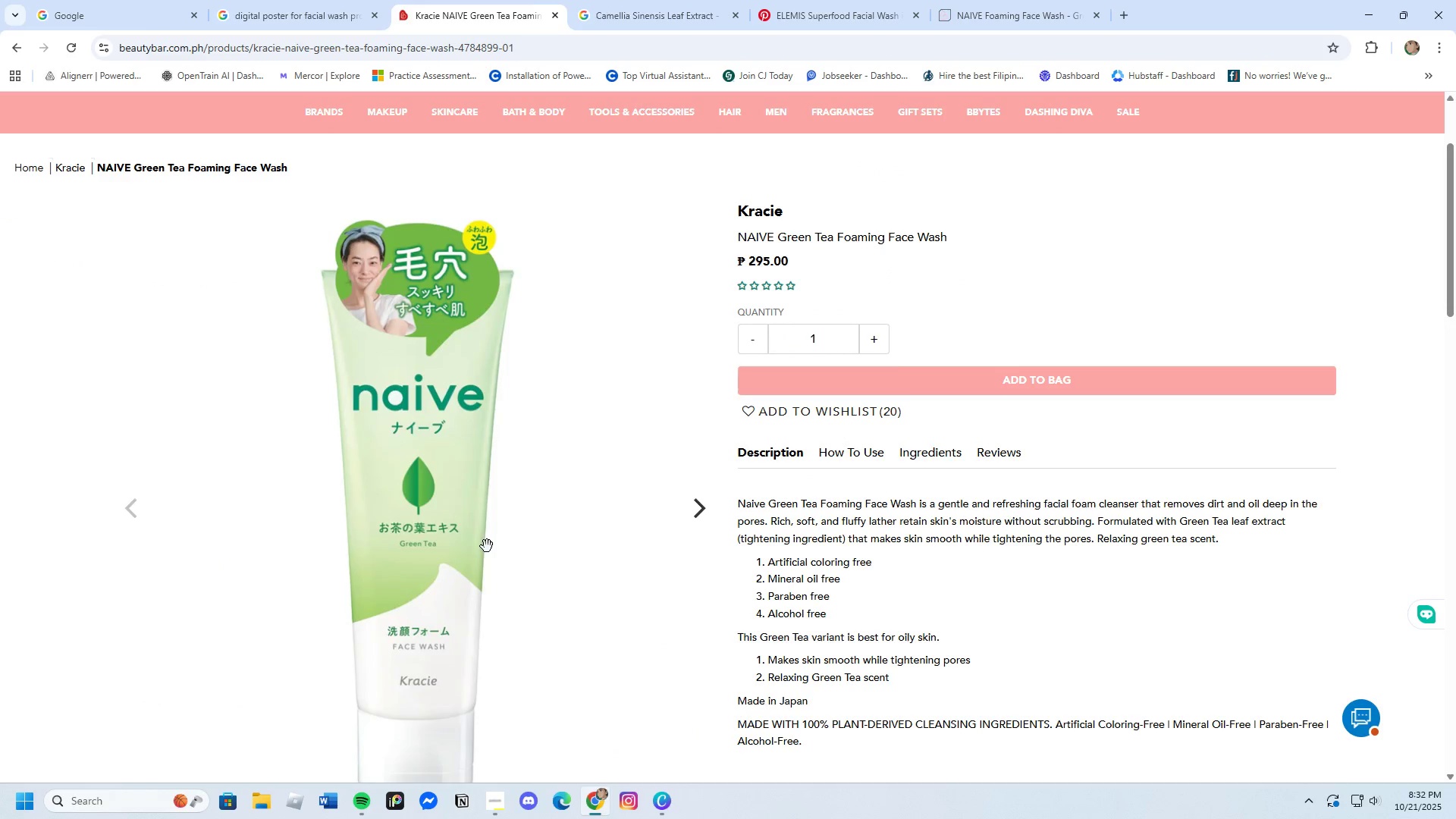 
left_click([426, 532])
 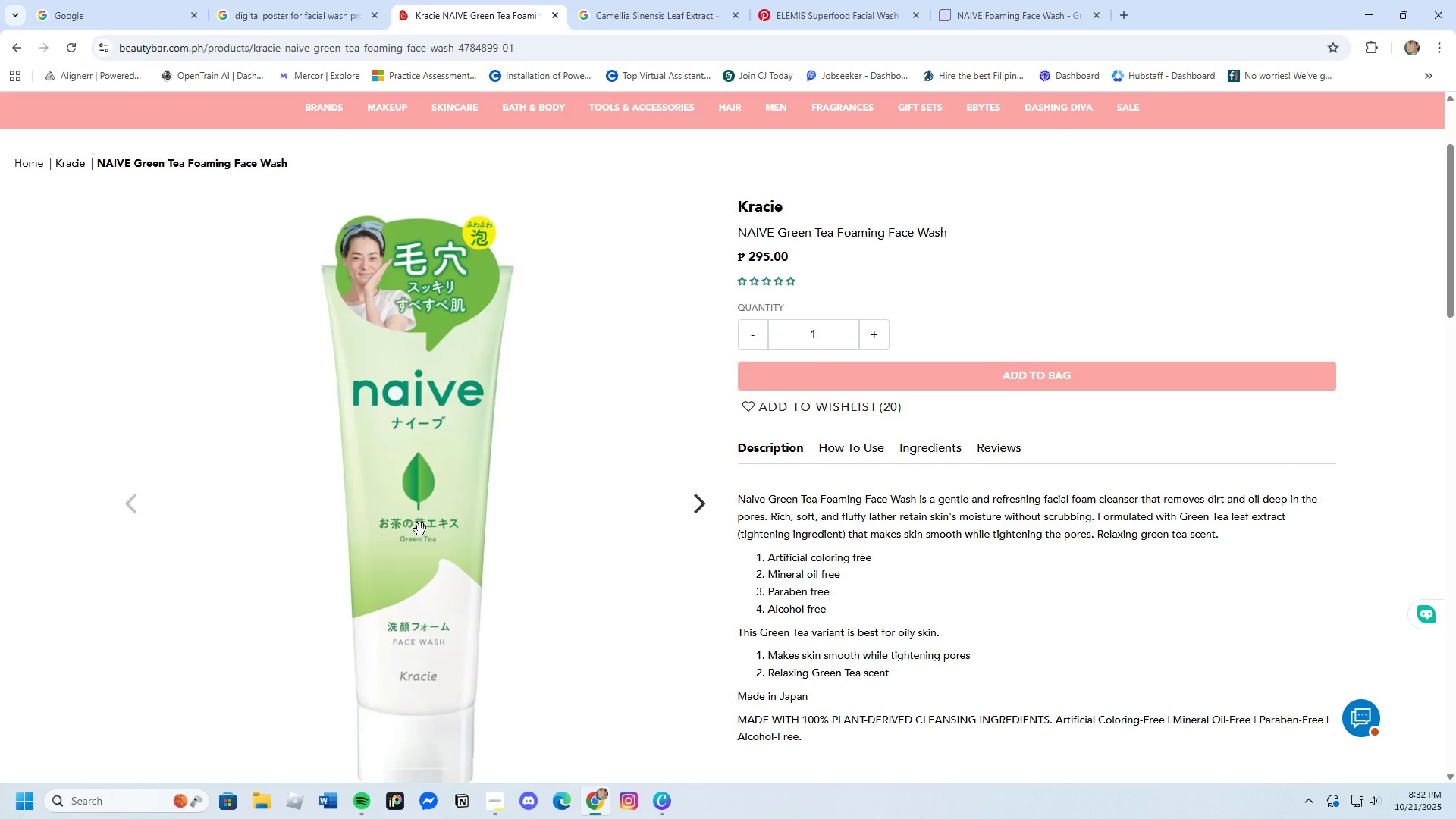 
scroll: coordinate [420, 529], scroll_direction: down, amount: 3.0
 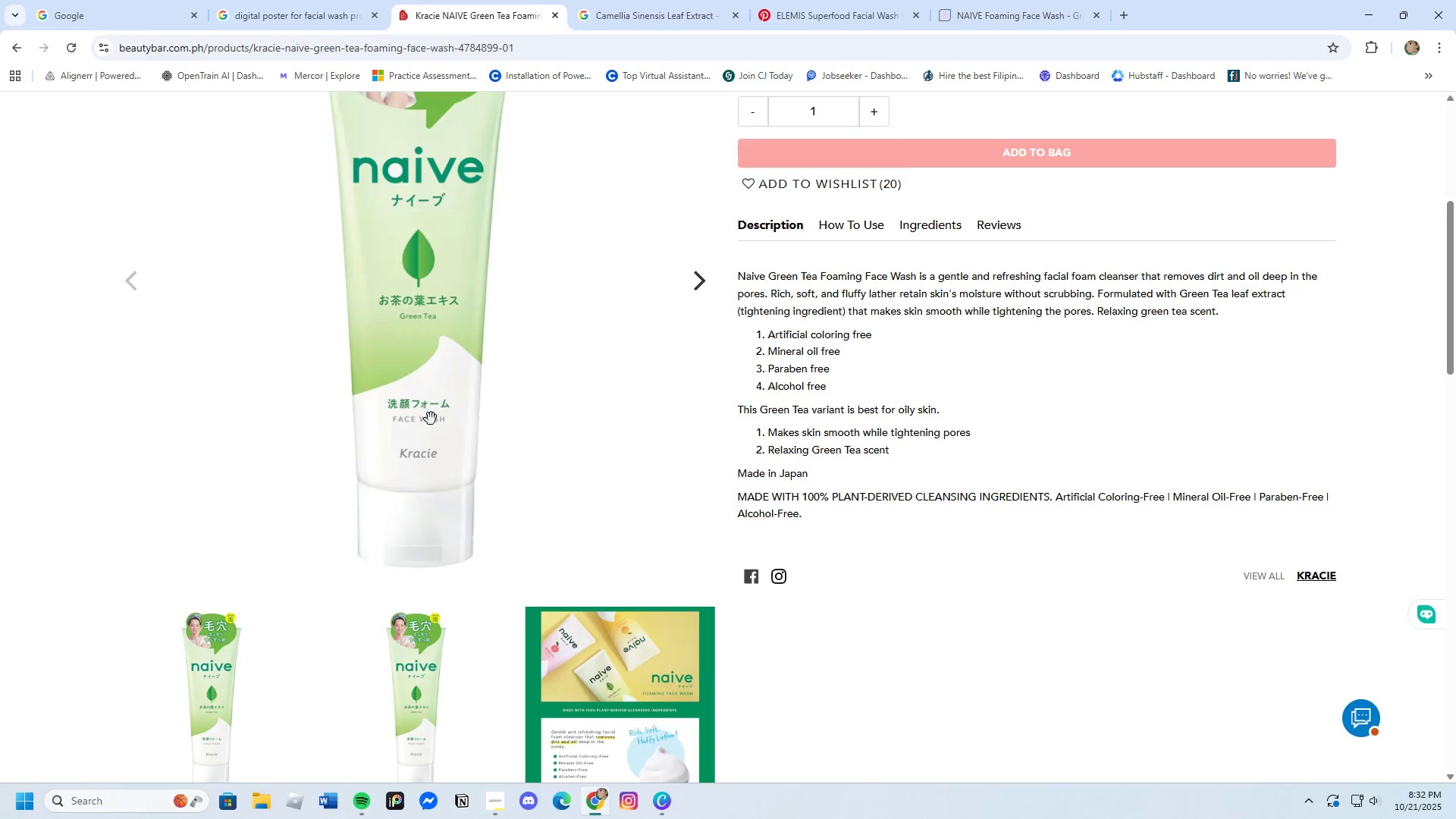 
right_click([431, 419])
 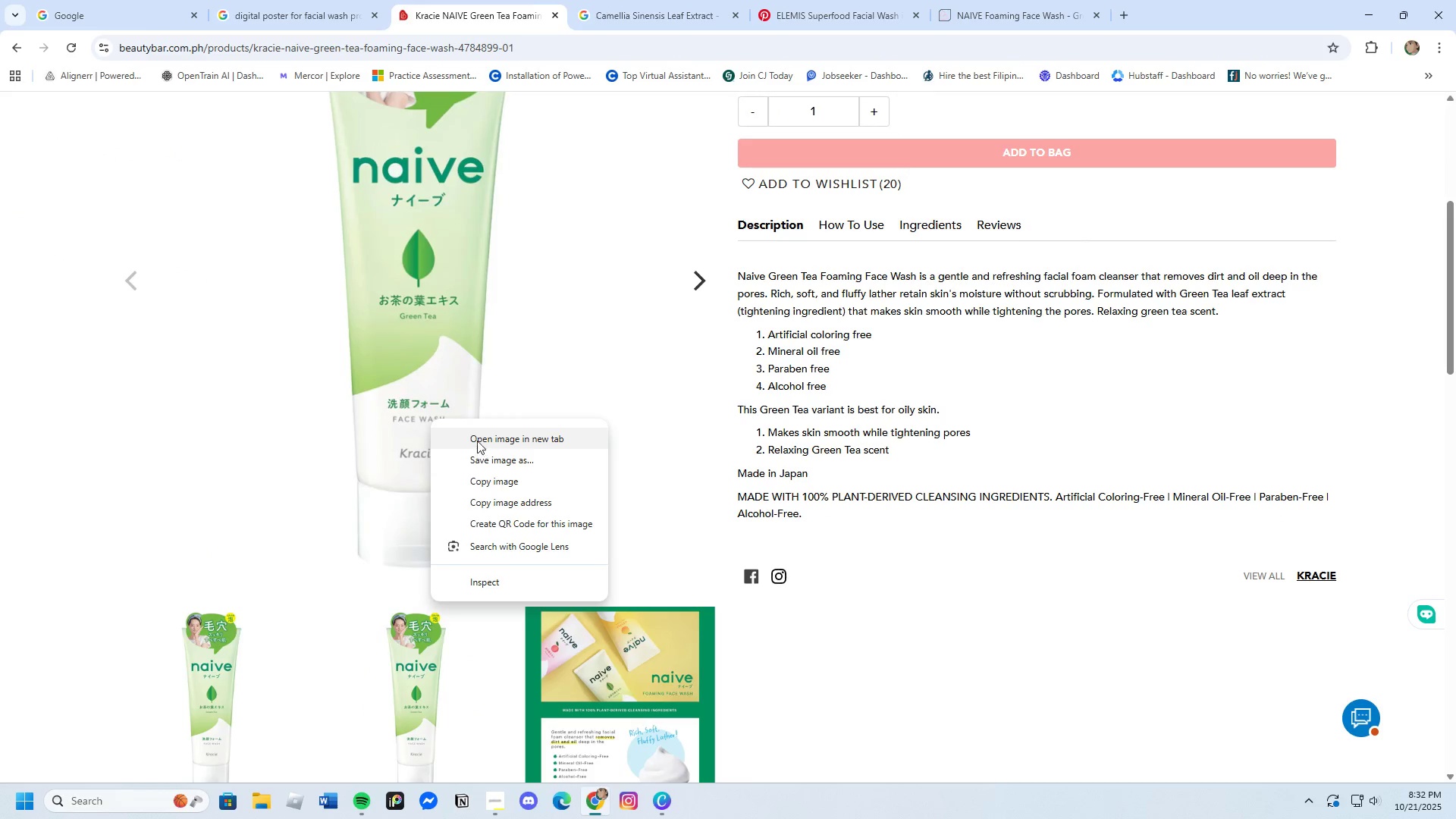 
left_click([474, 434])
 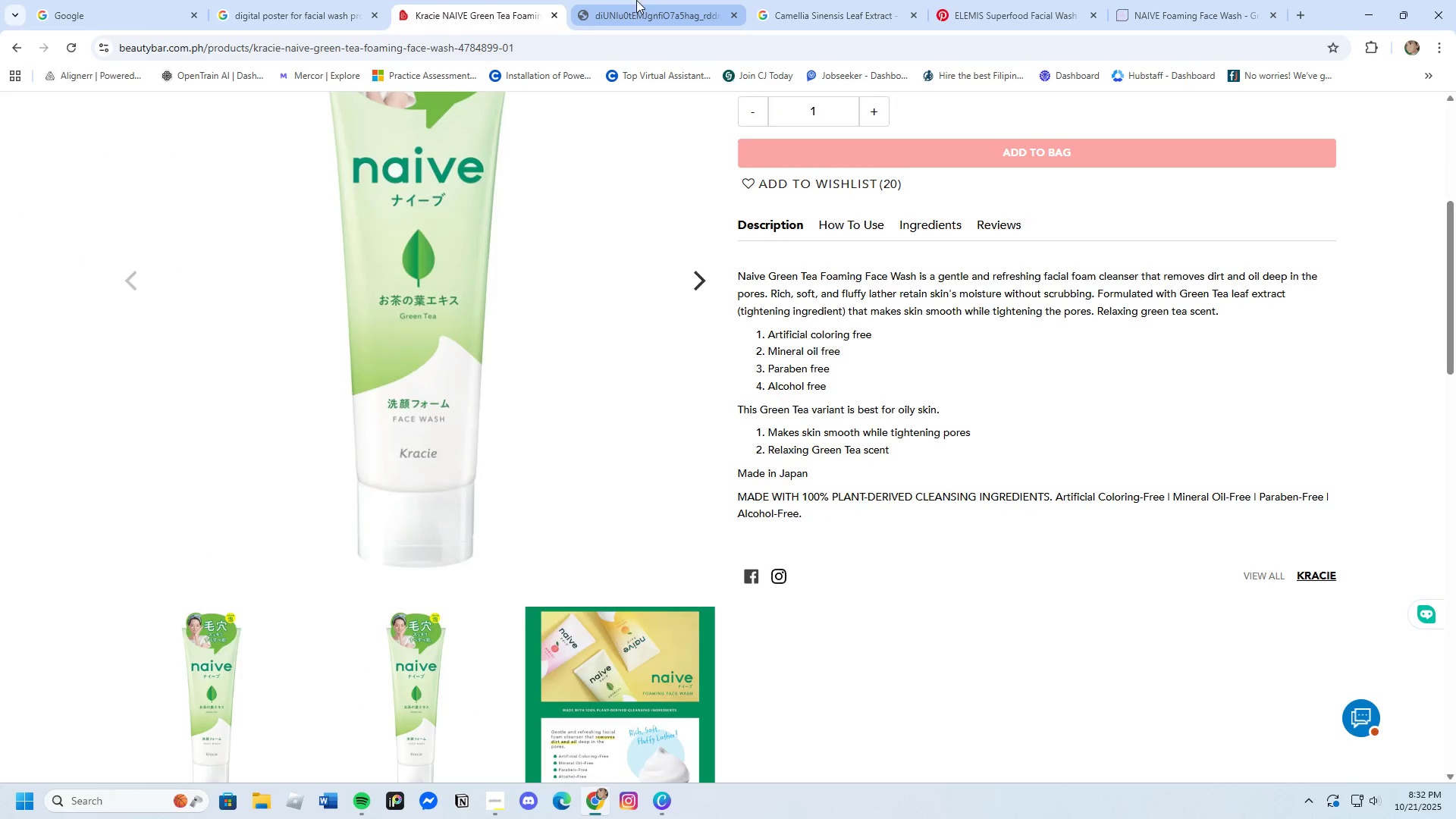 
left_click([633, 4])
 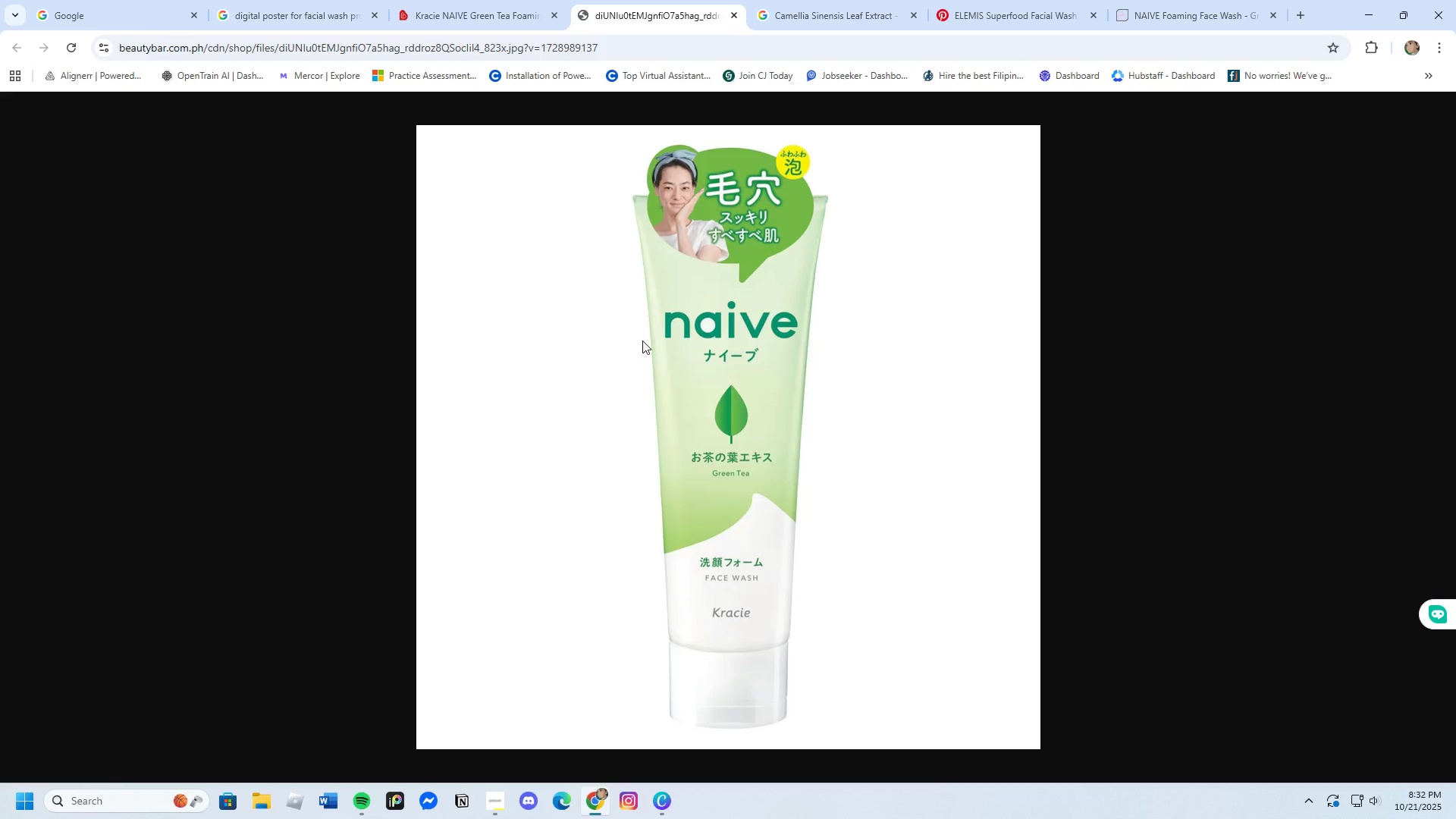 
right_click([642, 340])
 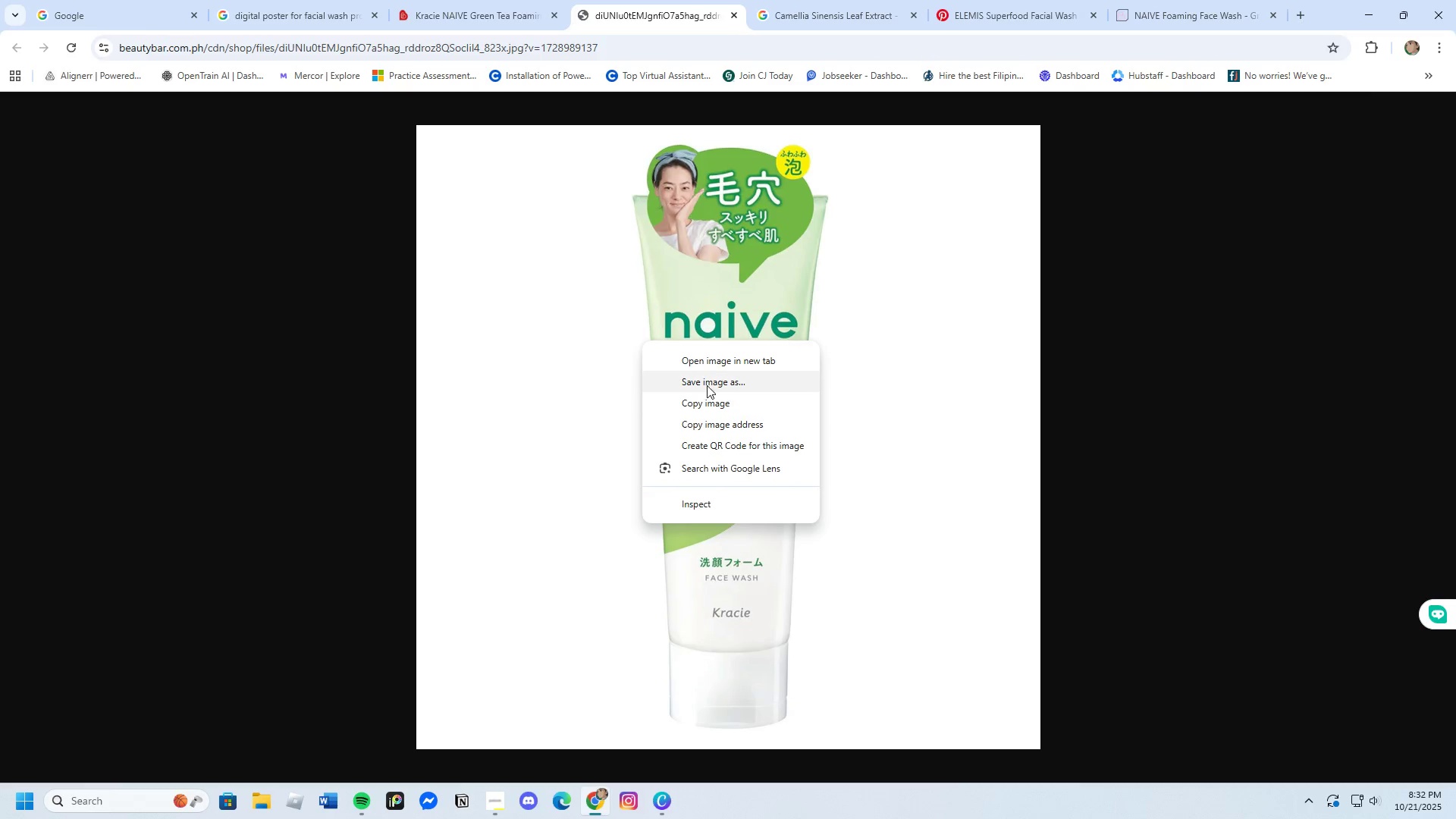 
left_click([707, 385])
 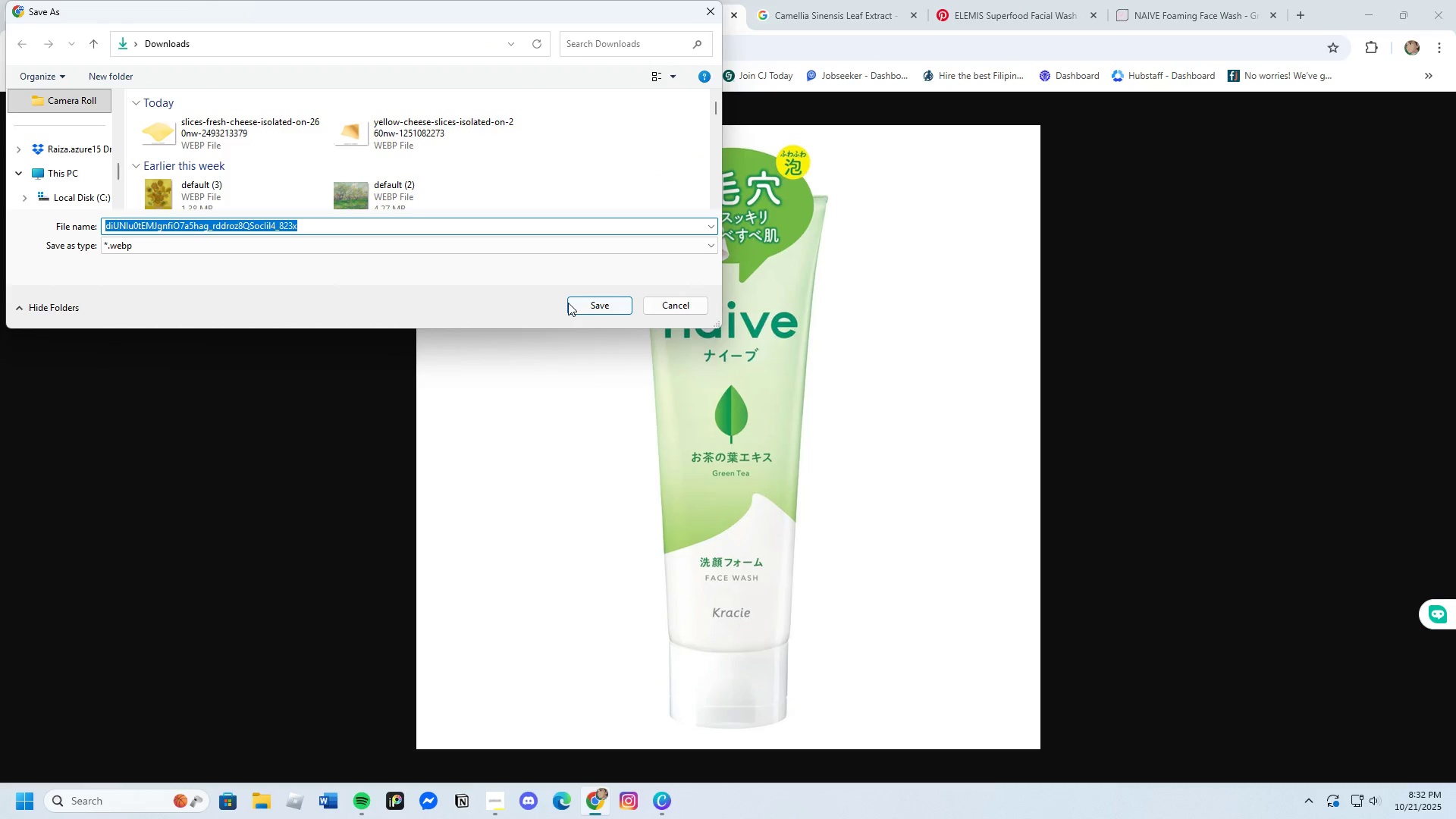 
left_click([576, 302])
 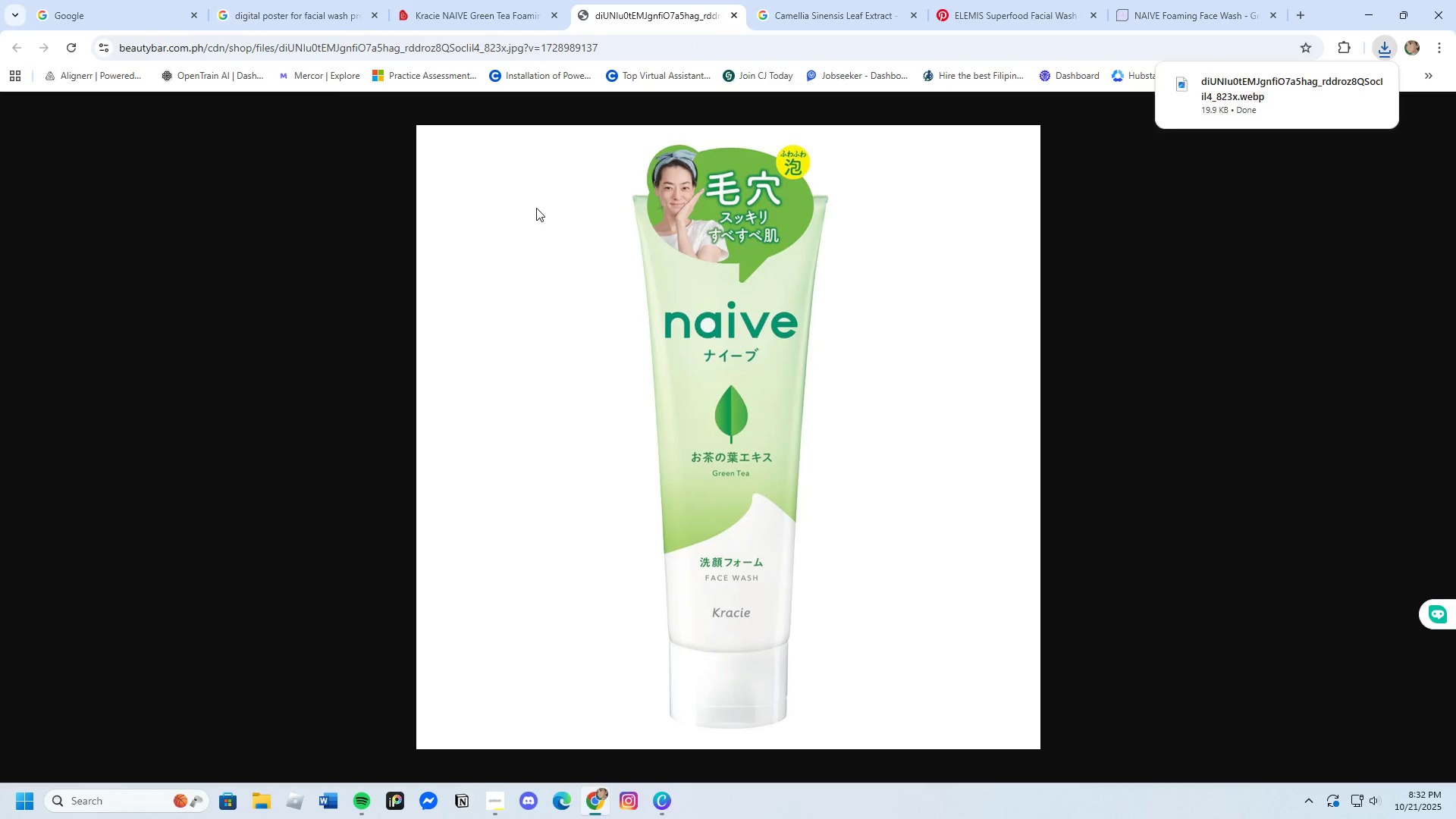 
left_click([407, 0])
 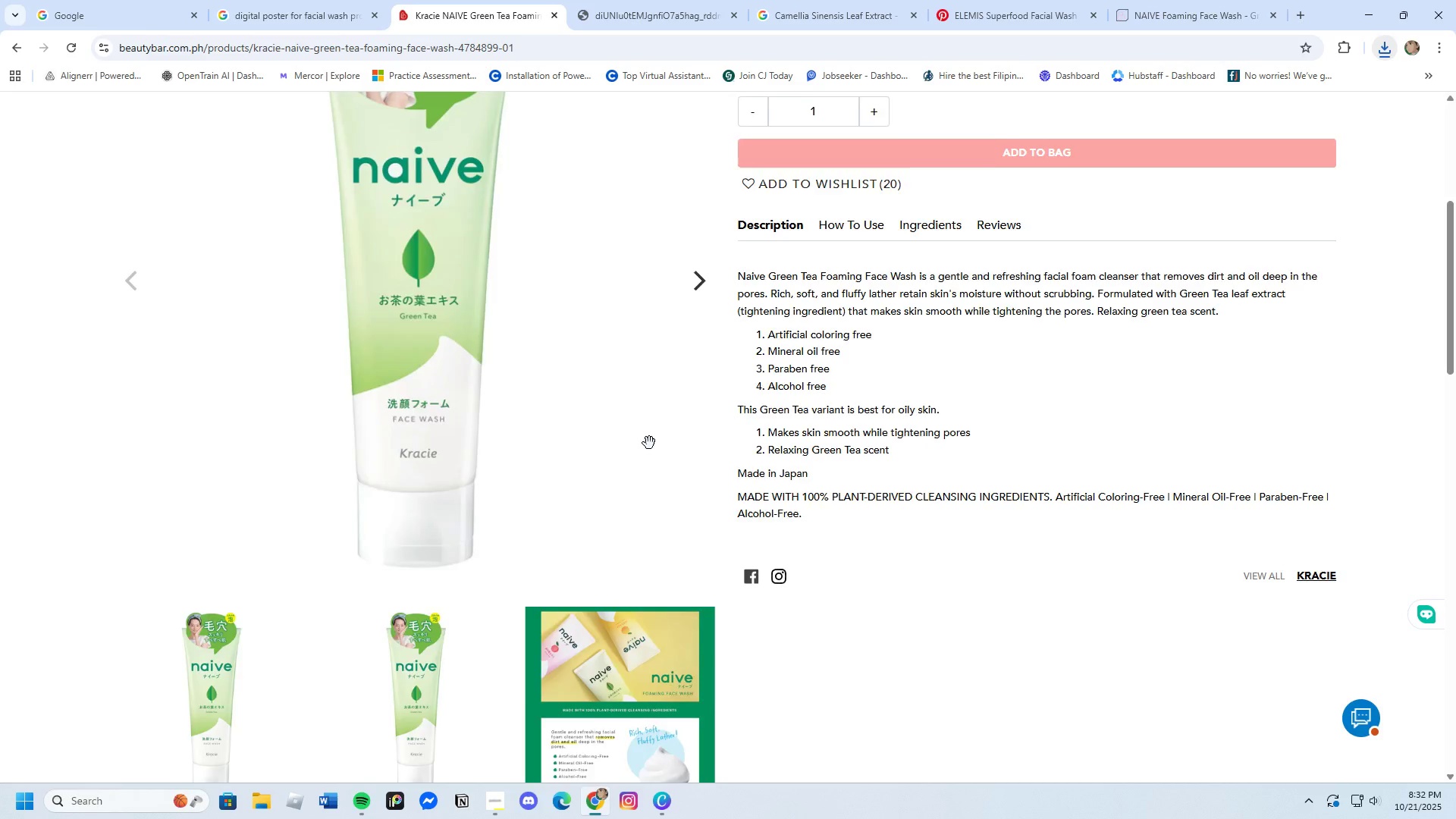 
scroll: coordinate [668, 184], scroll_direction: up, amount: 10.0
 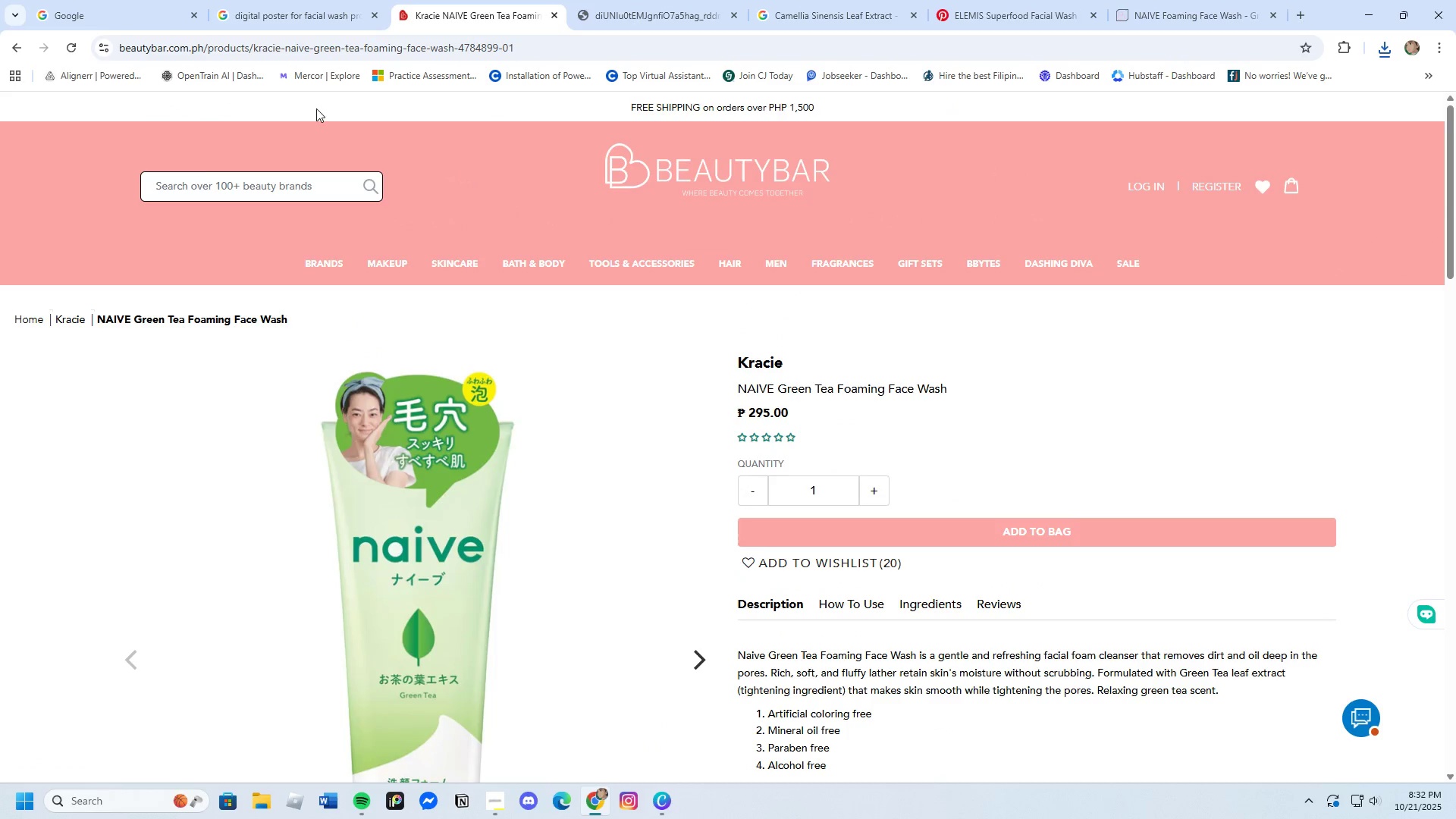 
left_click_drag(start_coordinate=[571, 52], to_coordinate=[109, 56])
 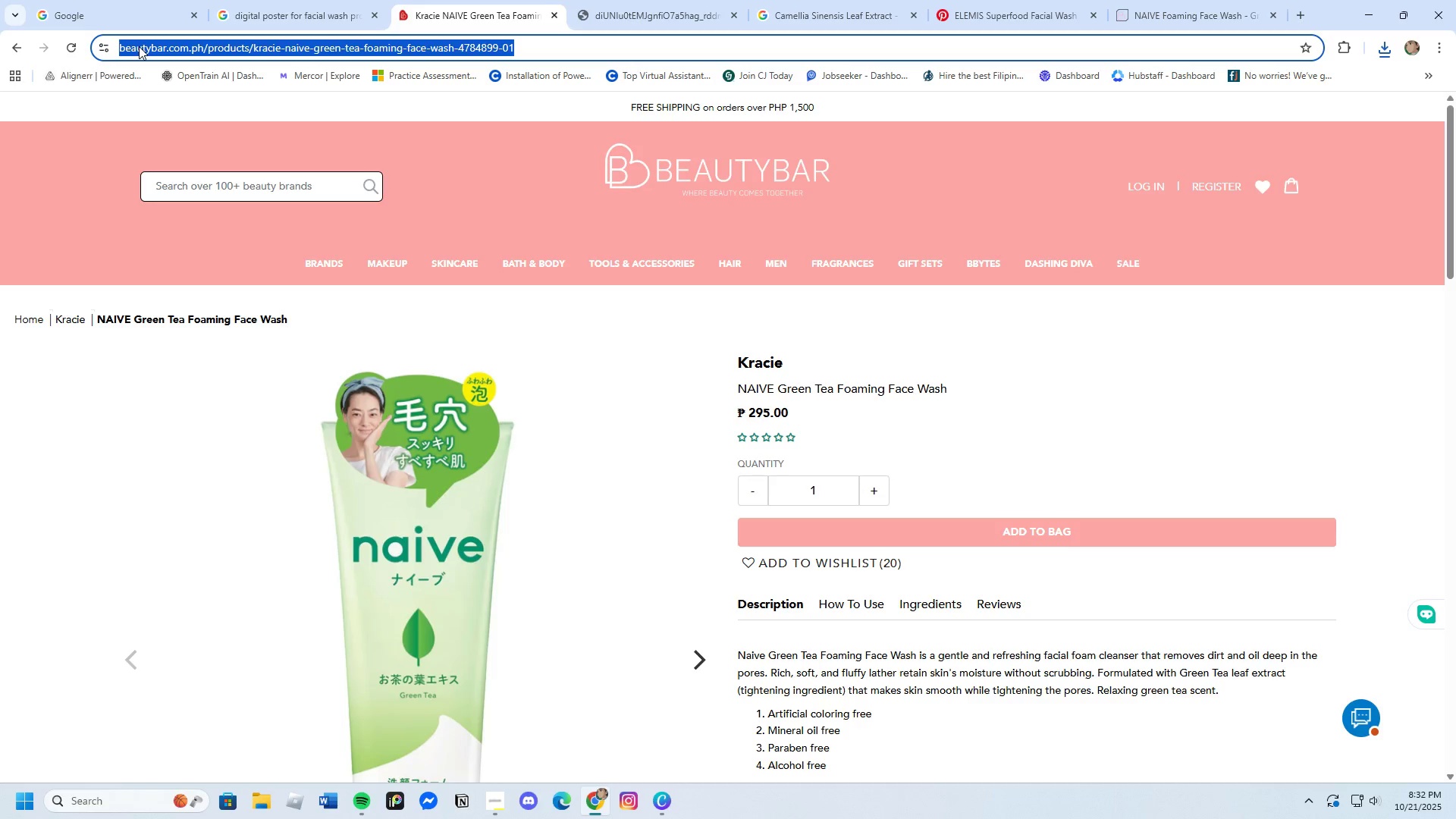 
right_click([139, 46])
 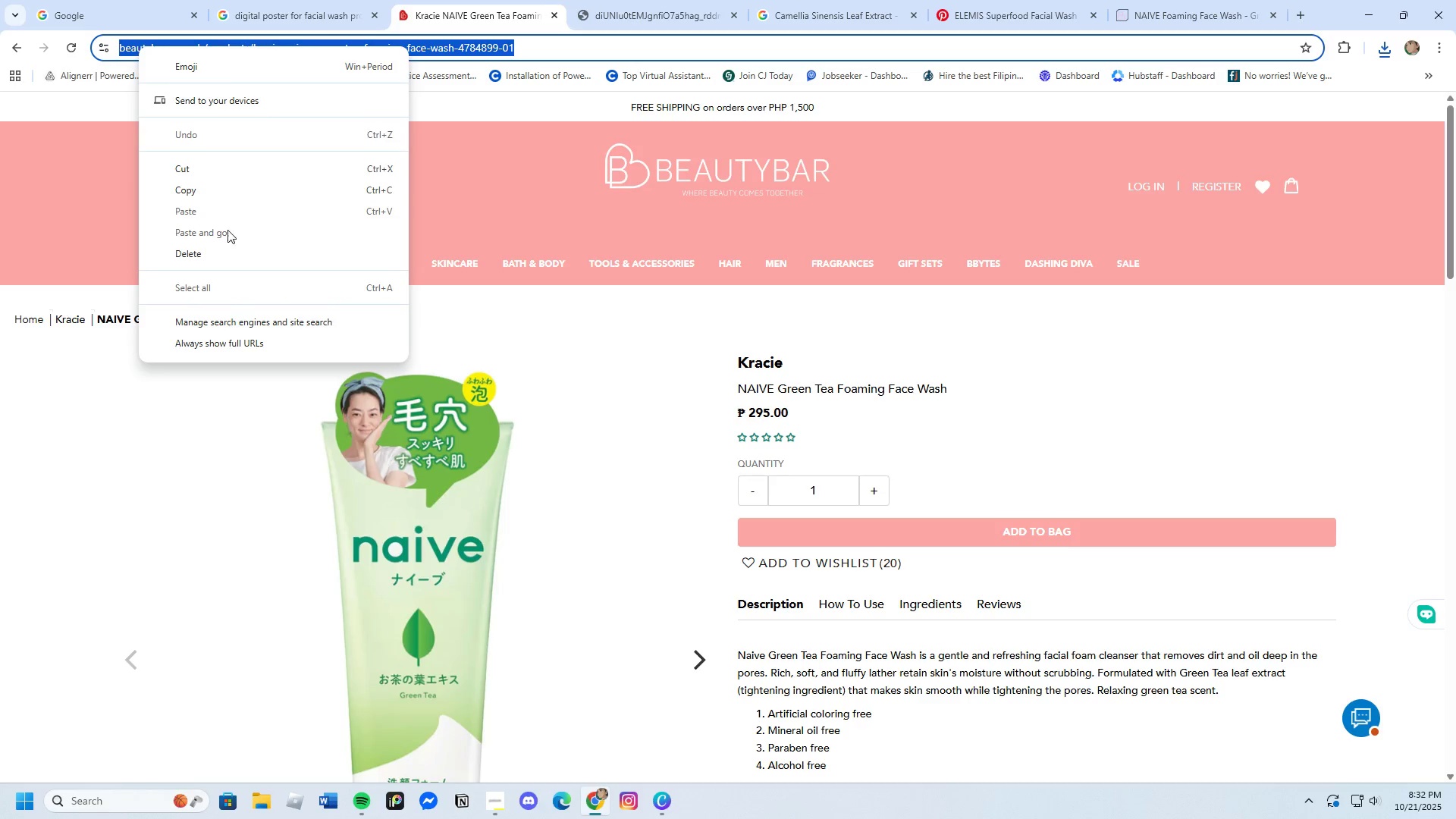 
left_click([220, 192])
 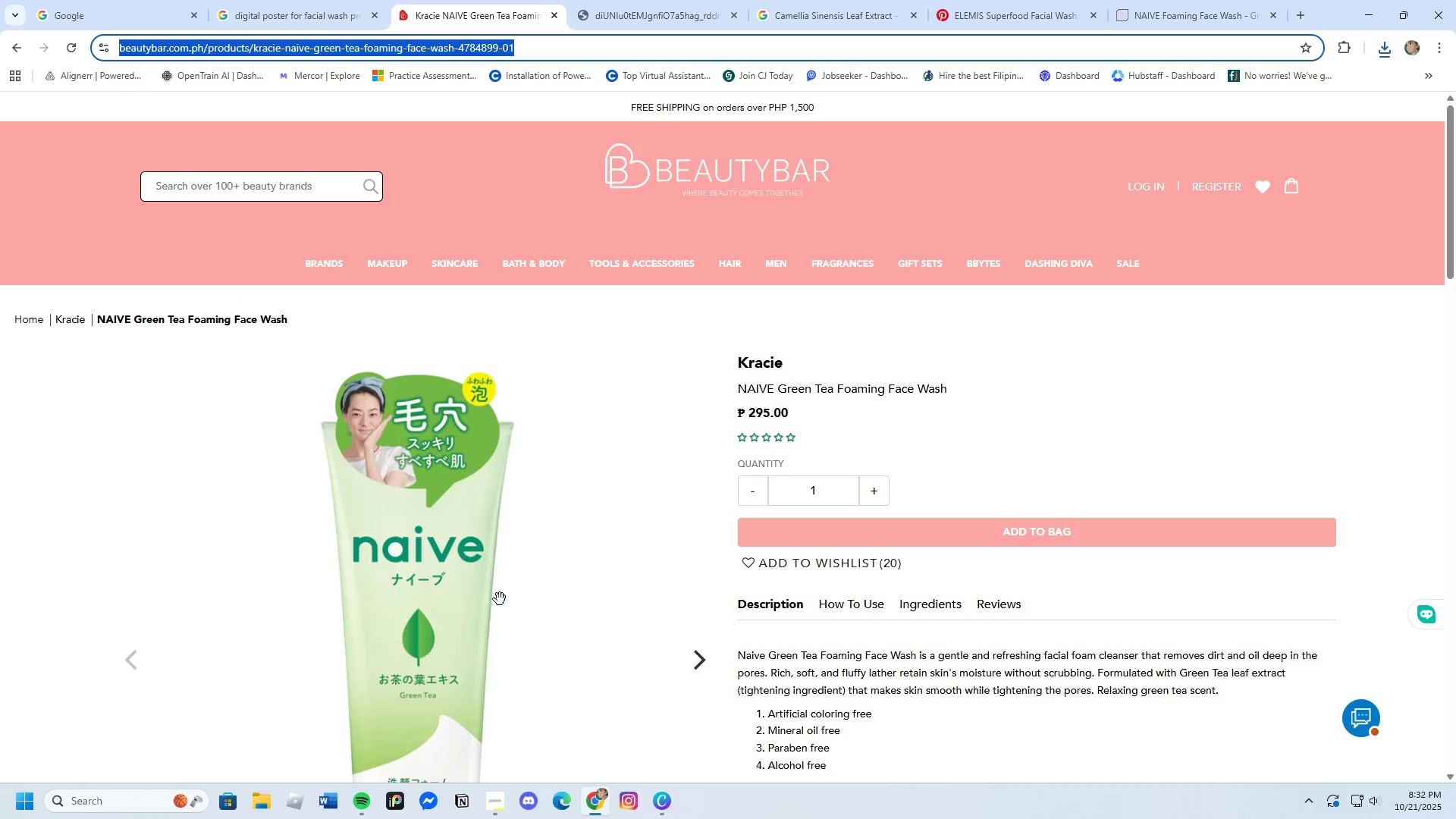 
scroll: coordinate [526, 617], scroll_direction: down, amount: 5.0
 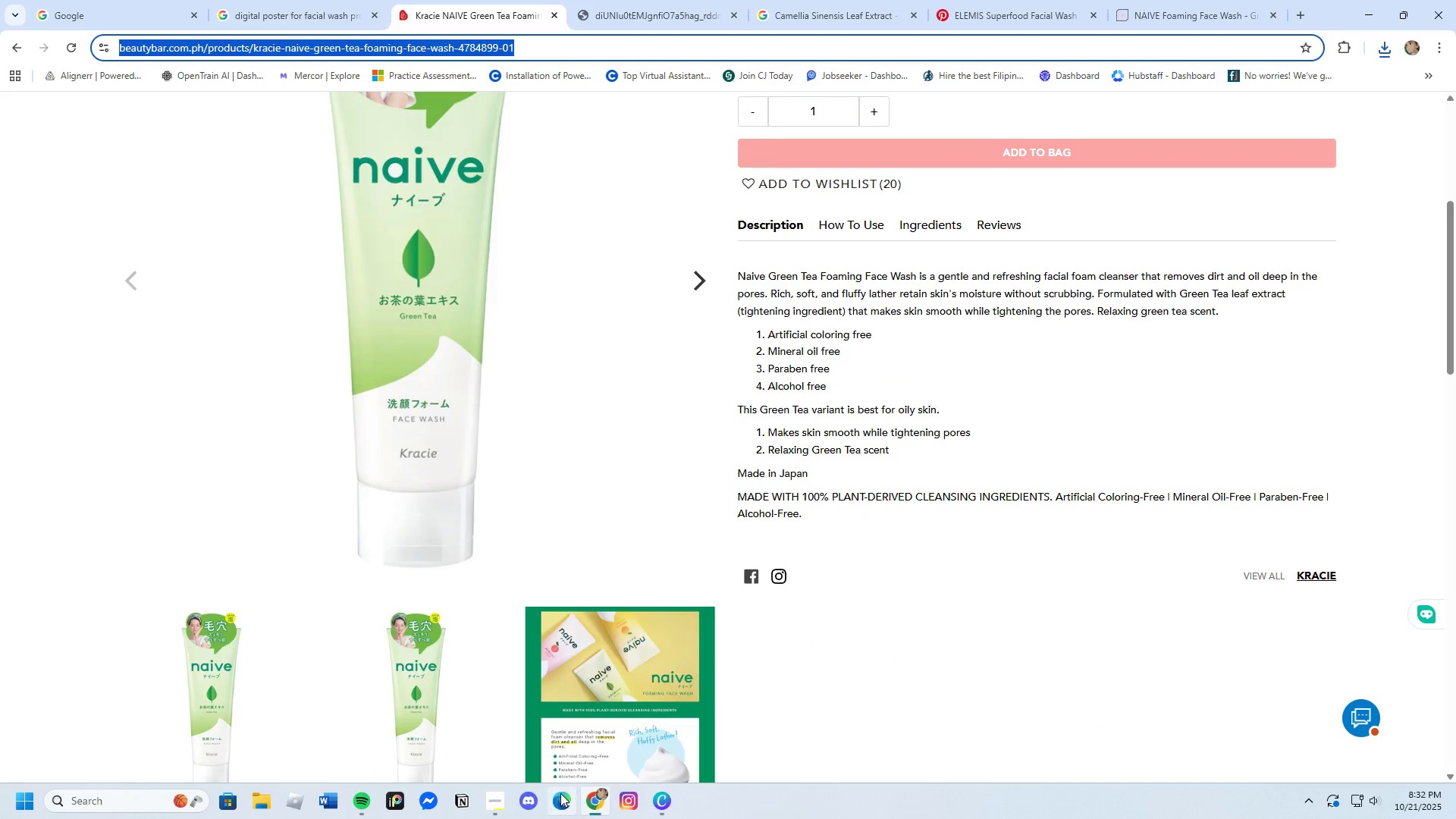 
left_click([560, 793])
 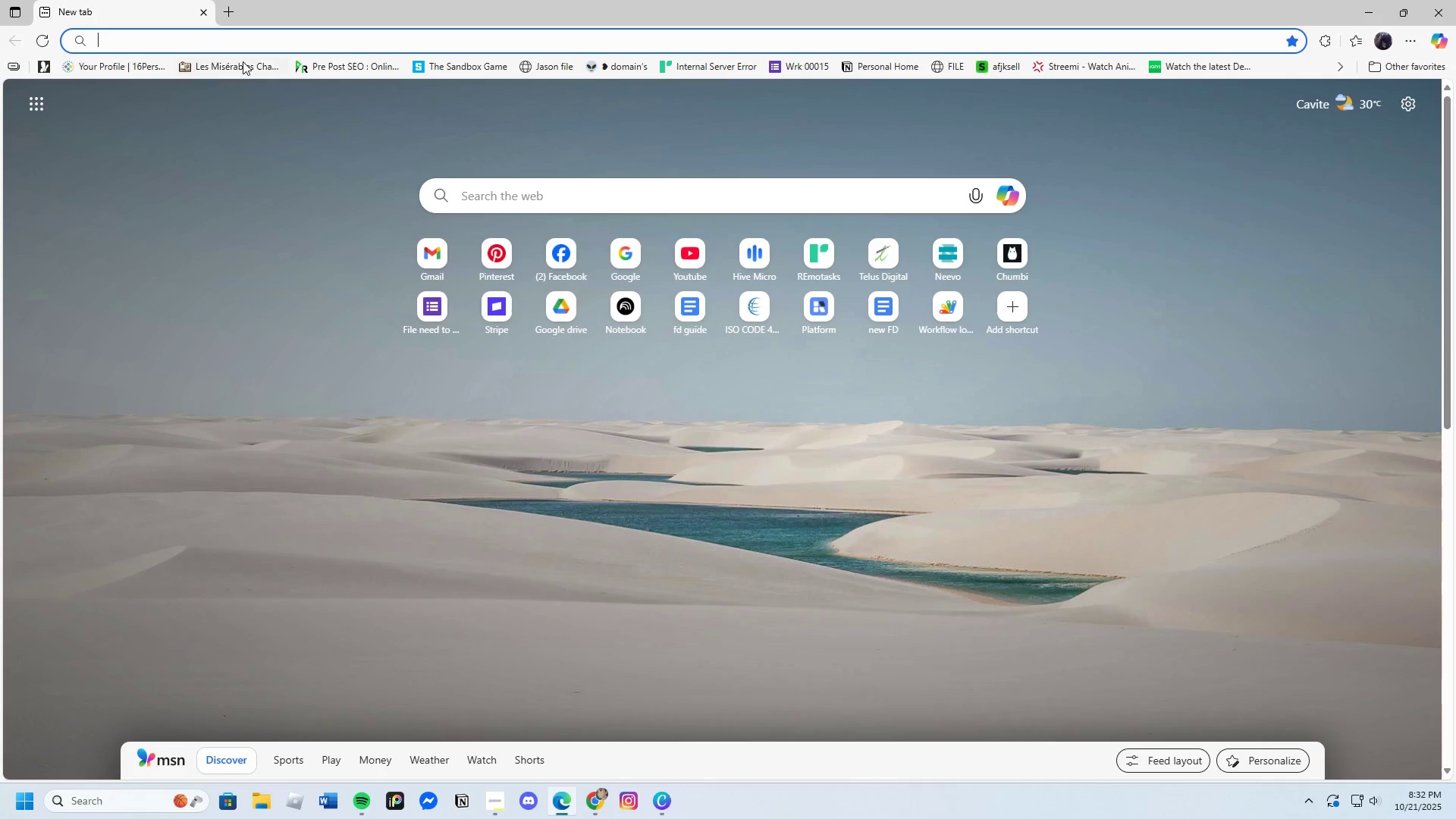 
key(Control+V)
 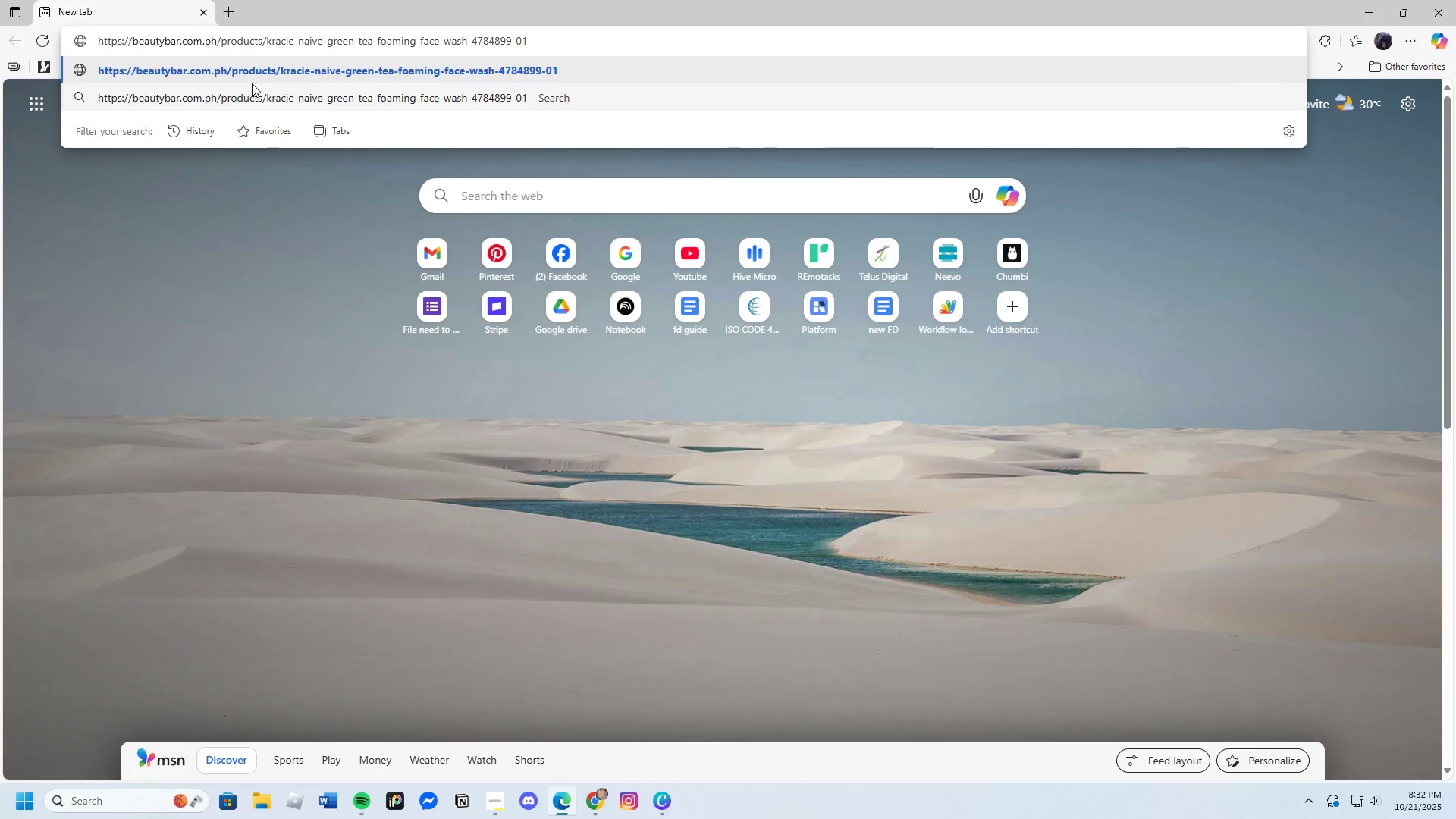 
key(Enter)
 